 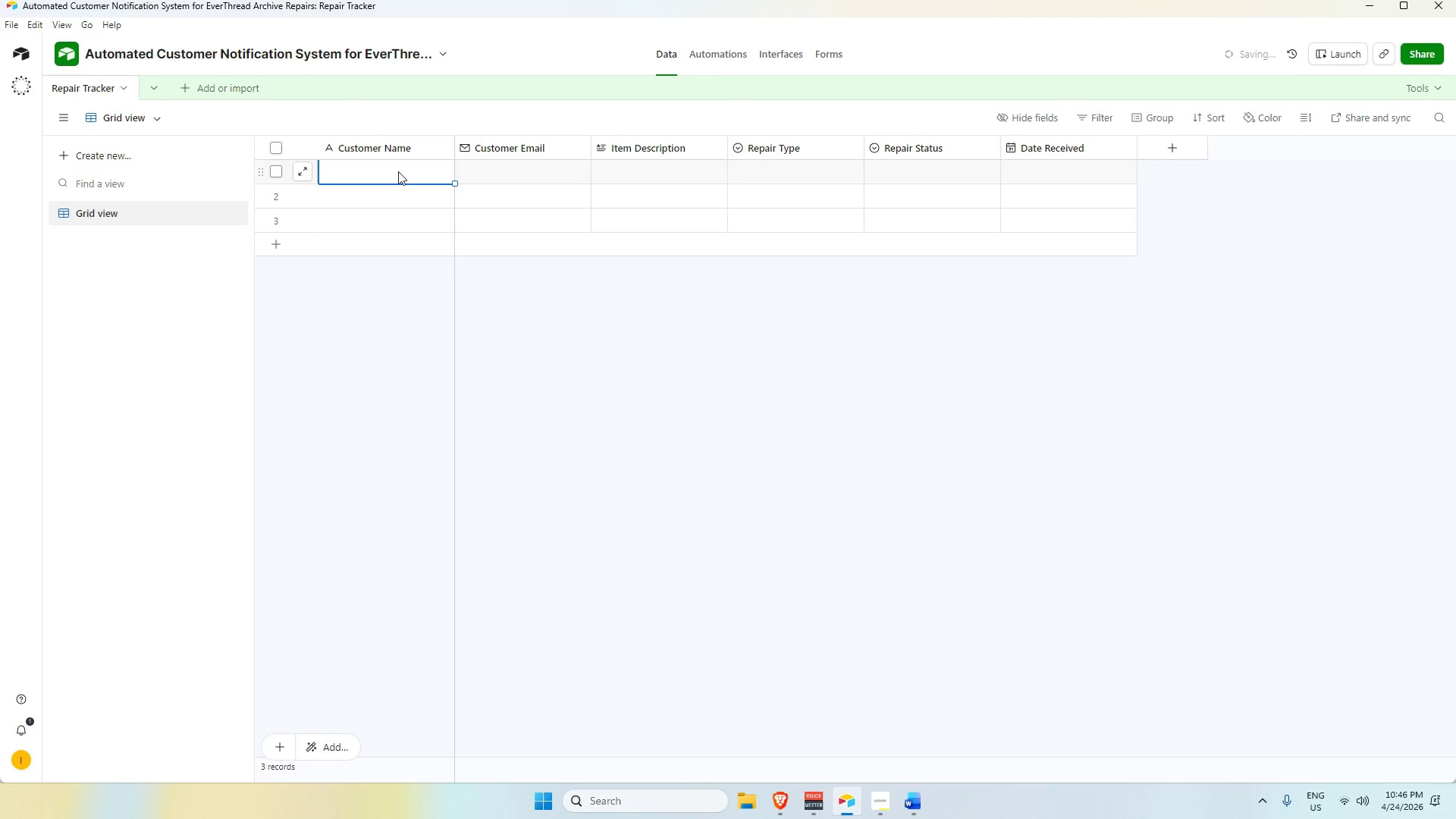 
left_click([497, 178])
 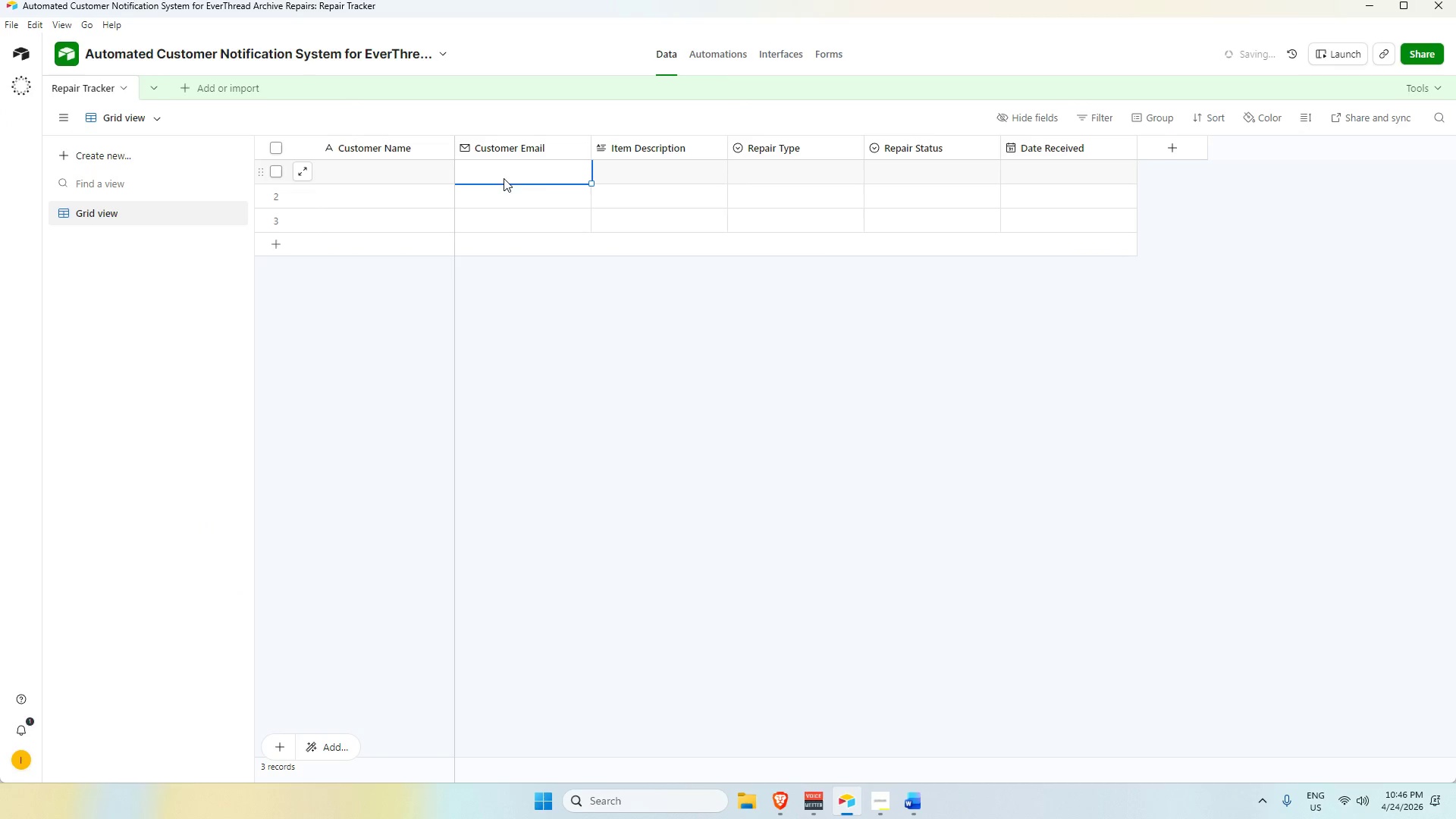 
left_click([632, 169])
 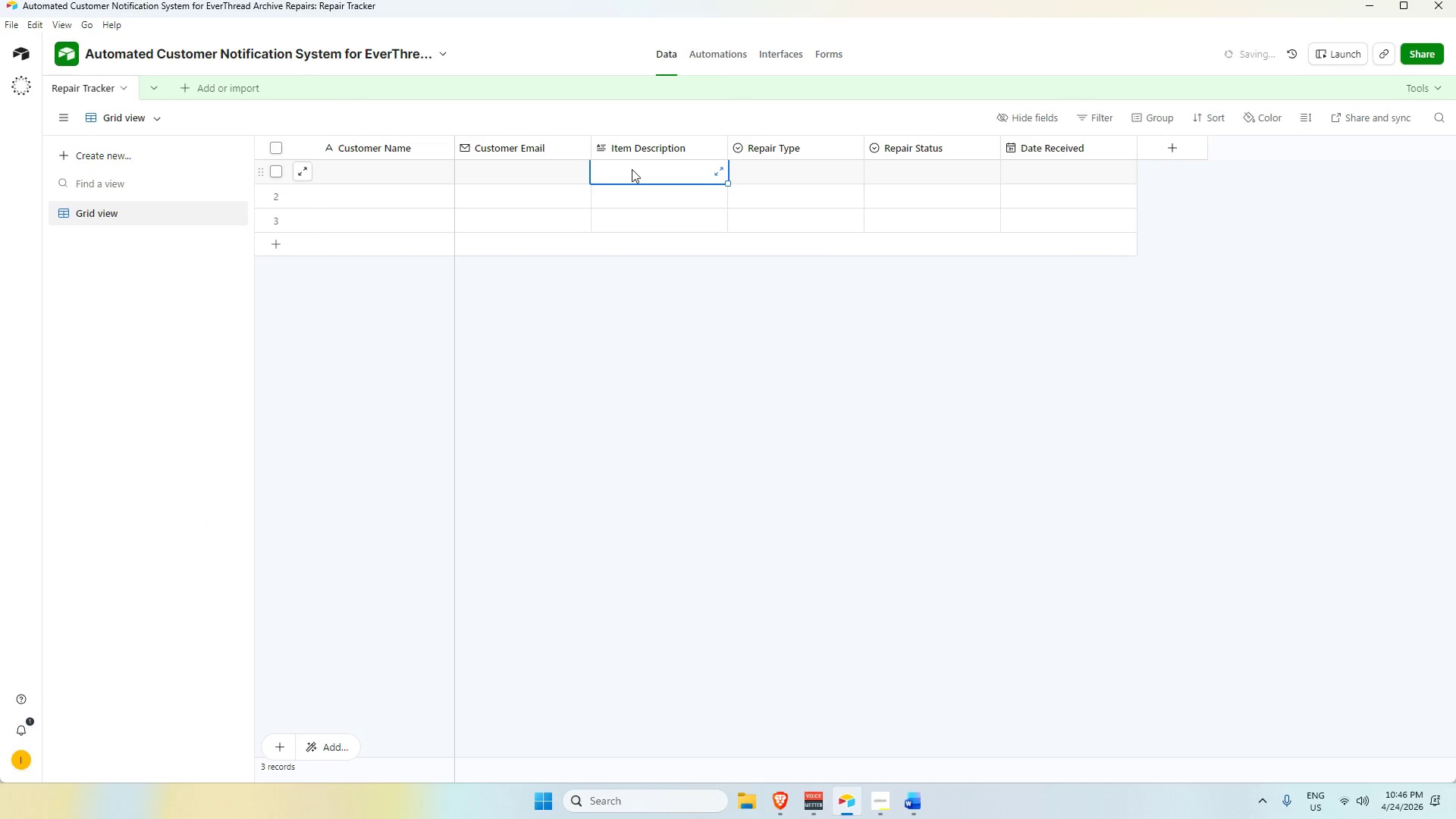 
key(Alt+Tab)
 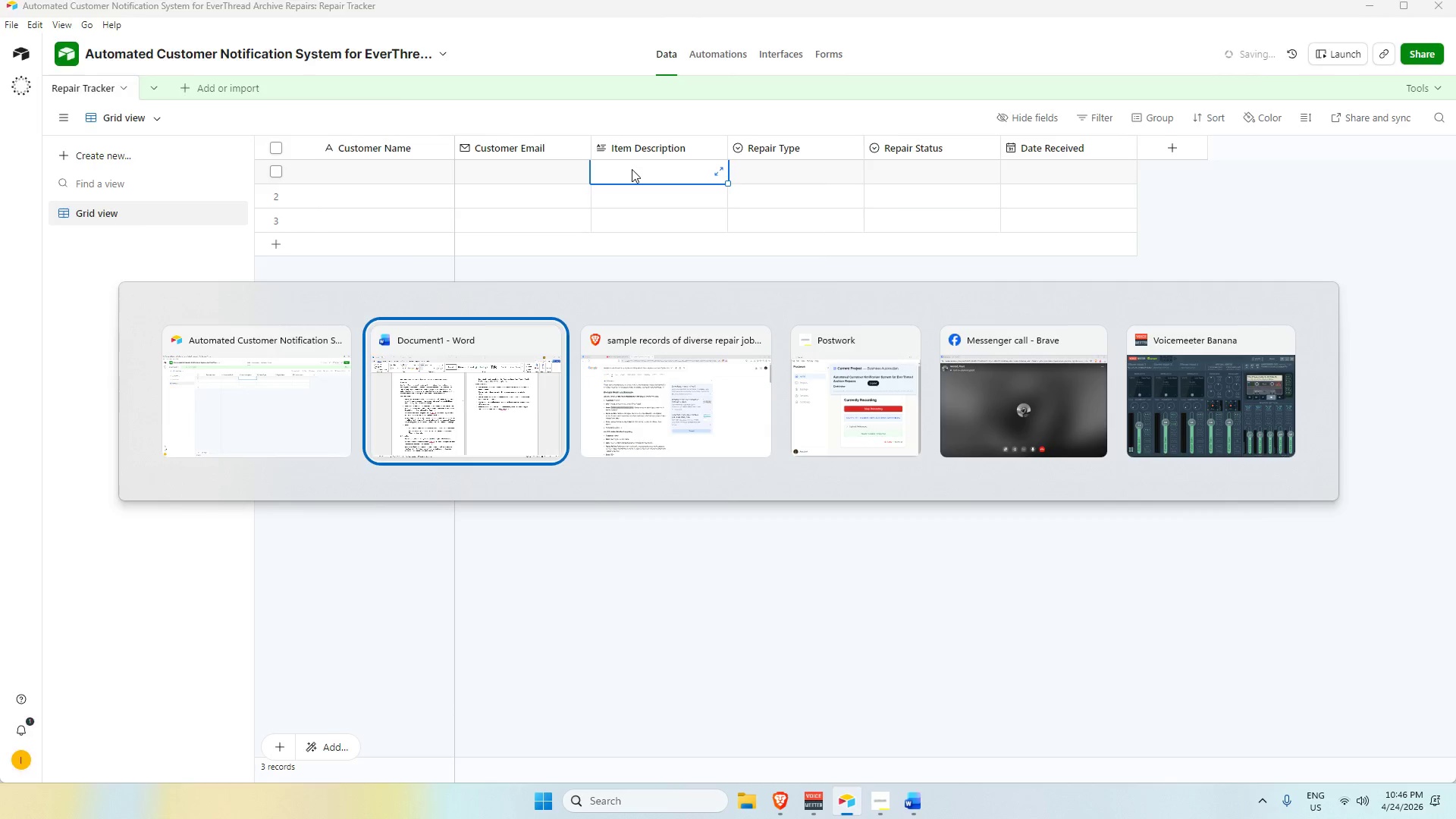 
hold_key(key=AltLeft, duration=0.44)
 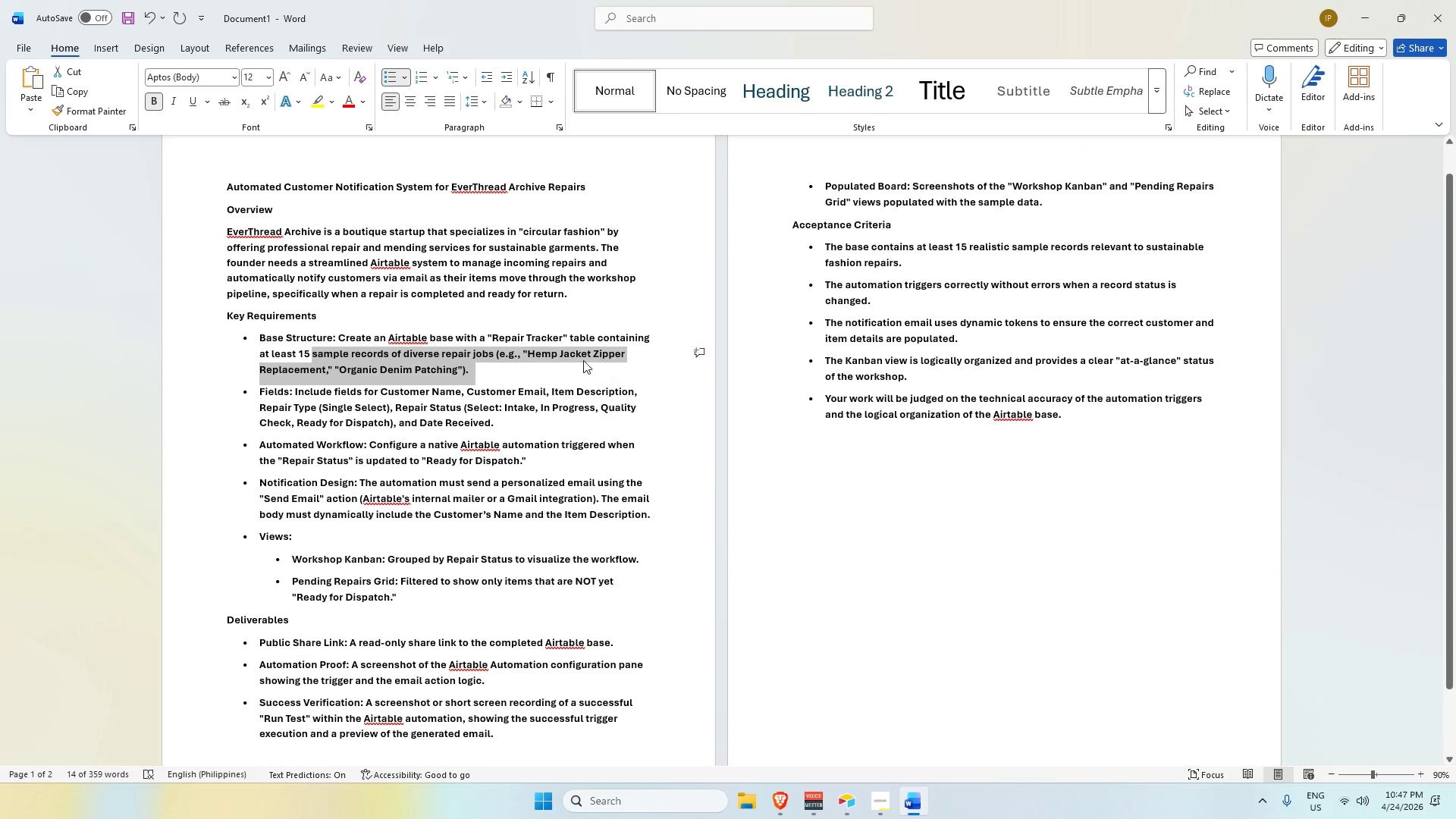 
wait(5.05)
 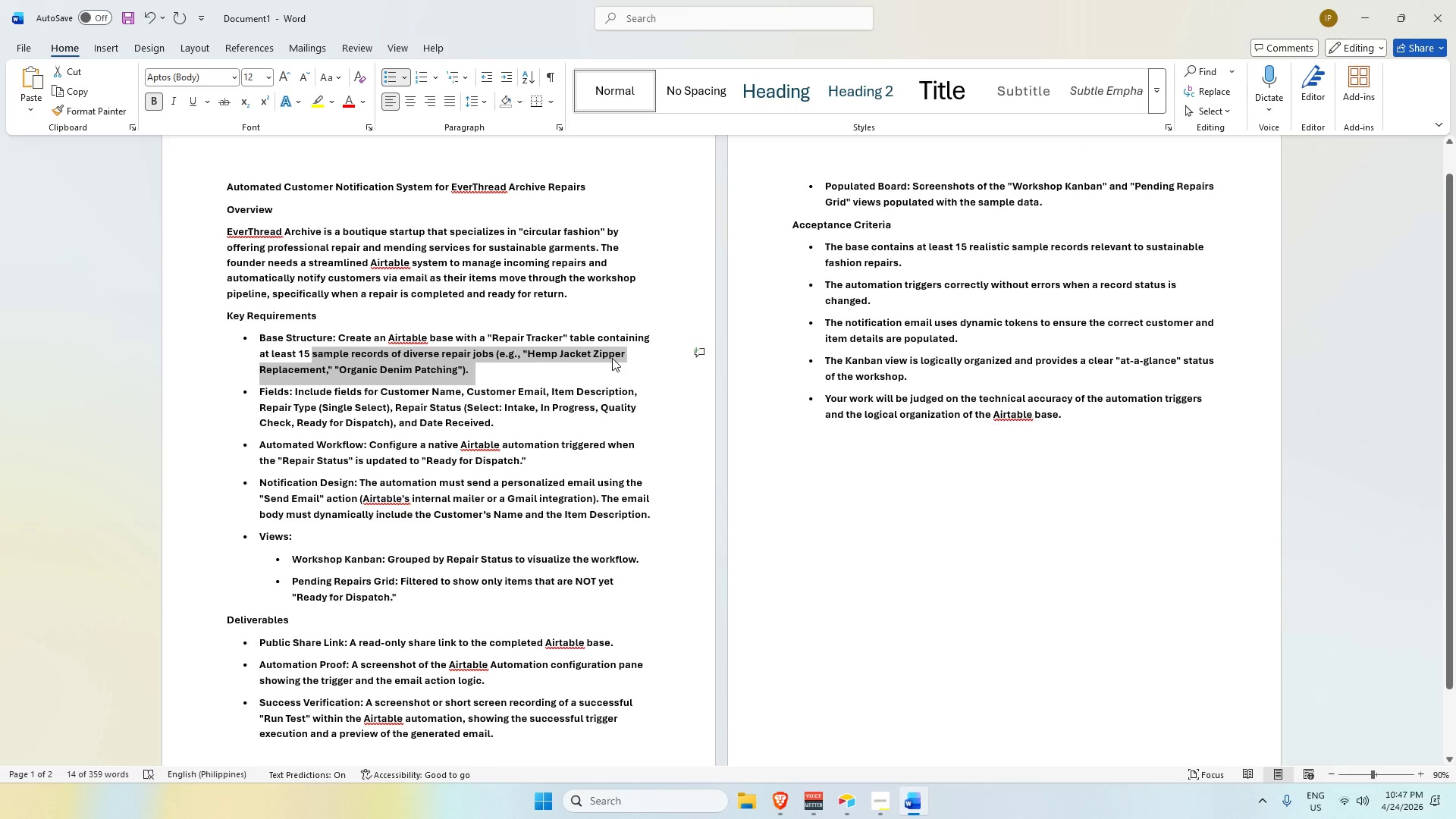 
key(Alt+Tab)
 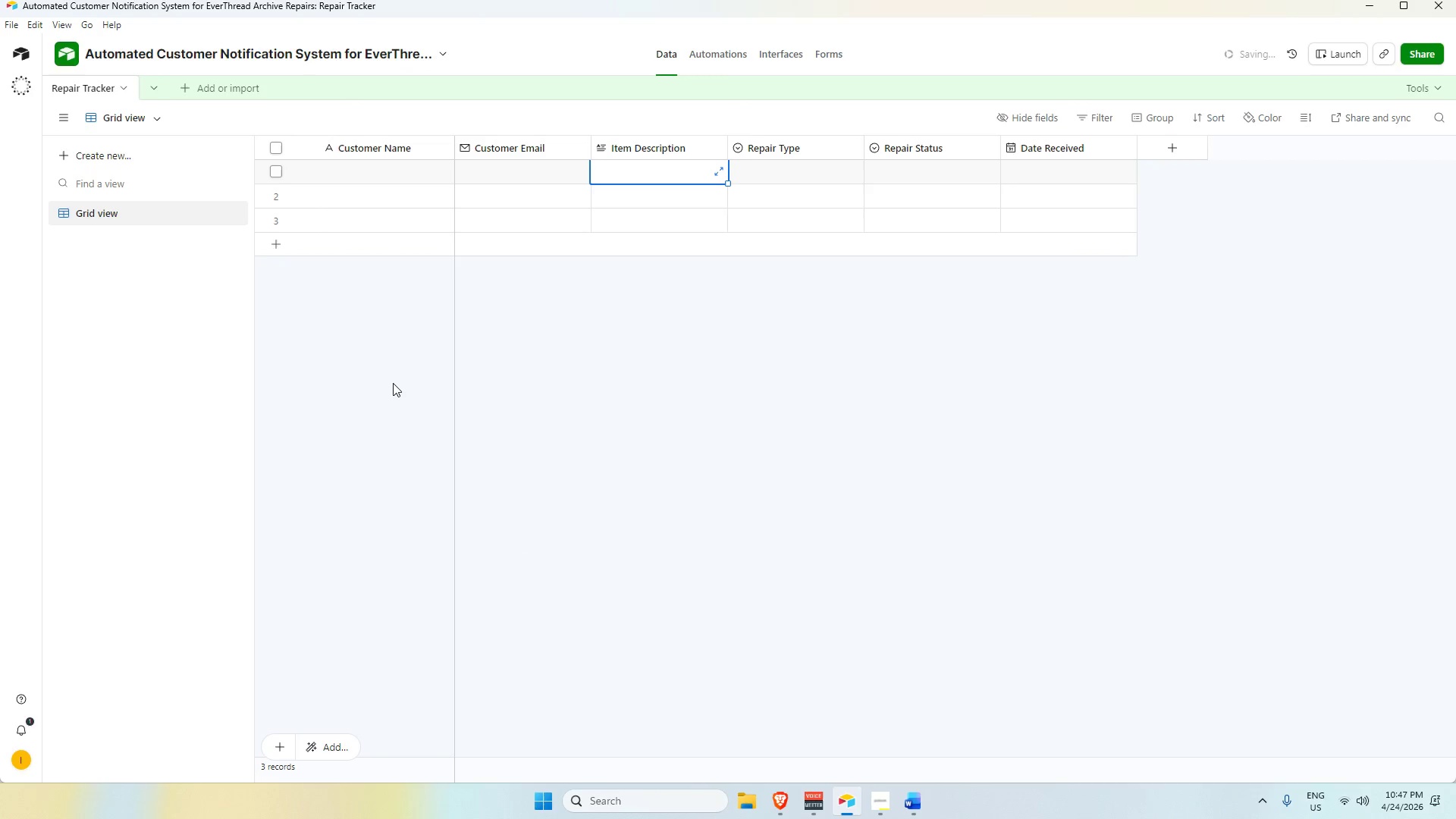 
key(Alt+AltLeft)
 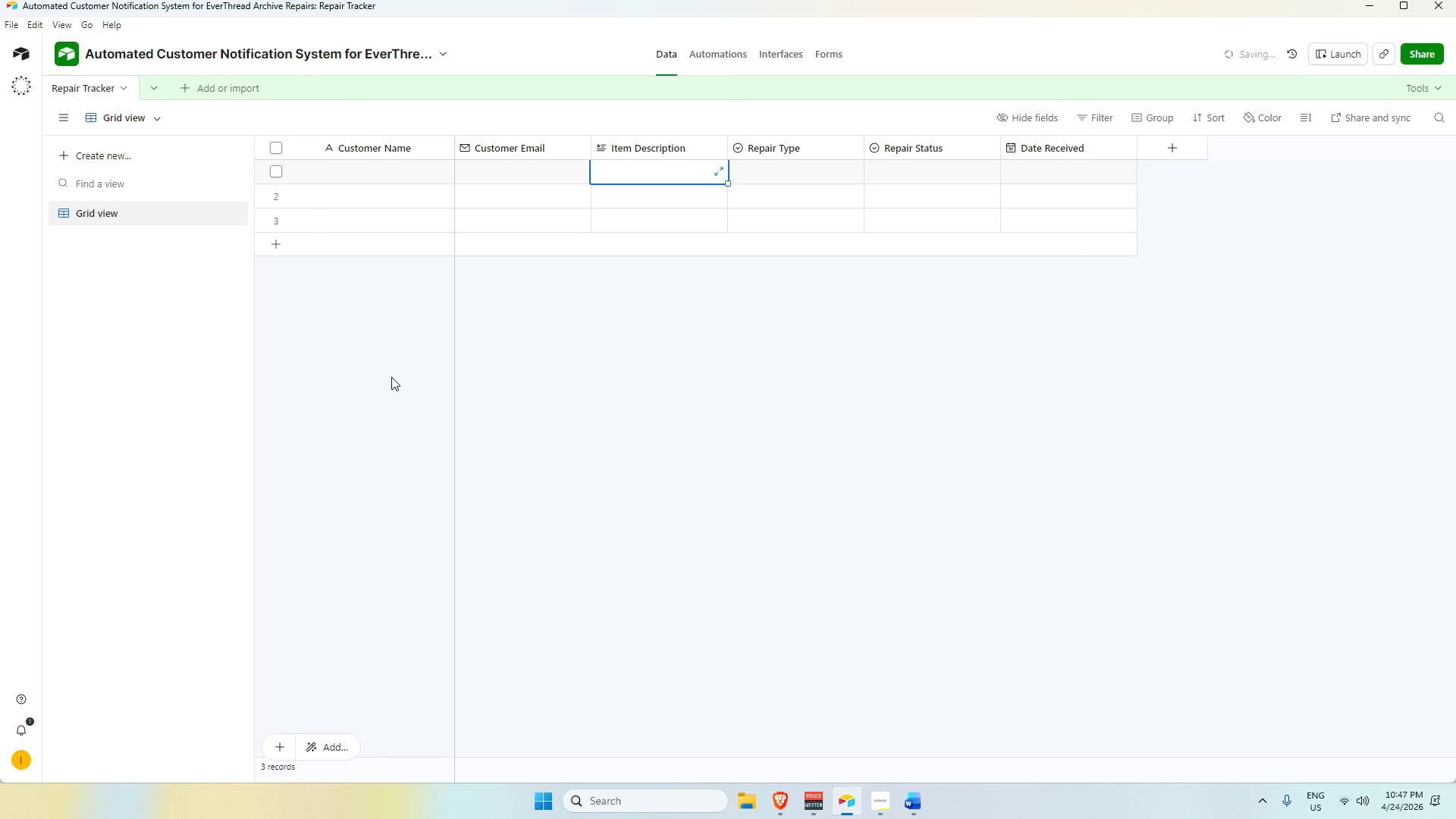 
key(Alt+Tab)
 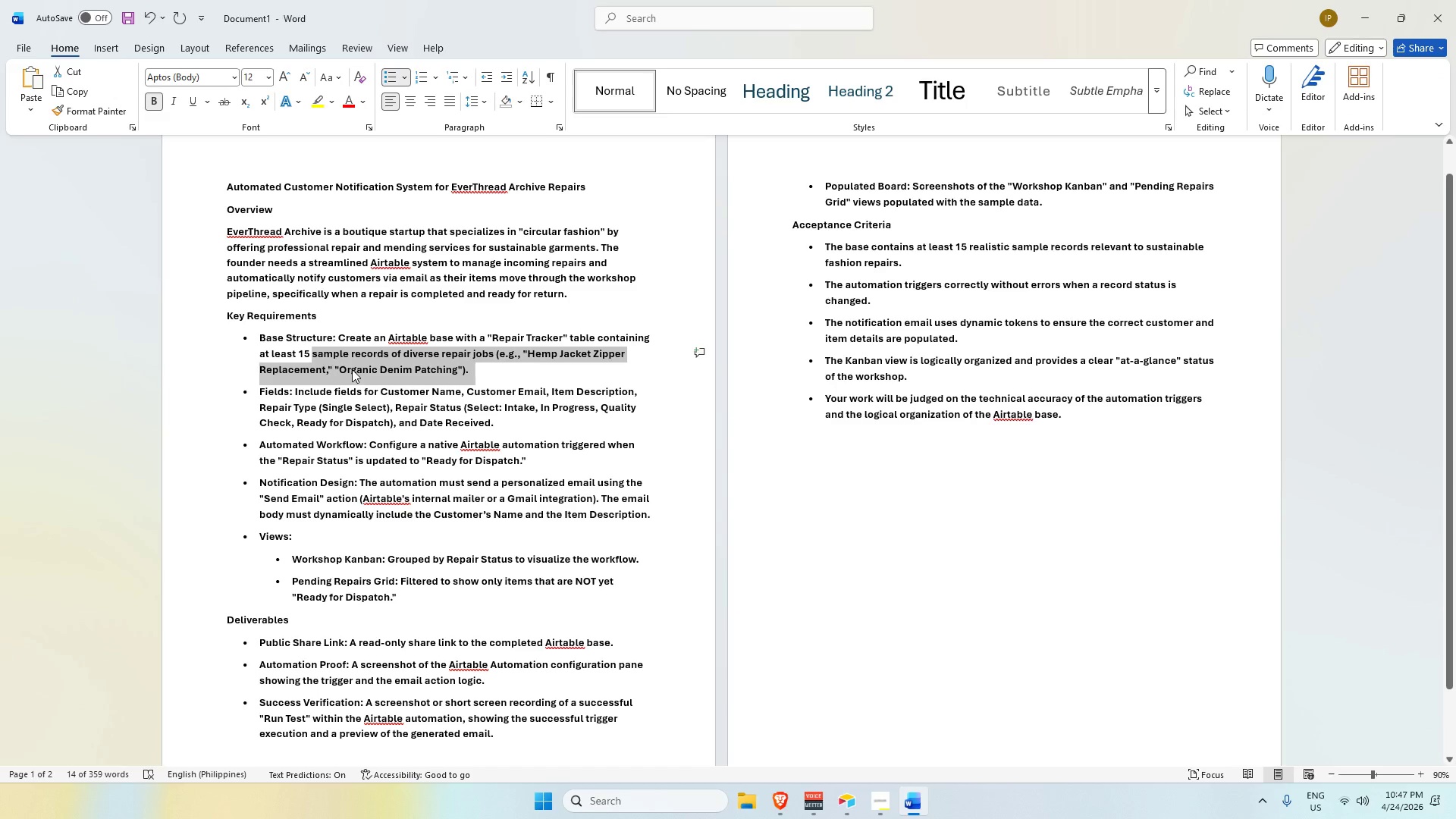 
key(Alt+Tab)
 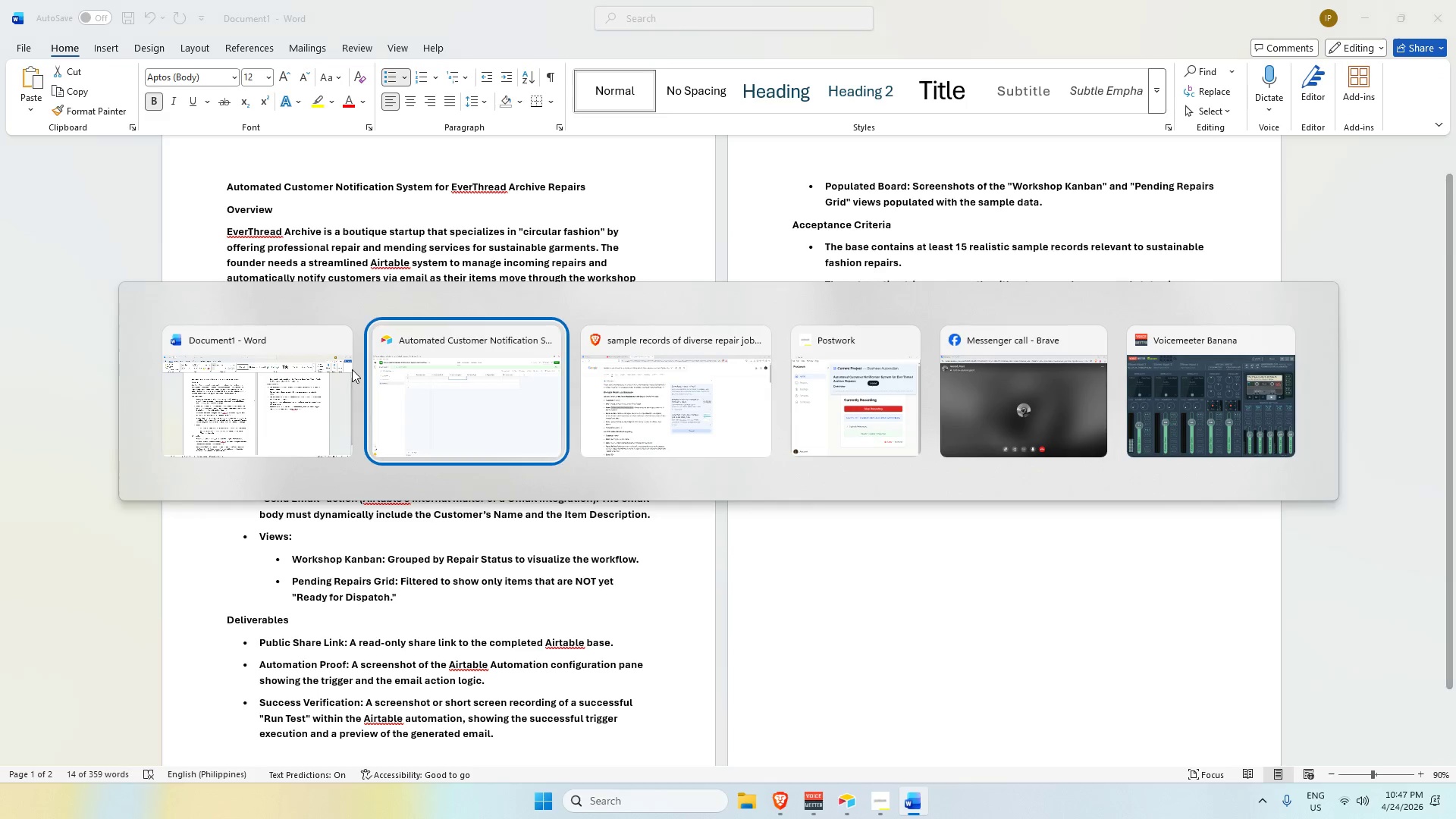 
key(Alt+Tab)
 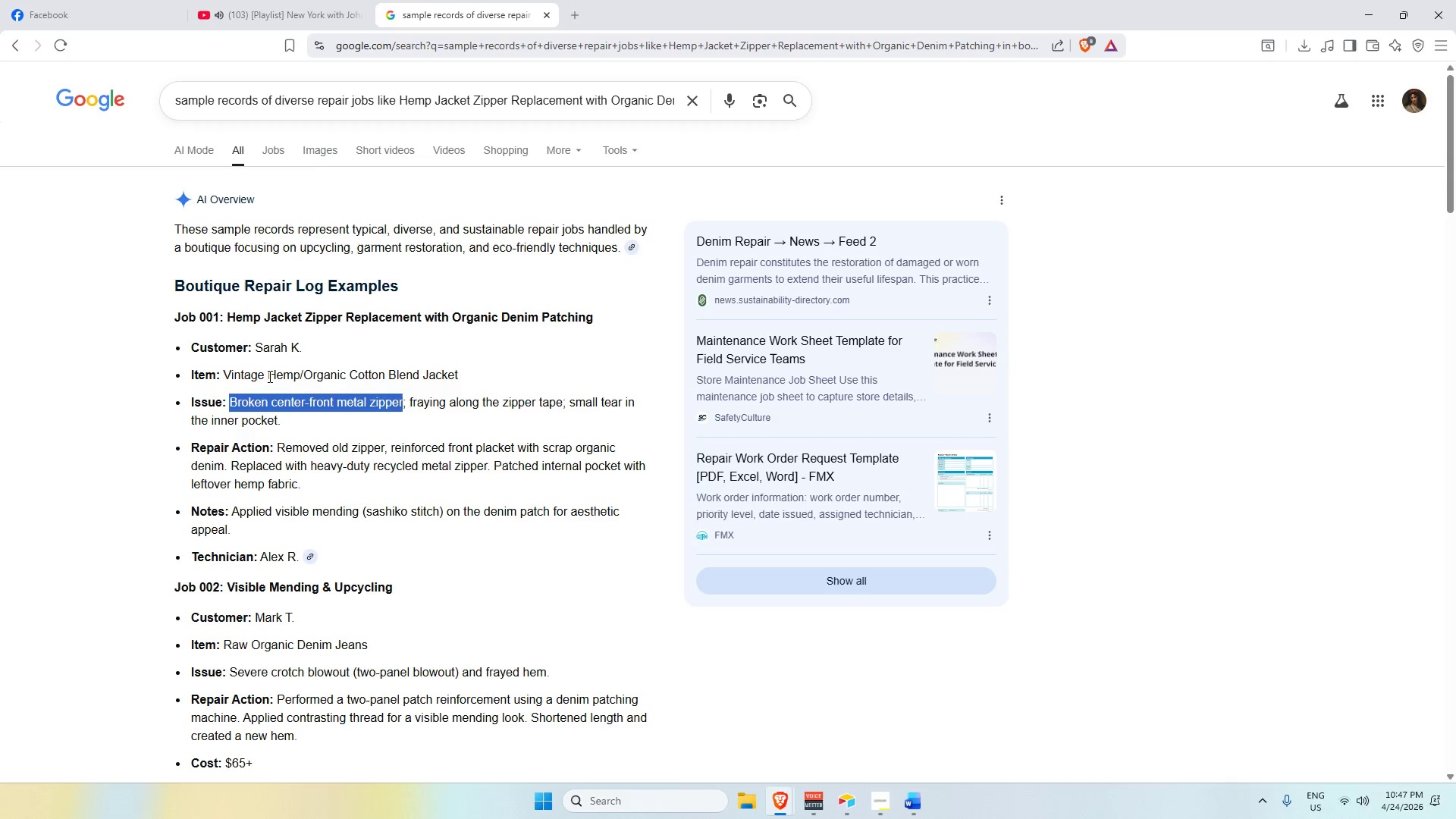 
left_click([267, 397])
 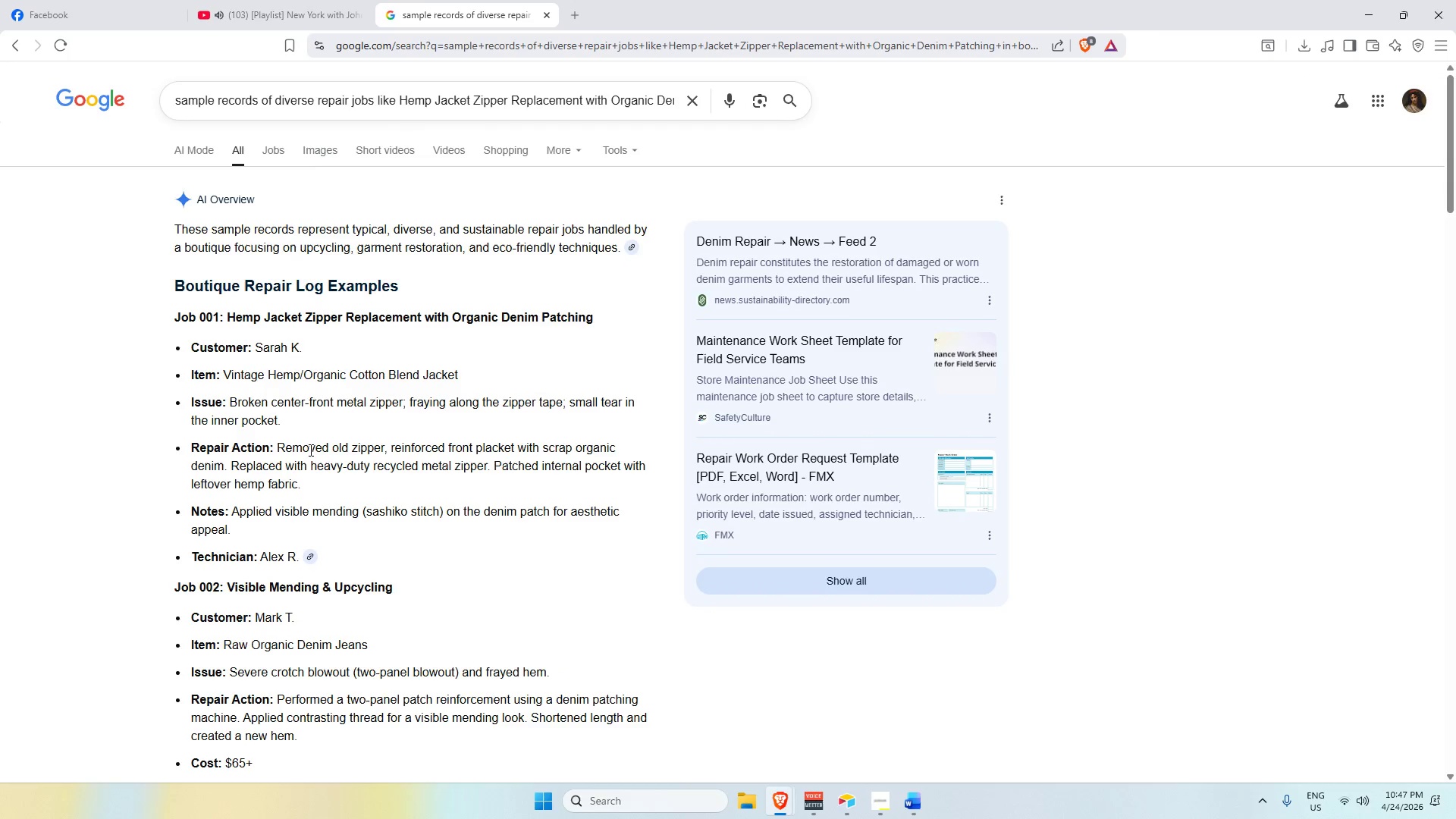 
wait(6.99)
 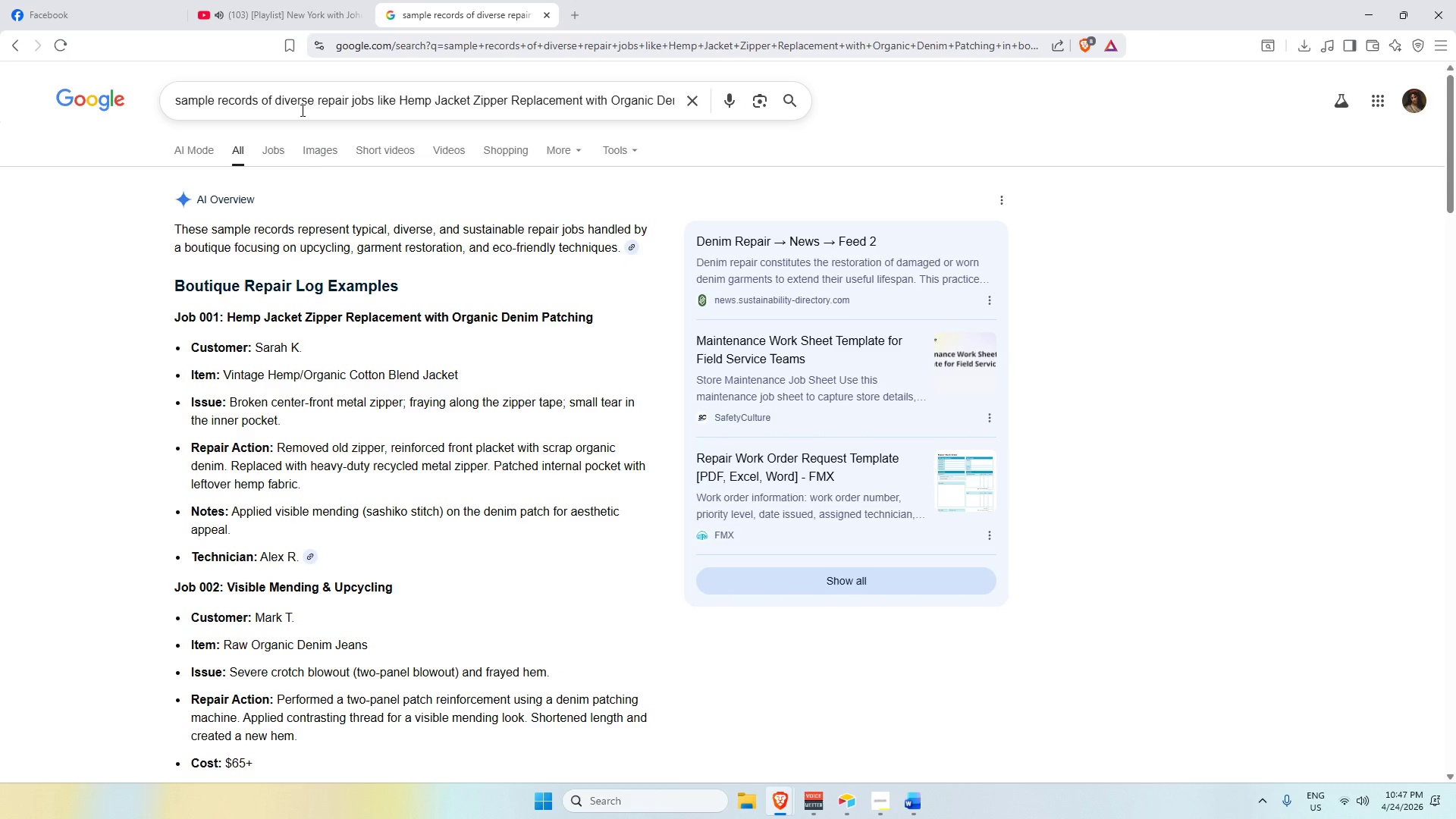 
scroll: coordinate [359, 569], scroll_direction: down, amount: 2.0
 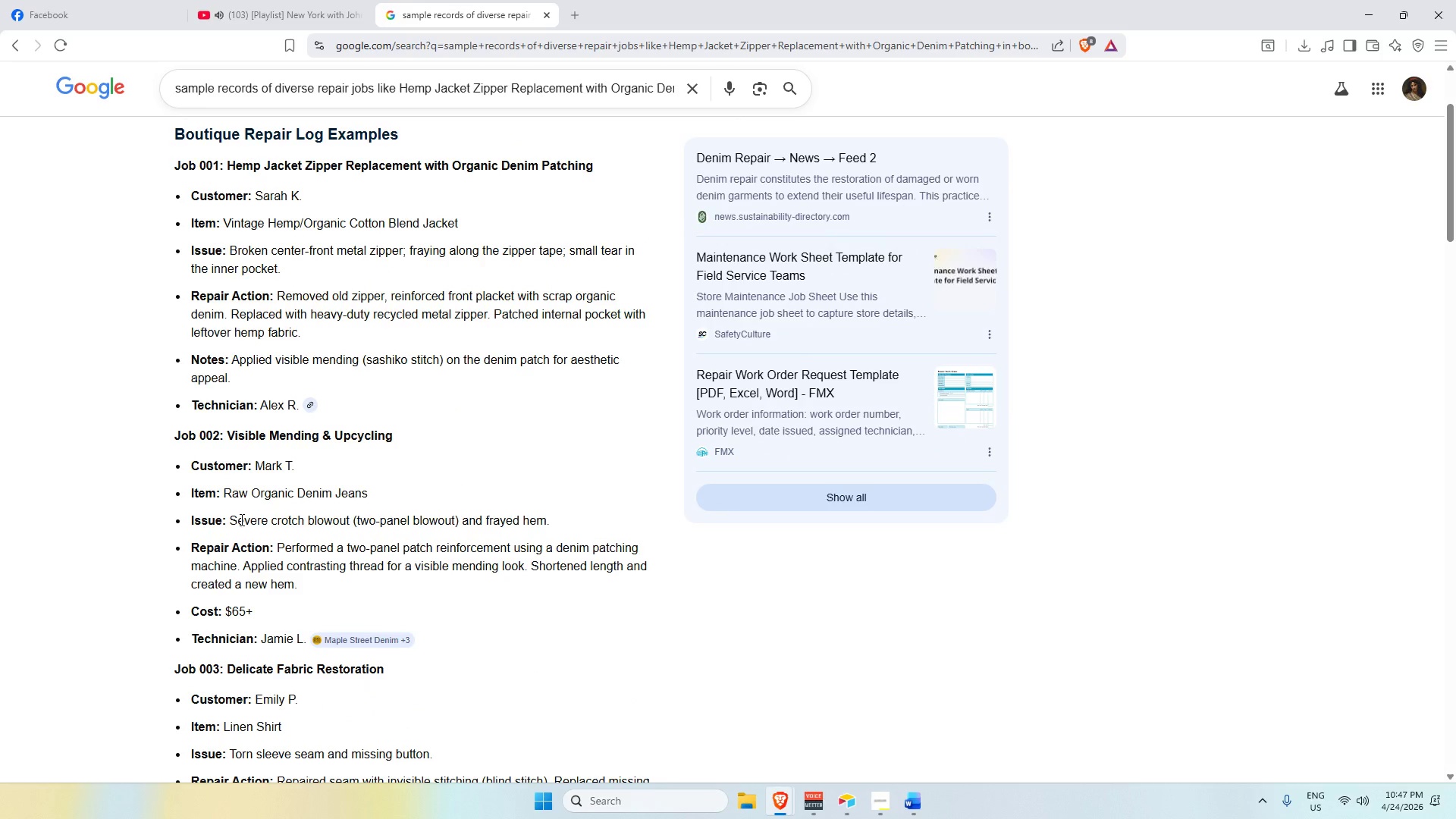 
left_click_drag(start_coordinate=[231, 518], to_coordinate=[328, 519])
 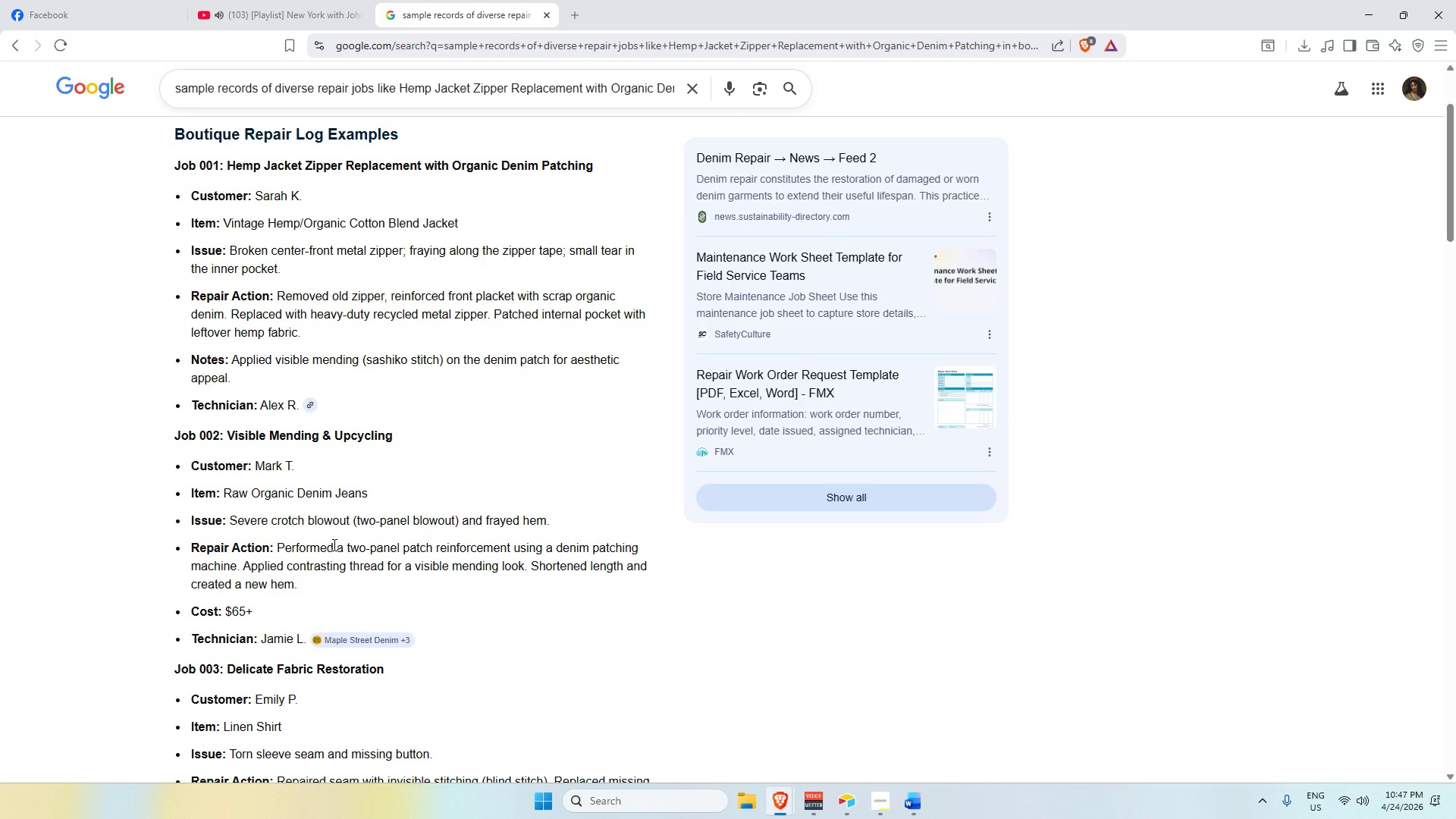 
left_click_drag(start_coordinate=[346, 548], to_coordinate=[510, 548])
 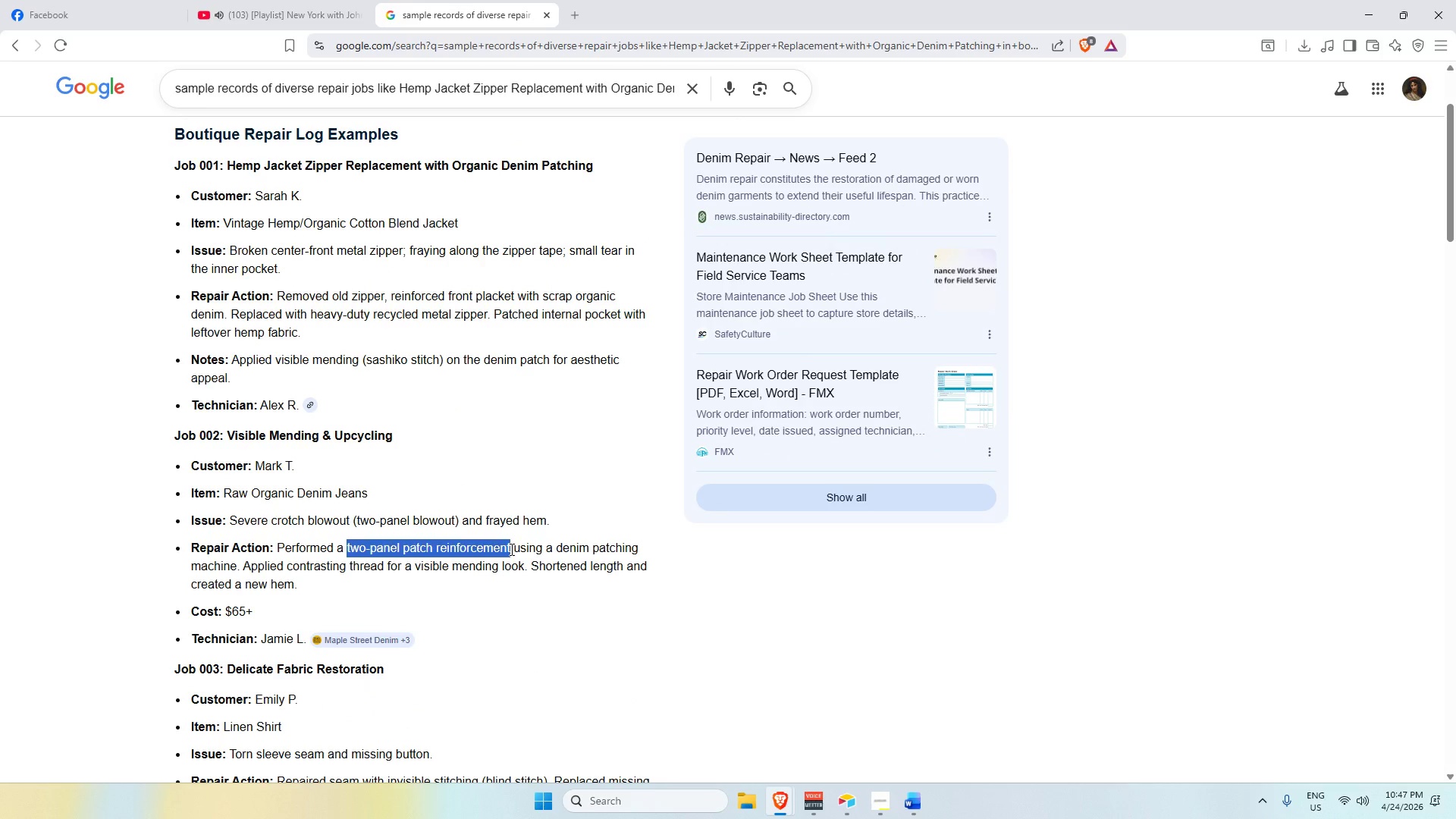 
key(Control+C)
 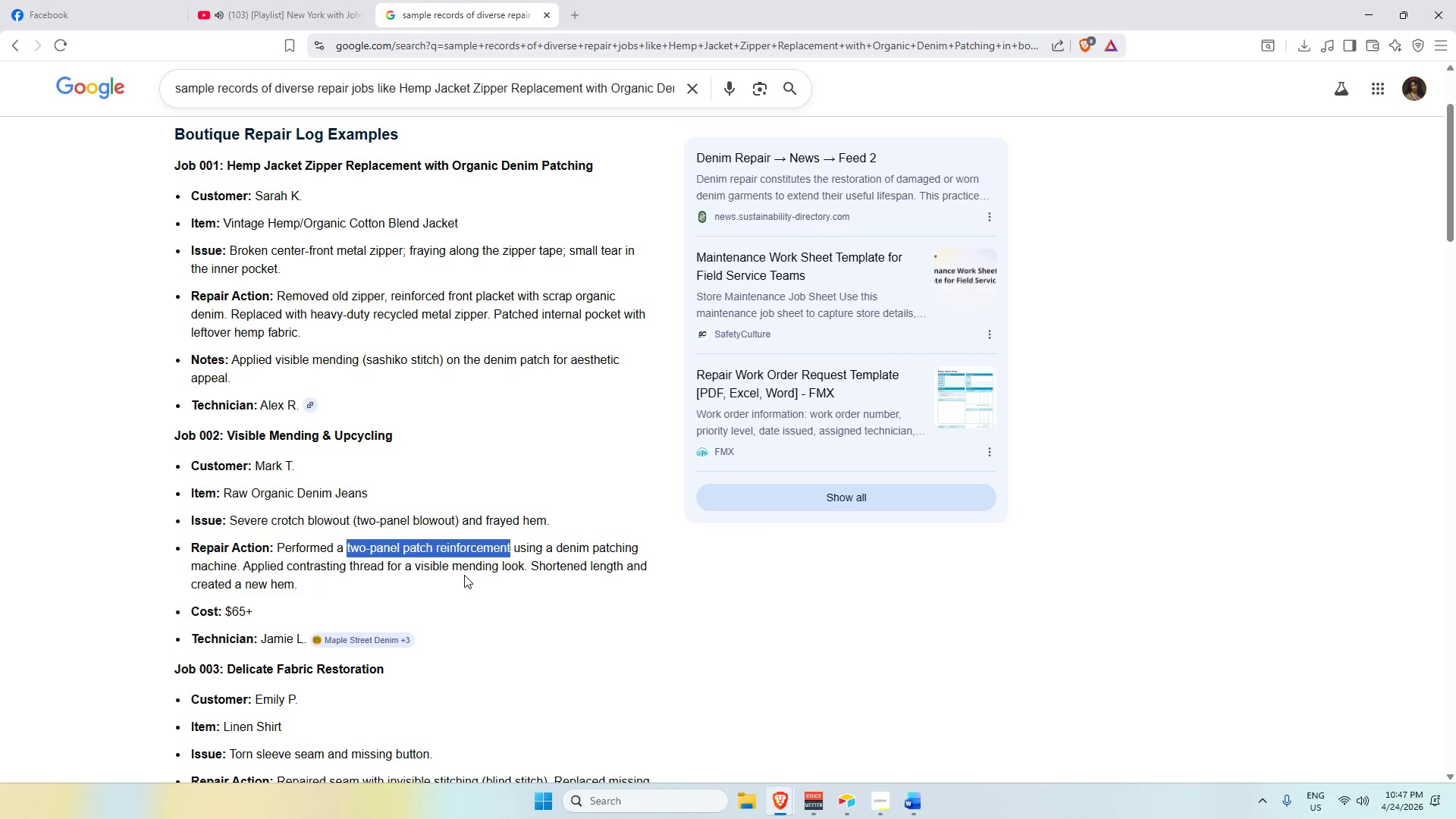 
key(Alt+AltLeft)
 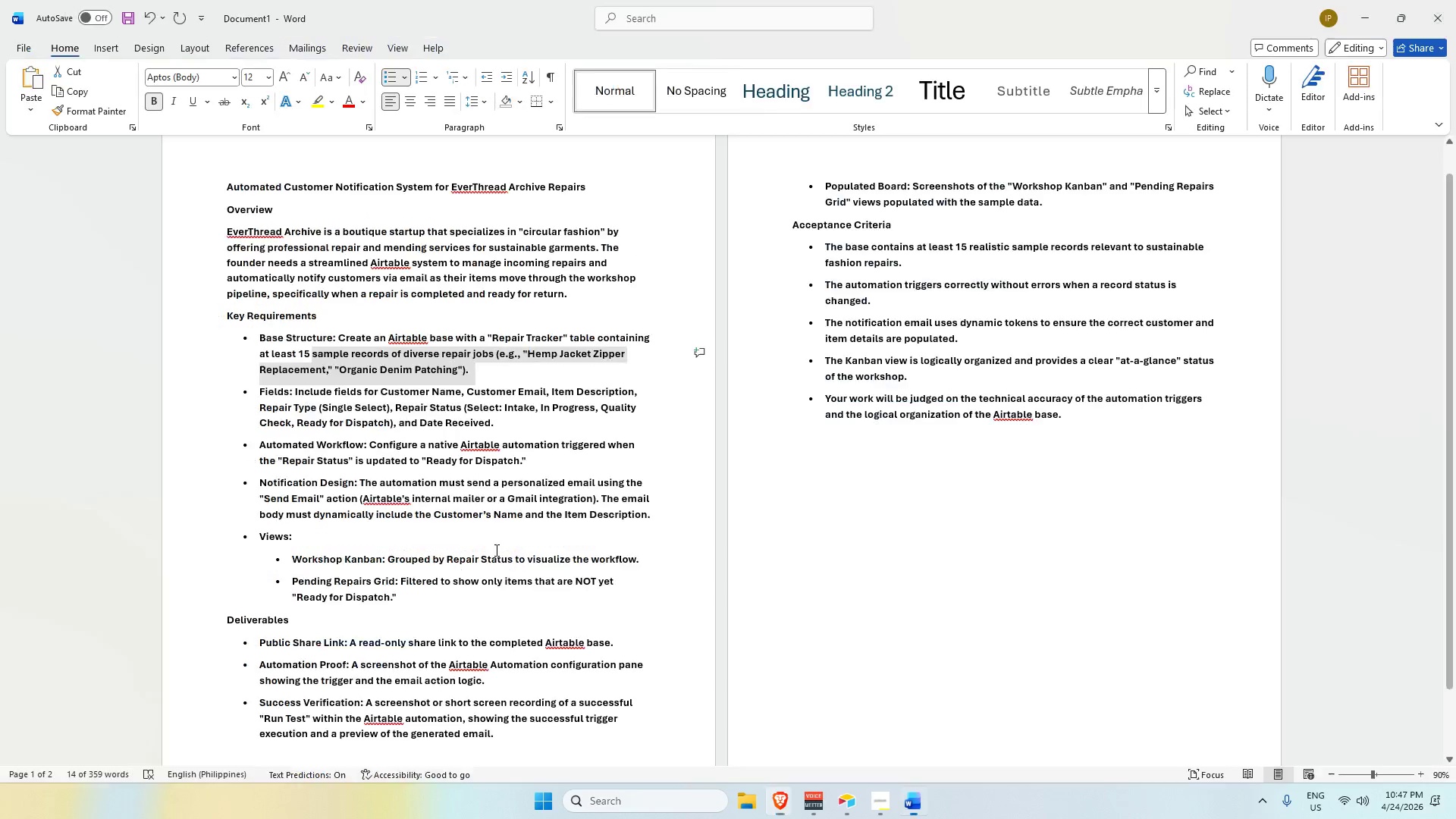 
key(Alt+Tab)
 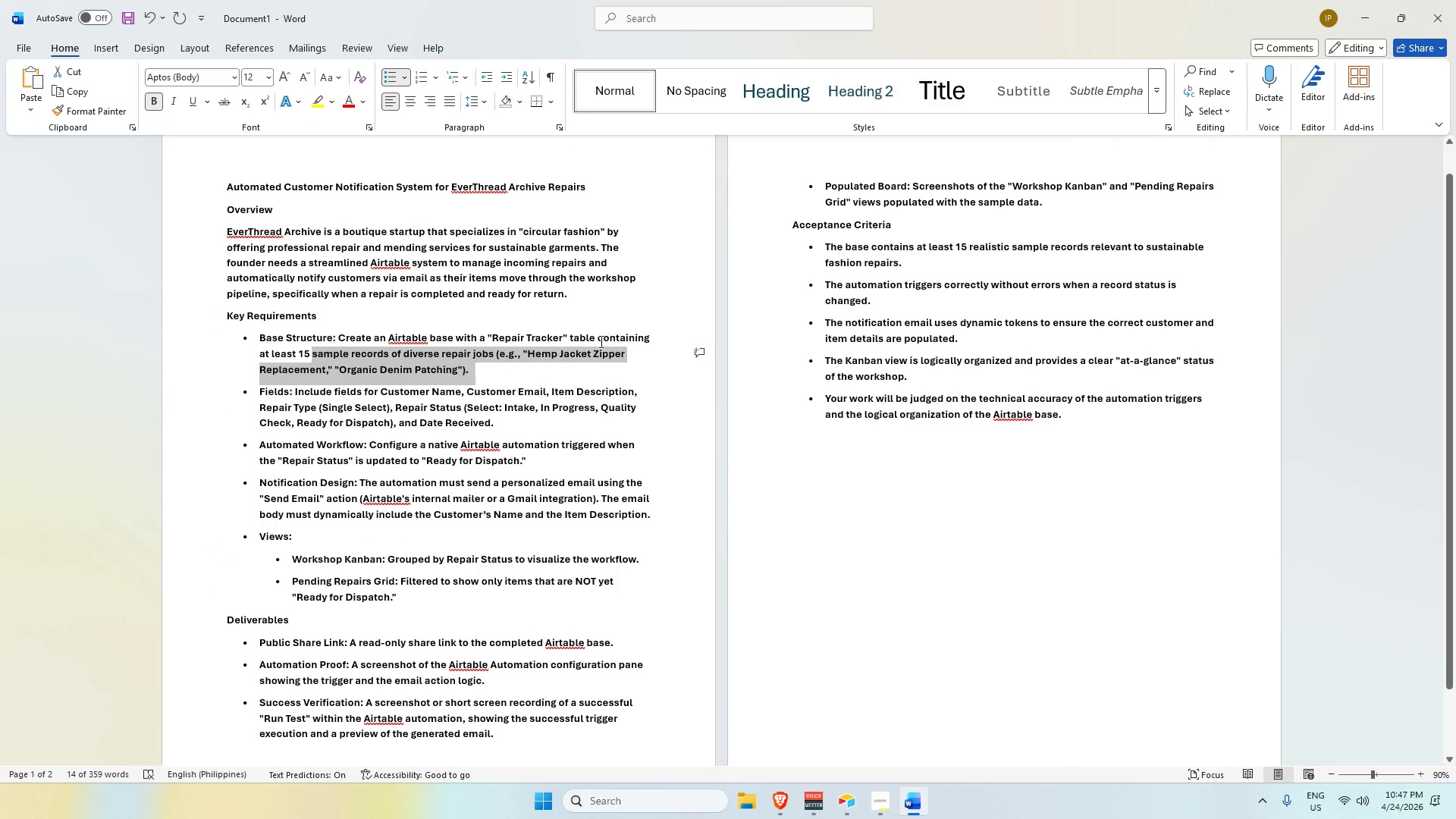 
key(Alt+Tab)
 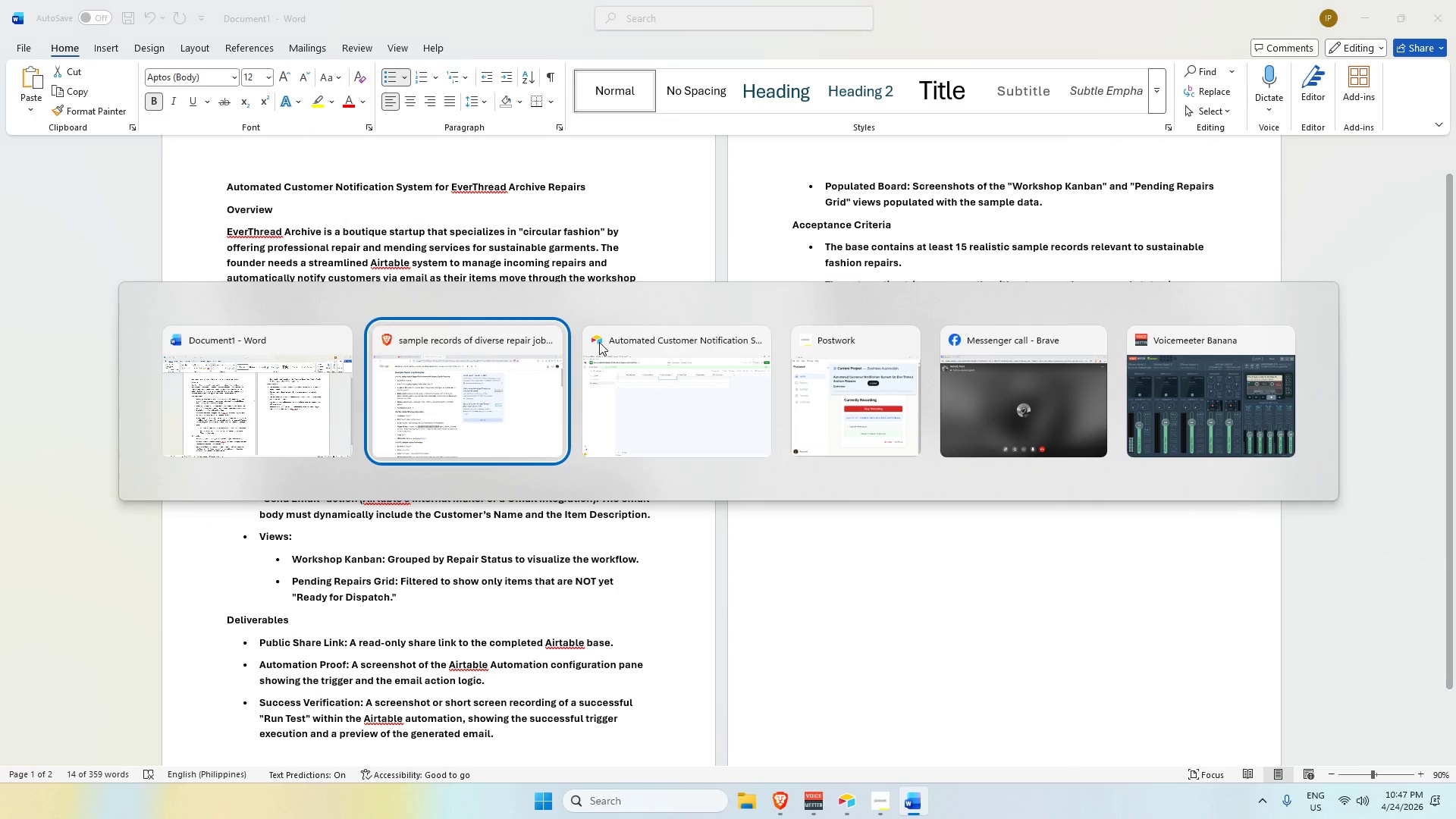 
key(Alt+Tab)
 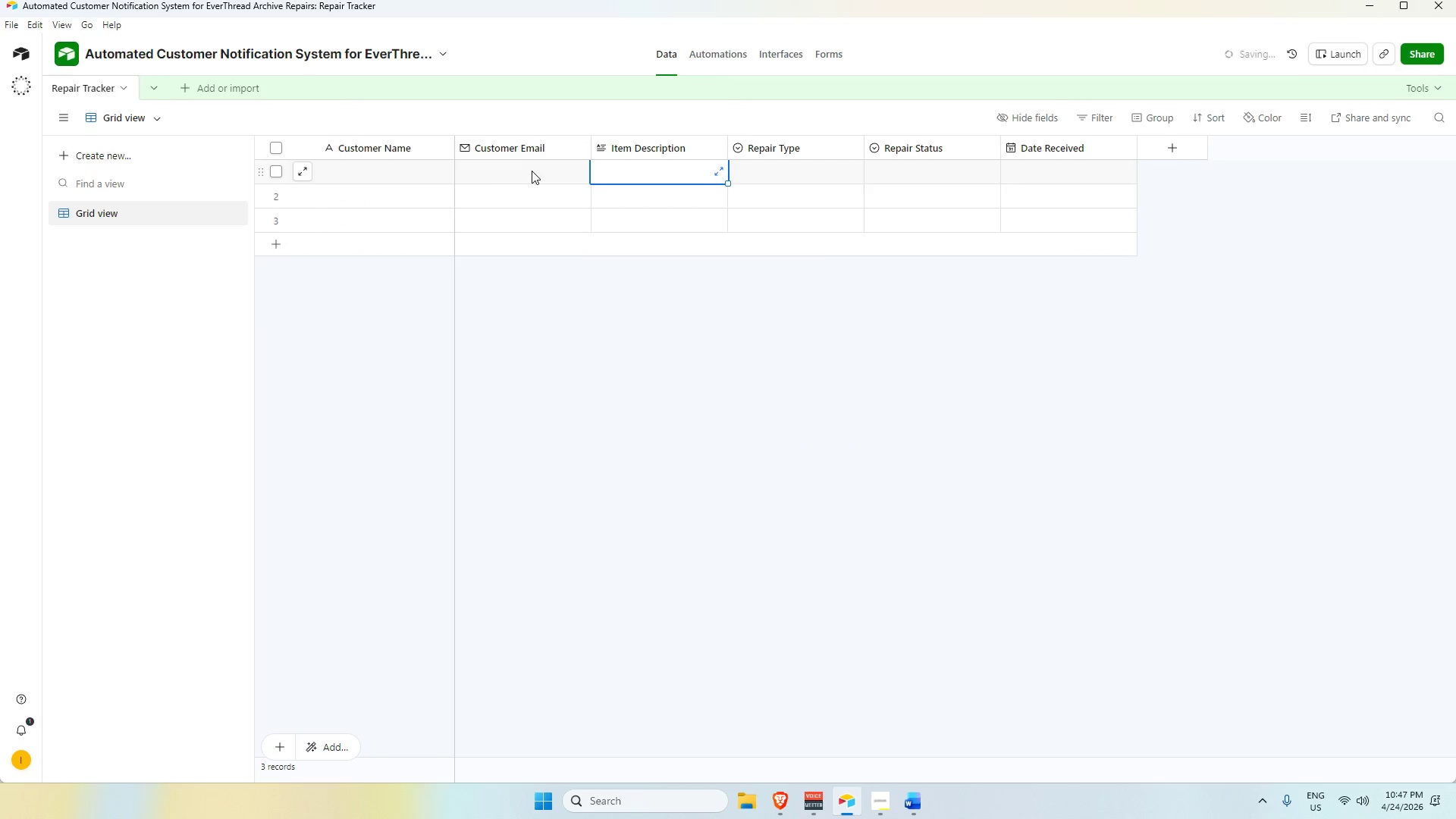 
hold_key(key=AltLeft, duration=1.45)
 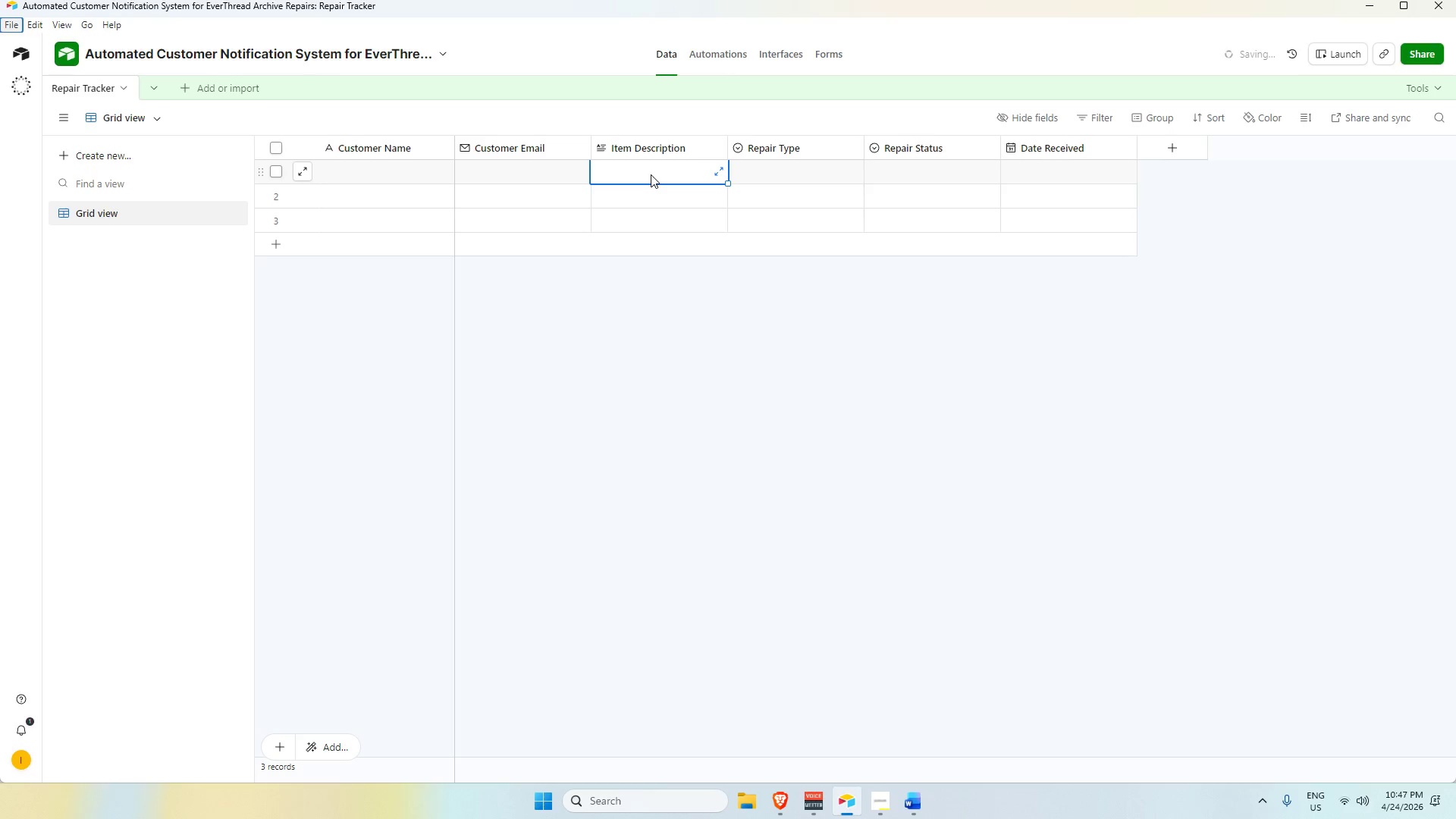 
wait(21.25)
 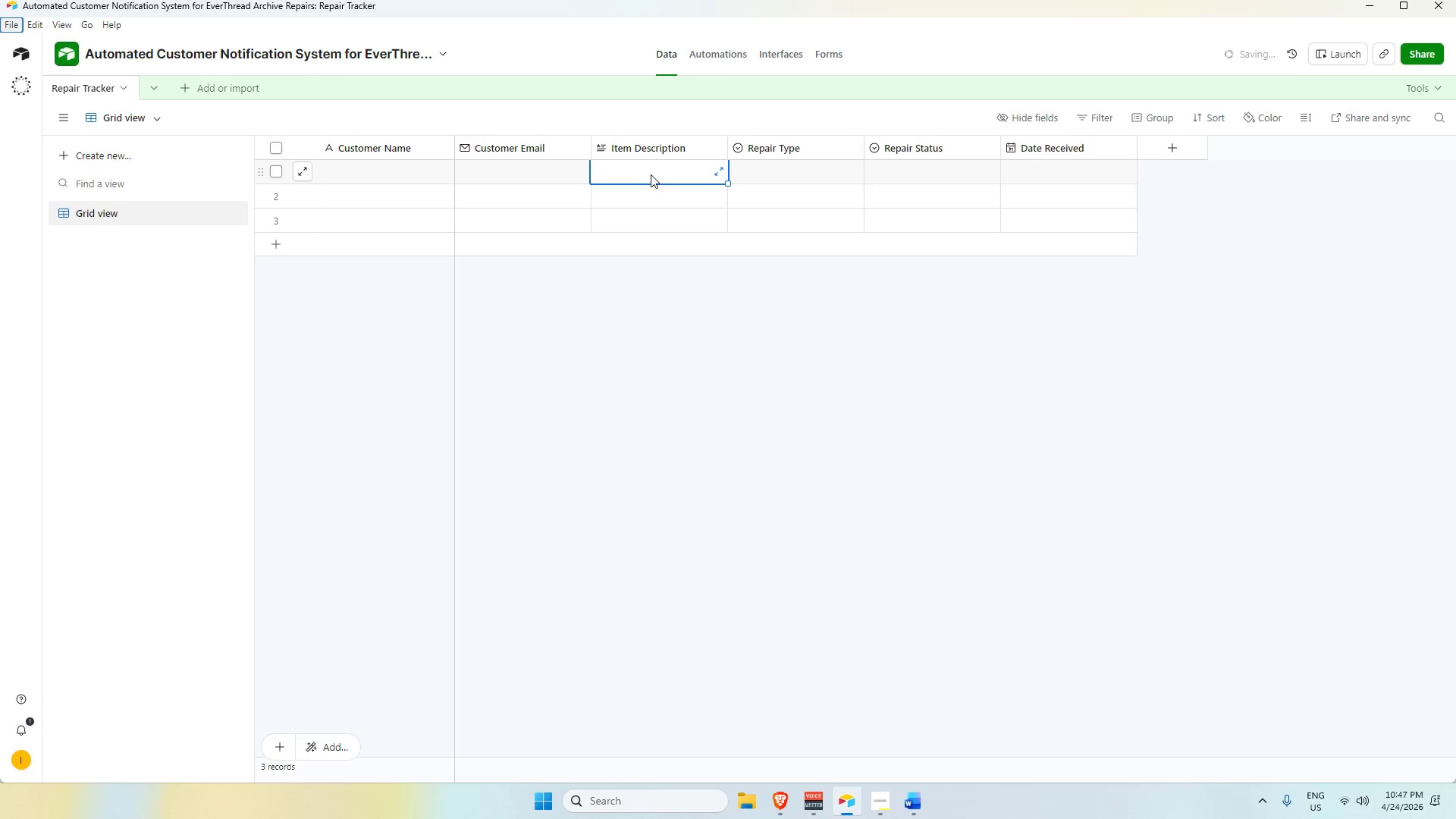 
key(Control+V)
 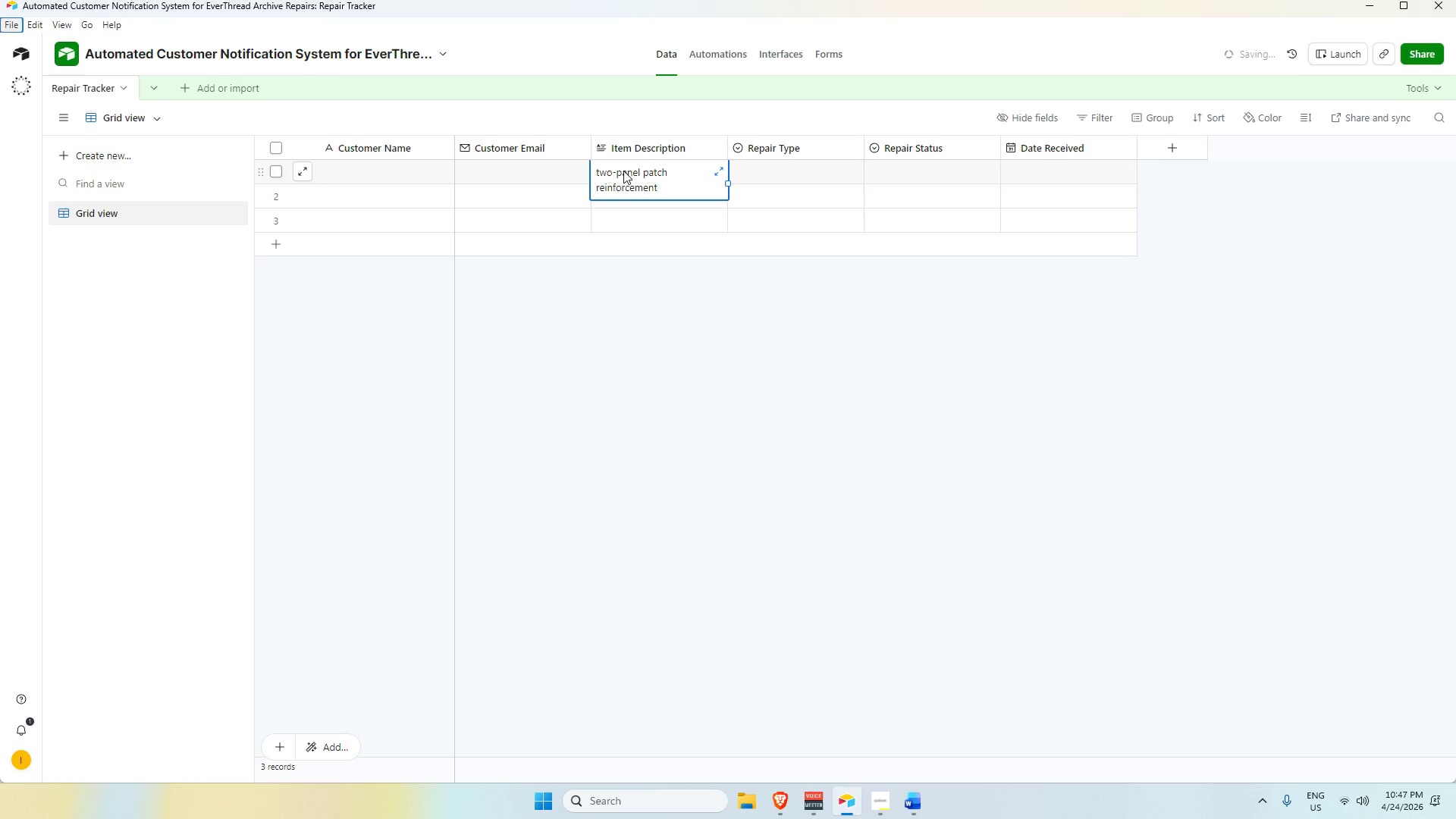 
double_click([601, 172])
 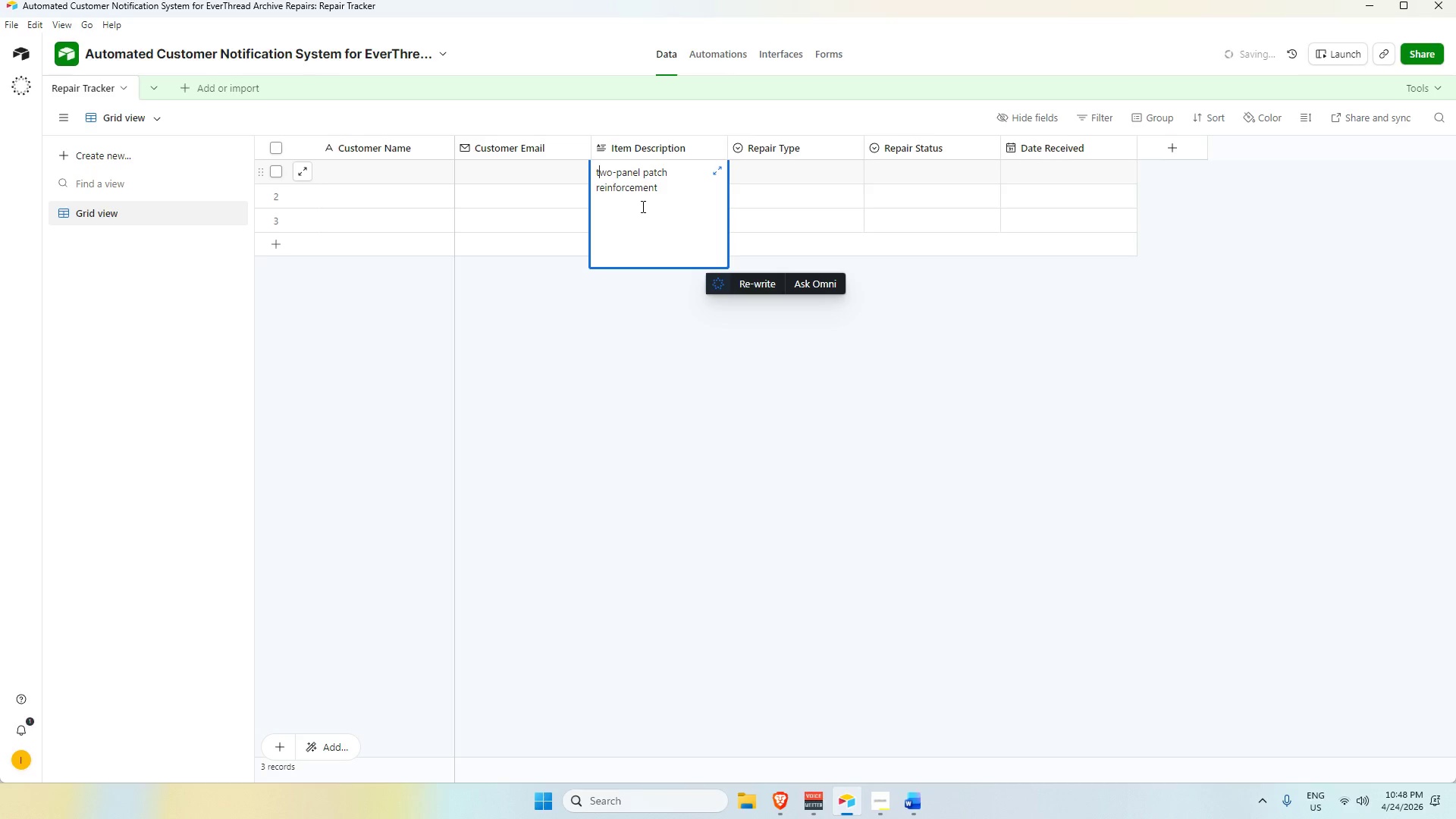 
key(Backspace)
 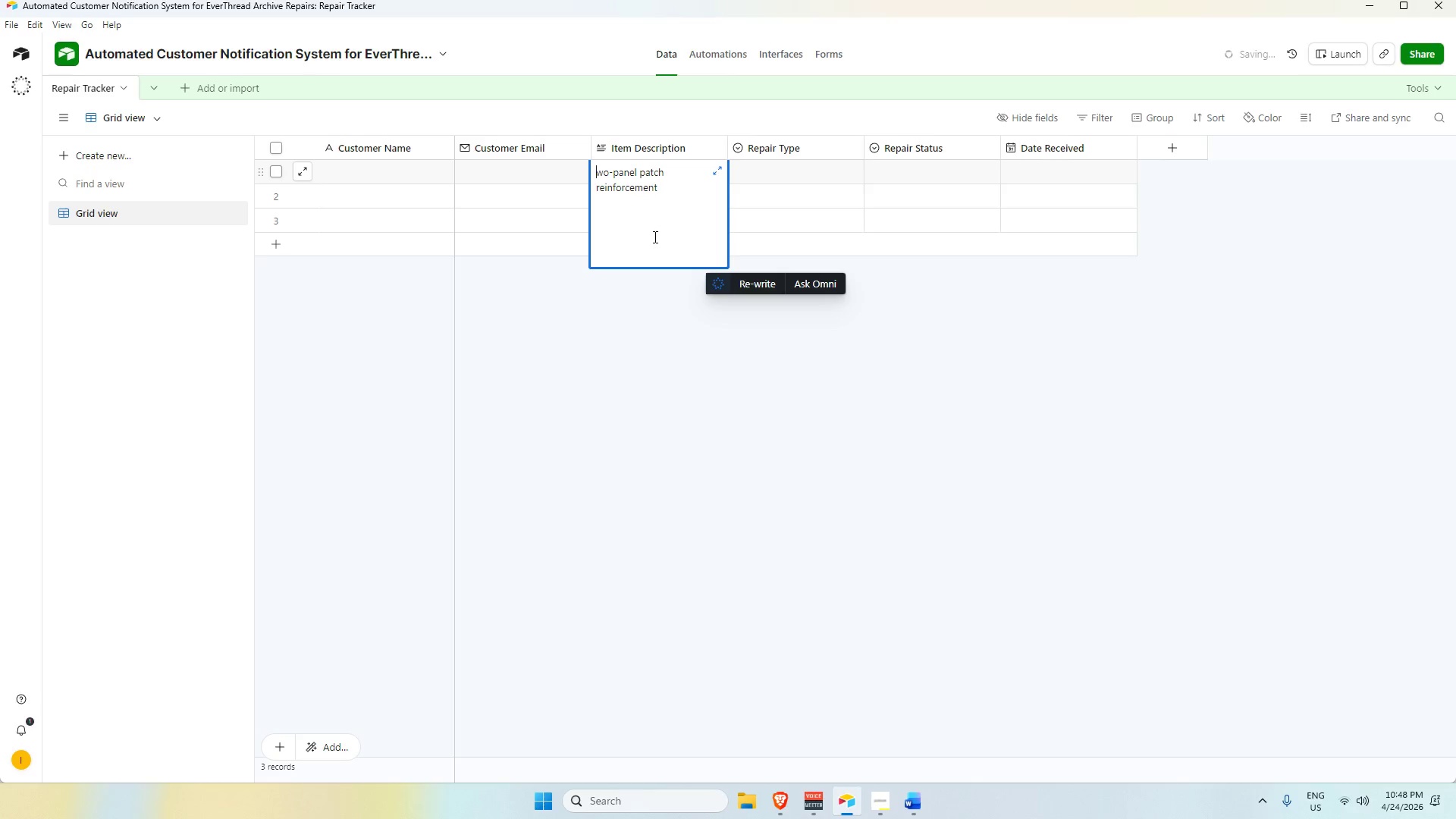 
hold_key(key=CapsLock, duration=0.64)
 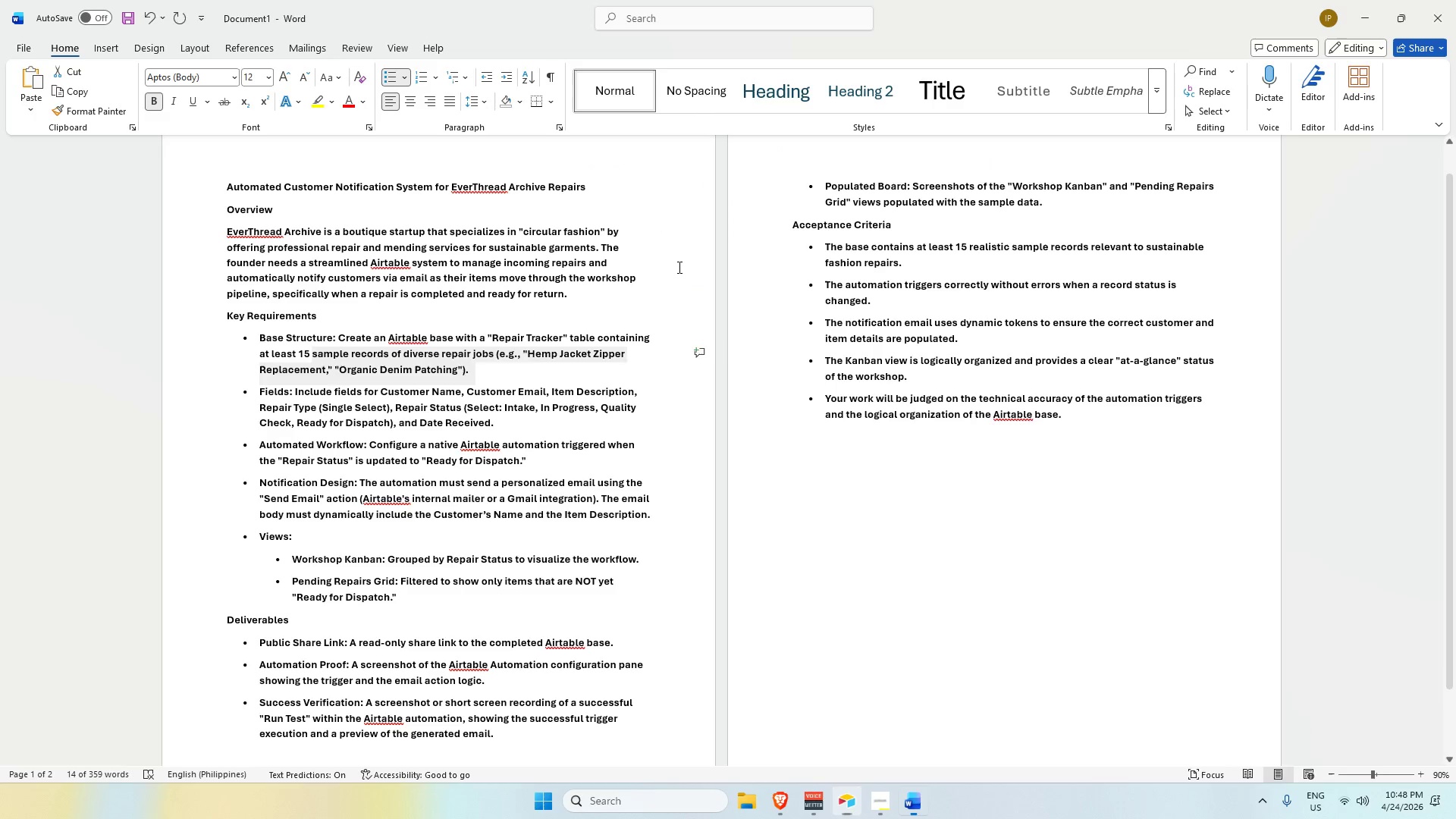 
key(T)
 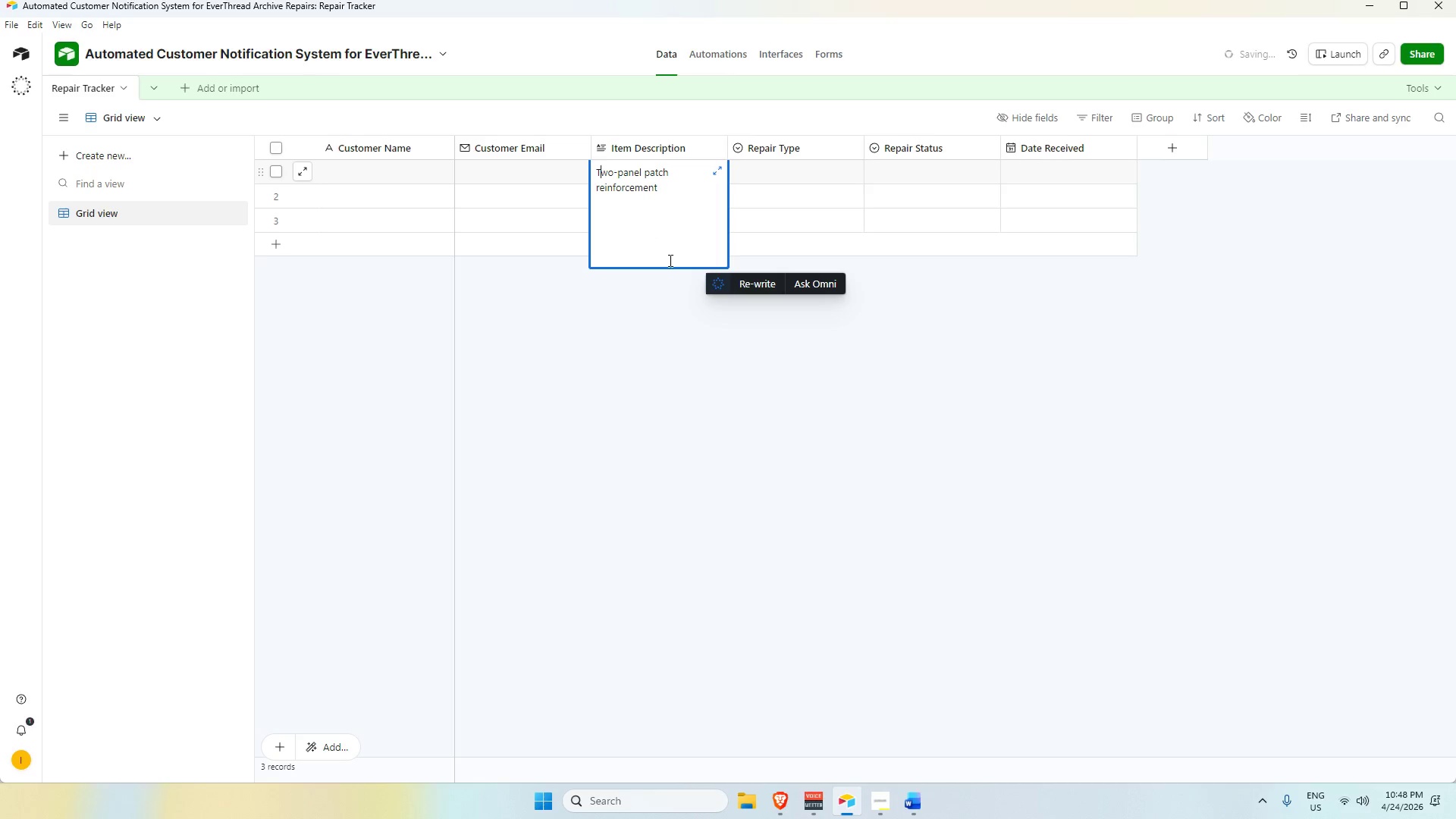 
key(Alt+AltLeft)
 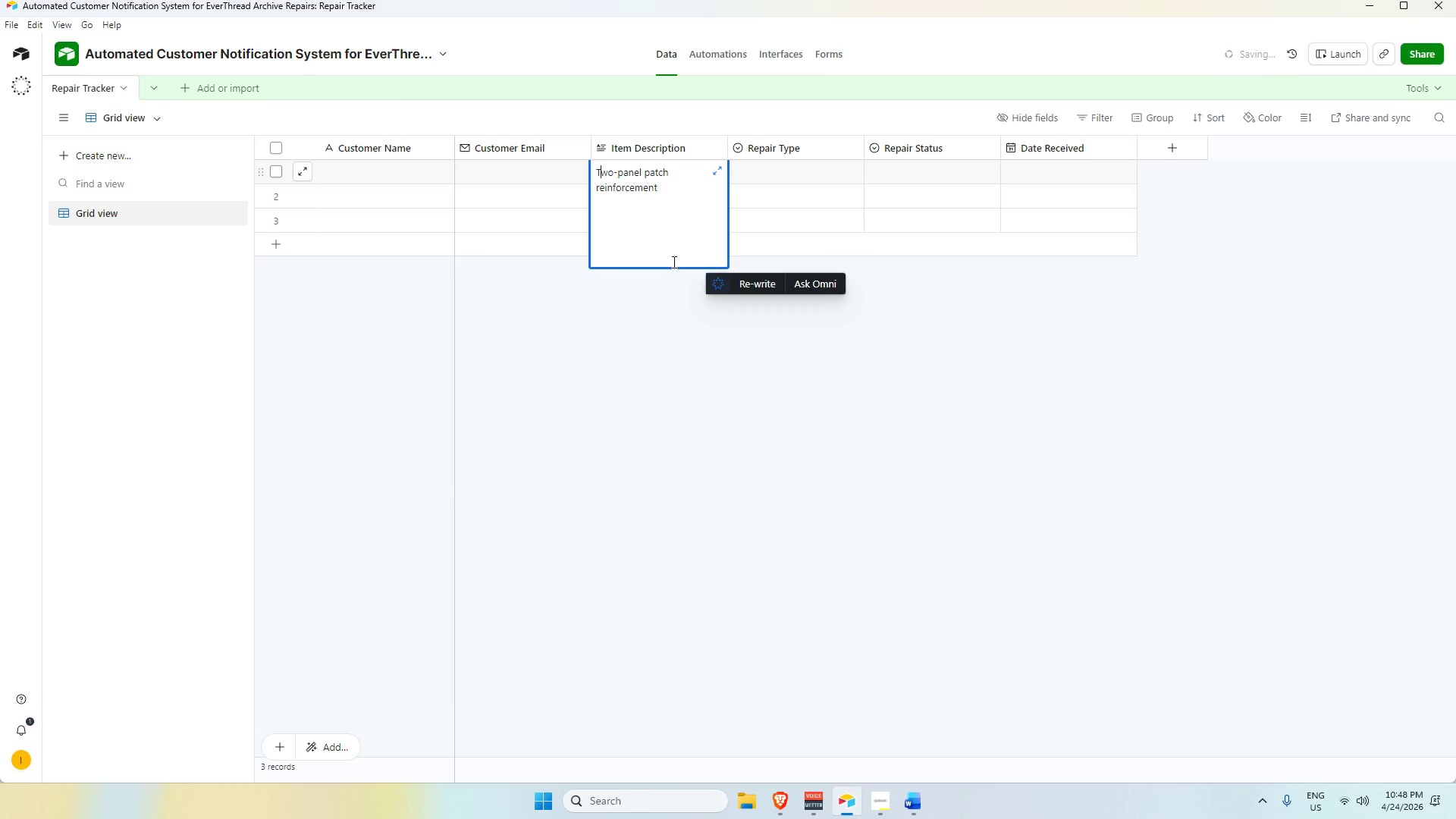 
key(Alt+Tab)
 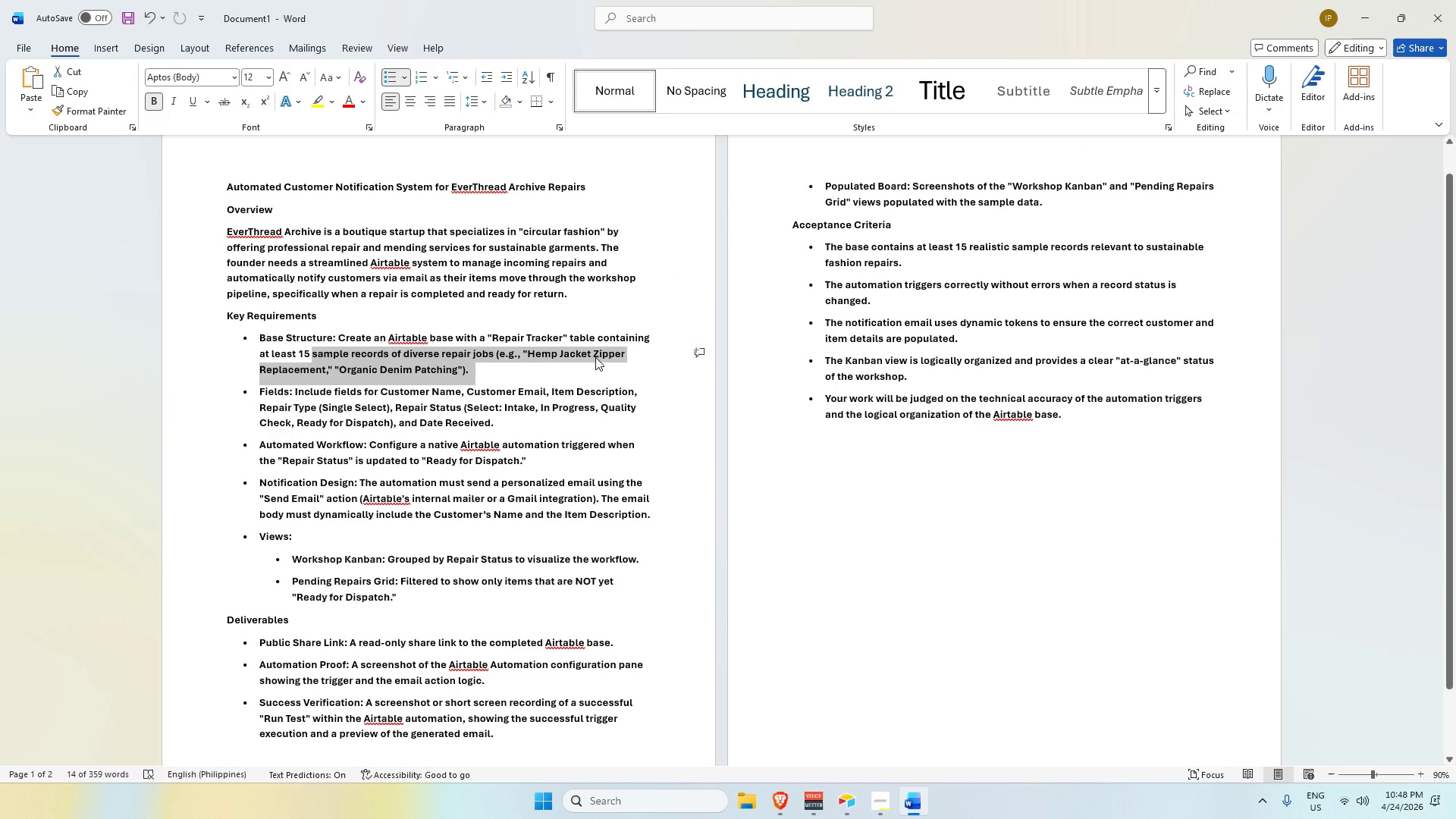 
key(Alt+AltLeft)
 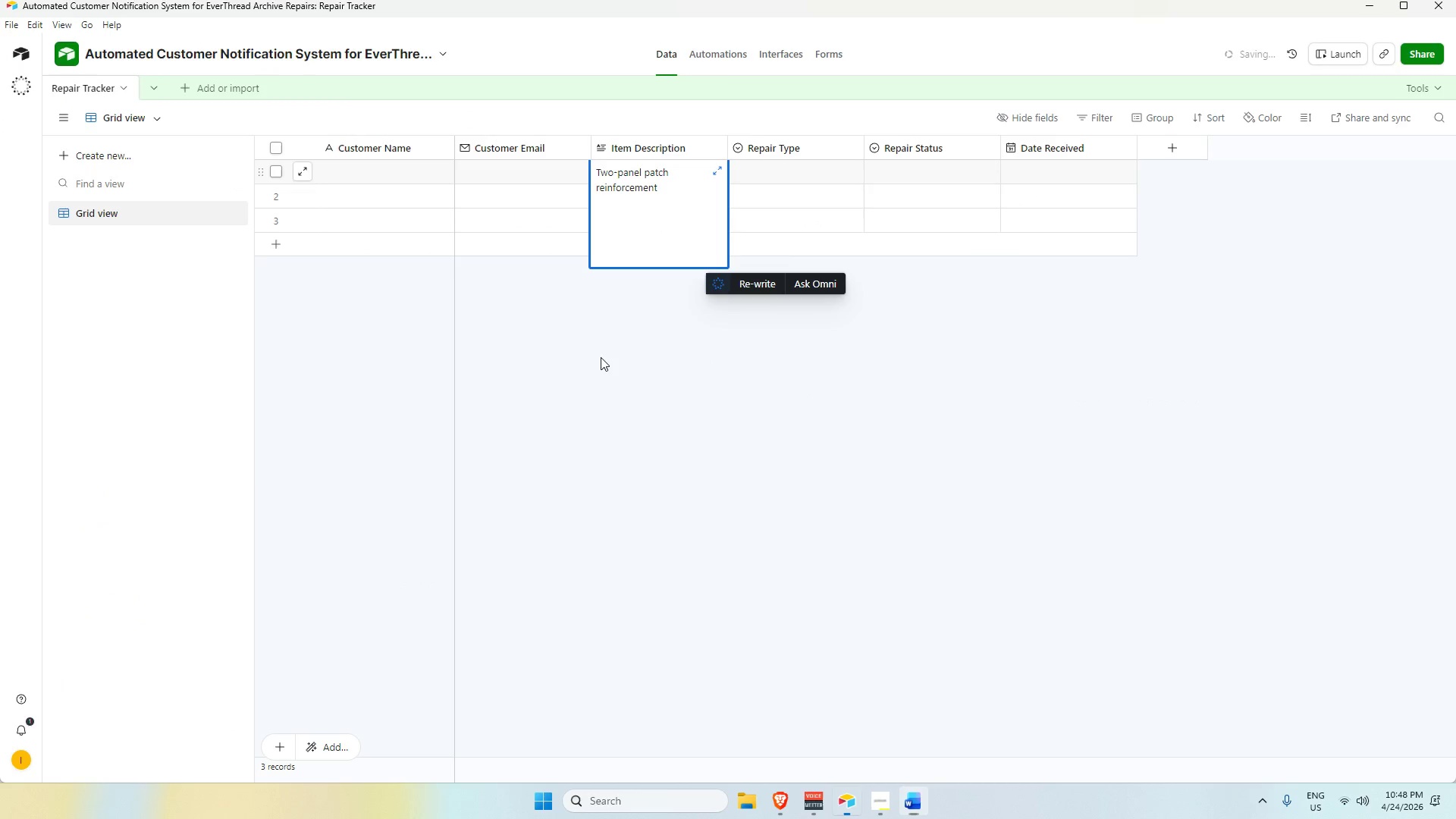 
key(Alt+Tab)
 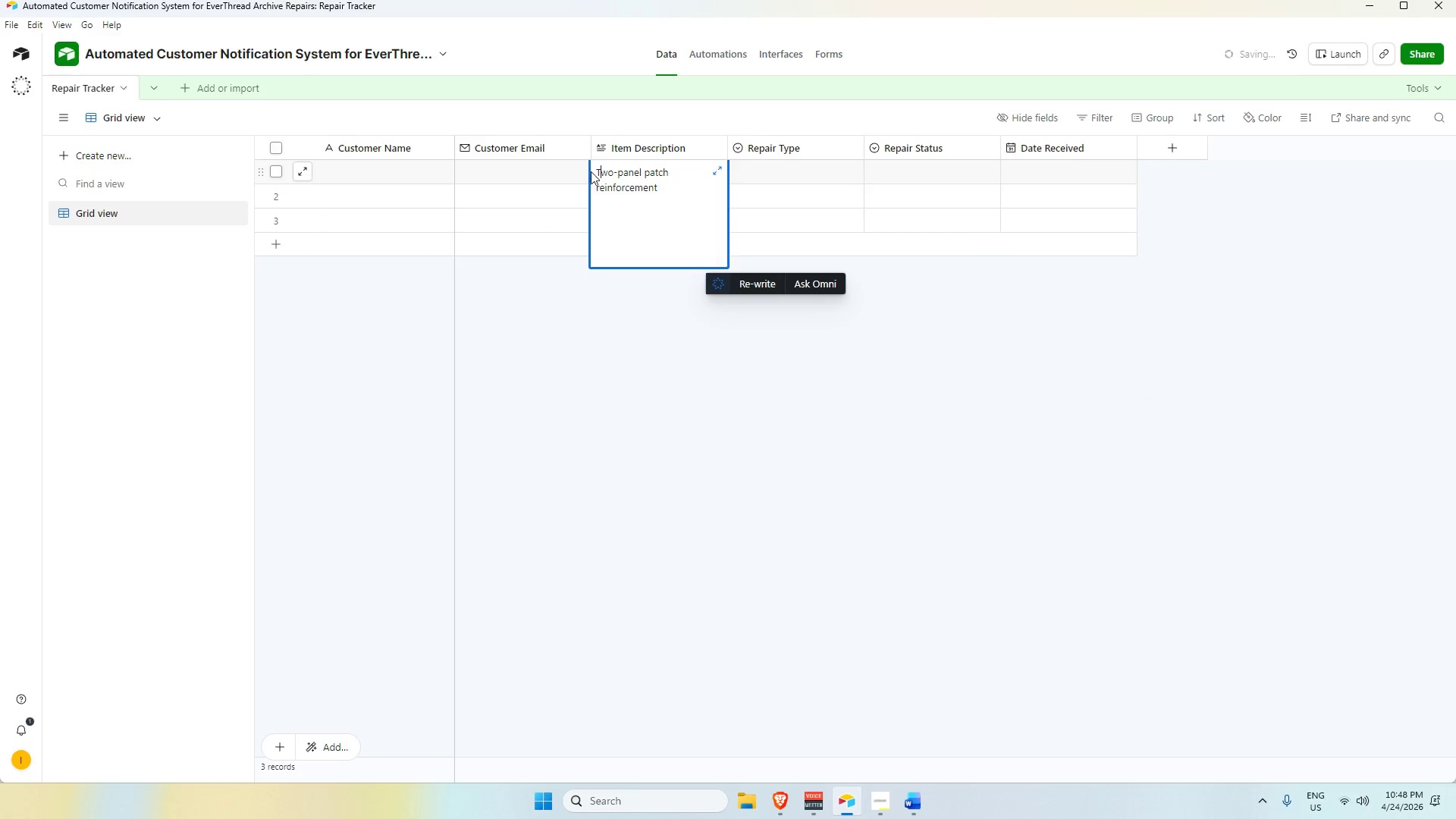 
left_click_drag(start_coordinate=[595, 170], to_coordinate=[681, 215])
 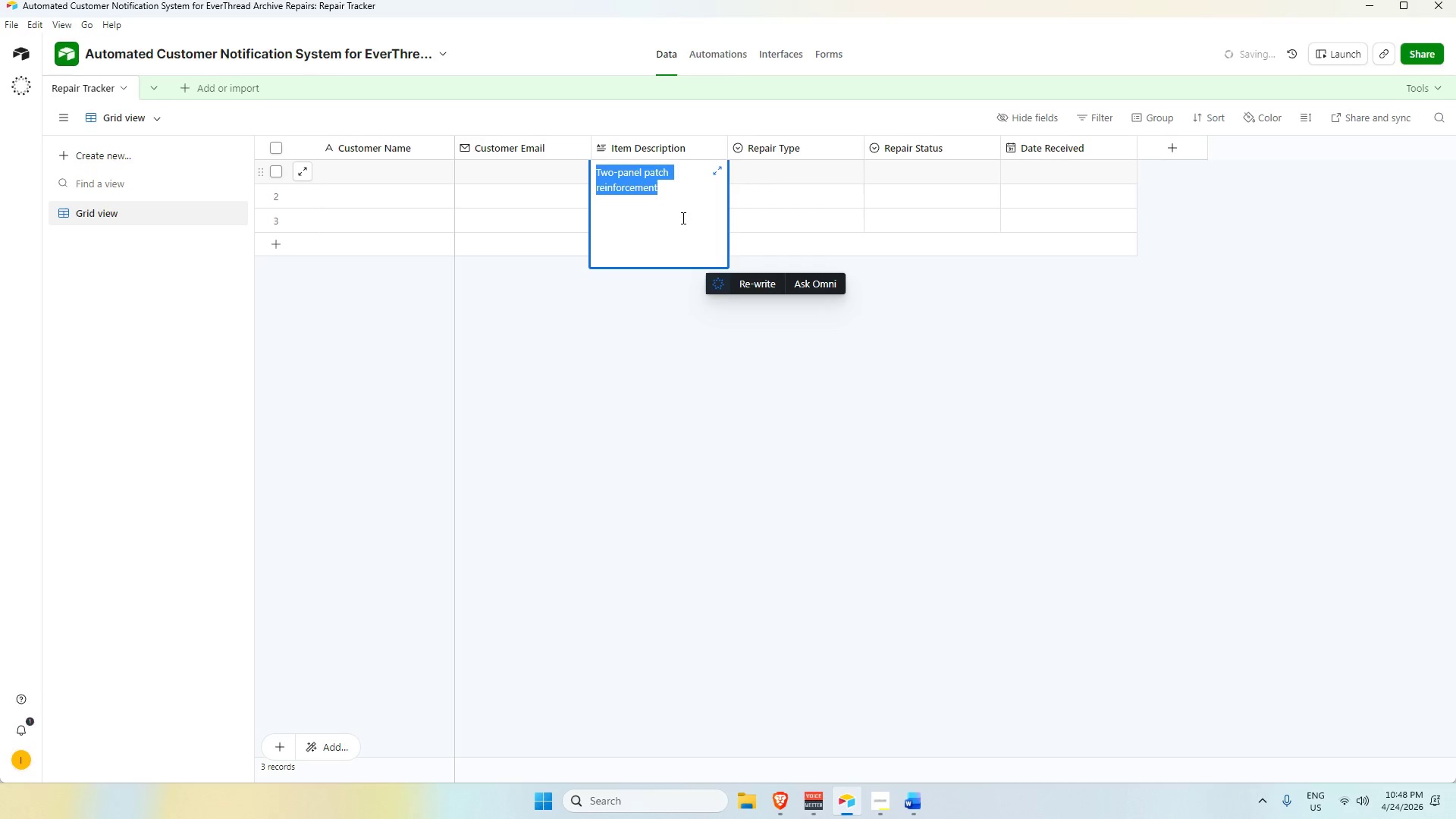 
key(Backspace)
 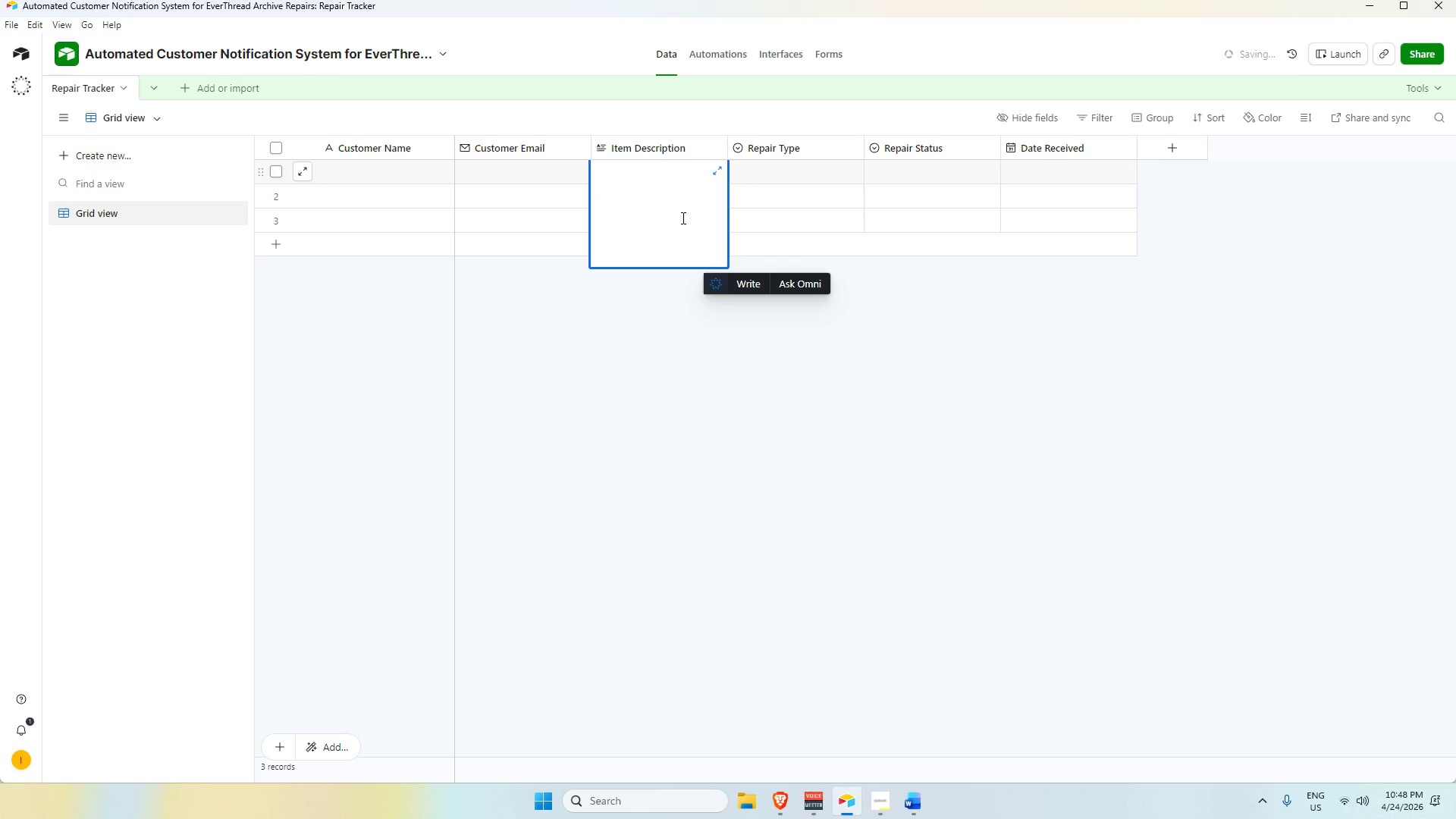 
key(Alt+AltLeft)
 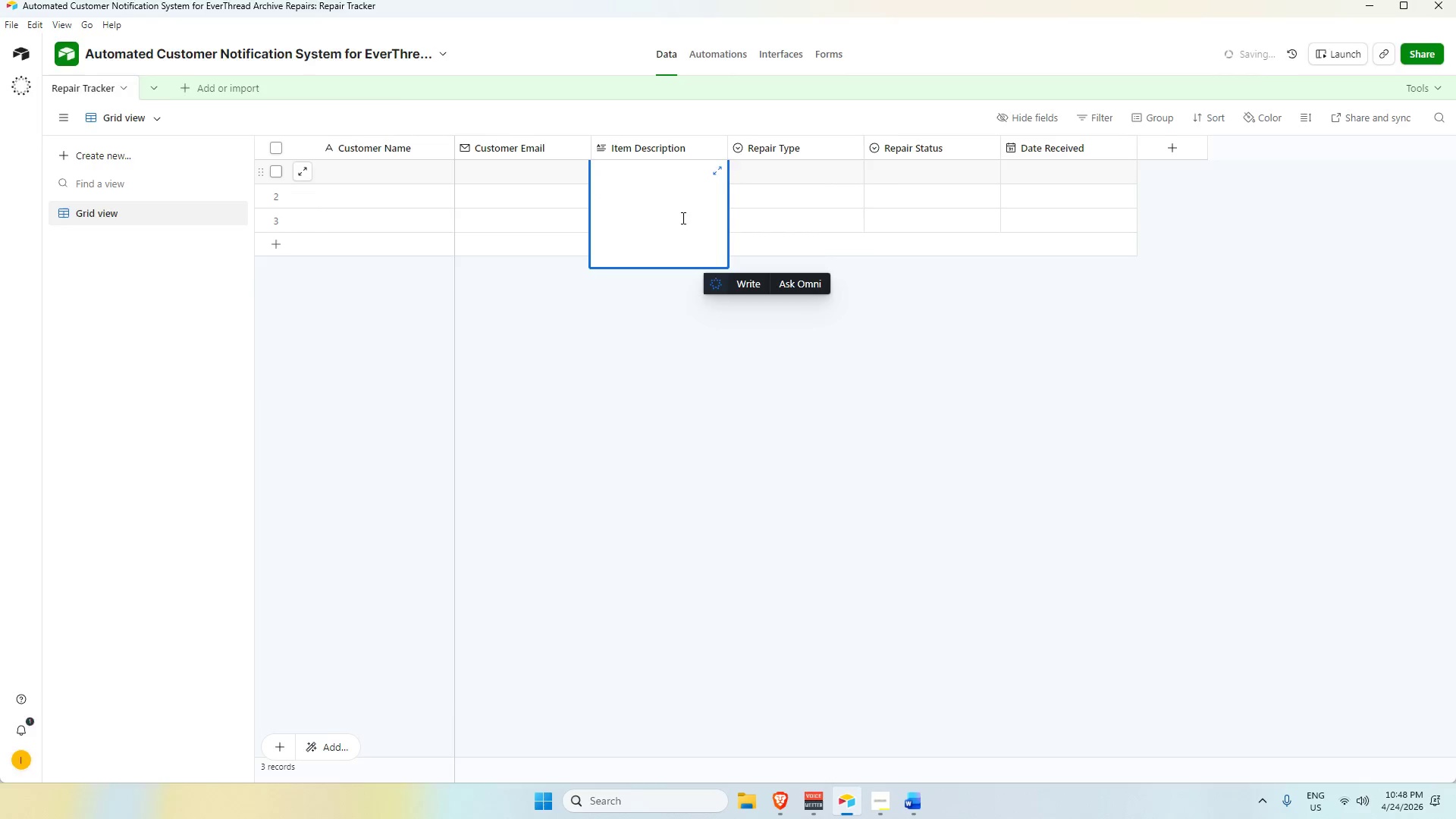 
key(Alt+Tab)
 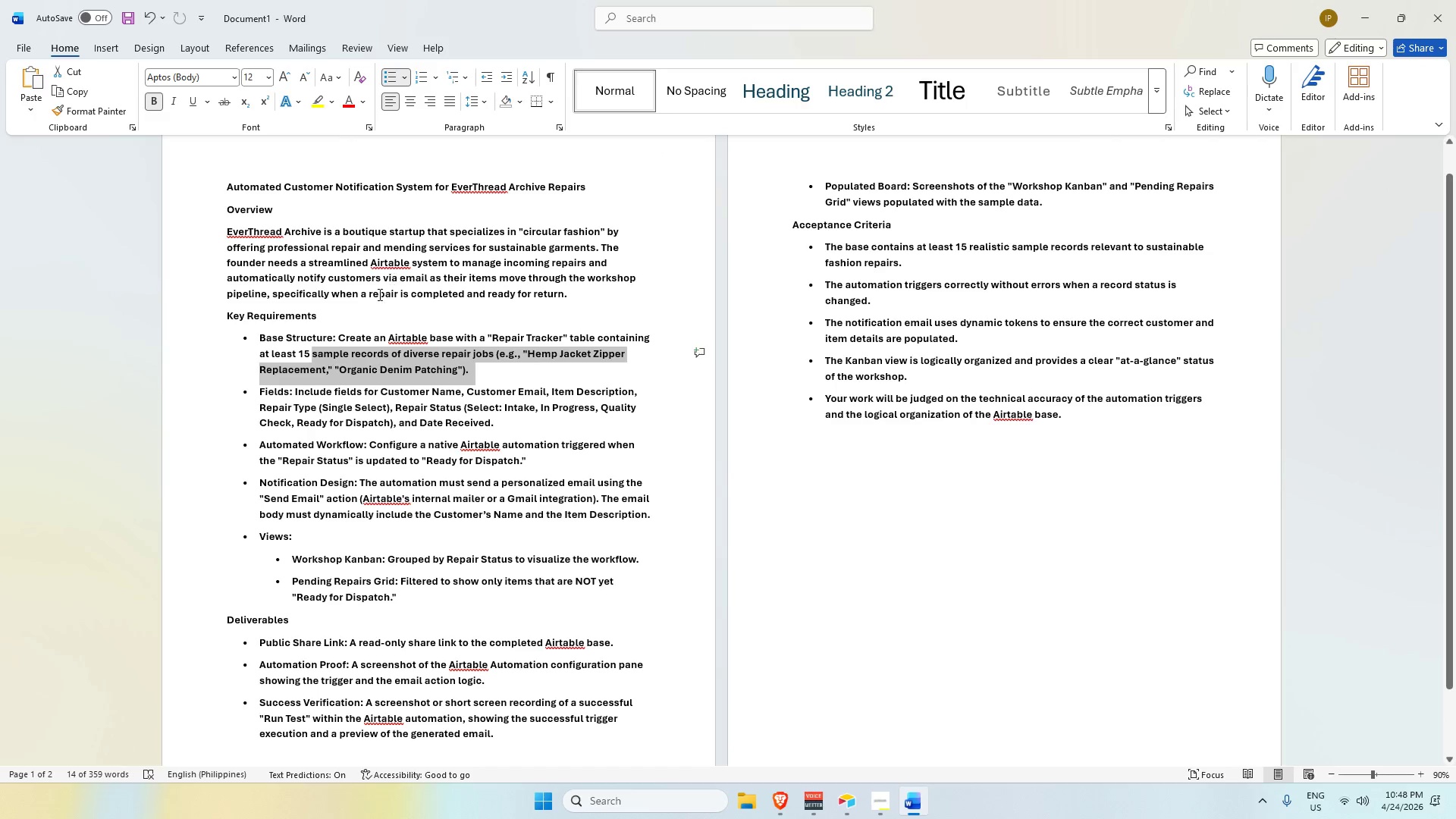 
key(Alt+Tab)
 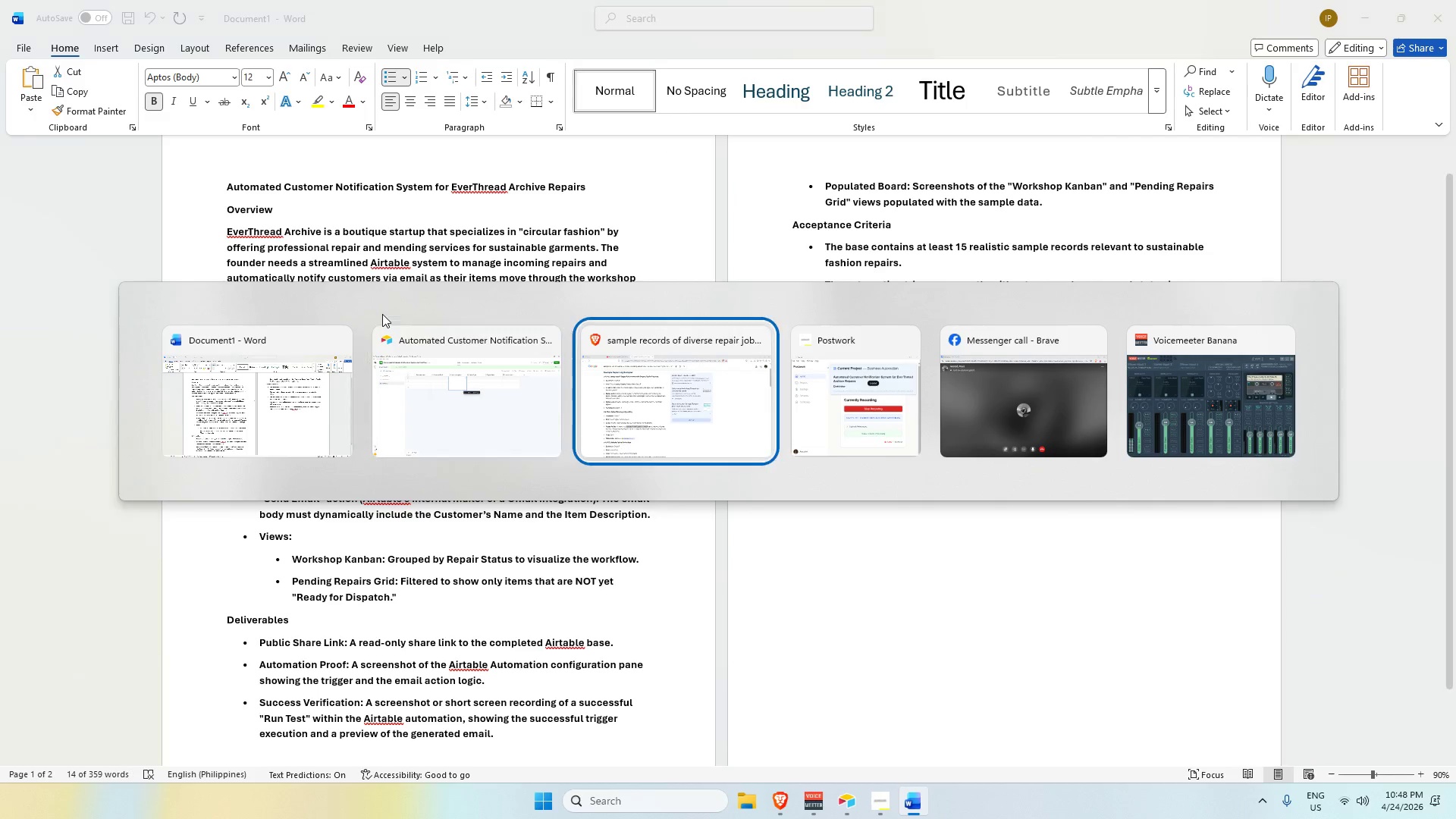 
key(Alt+Tab)
 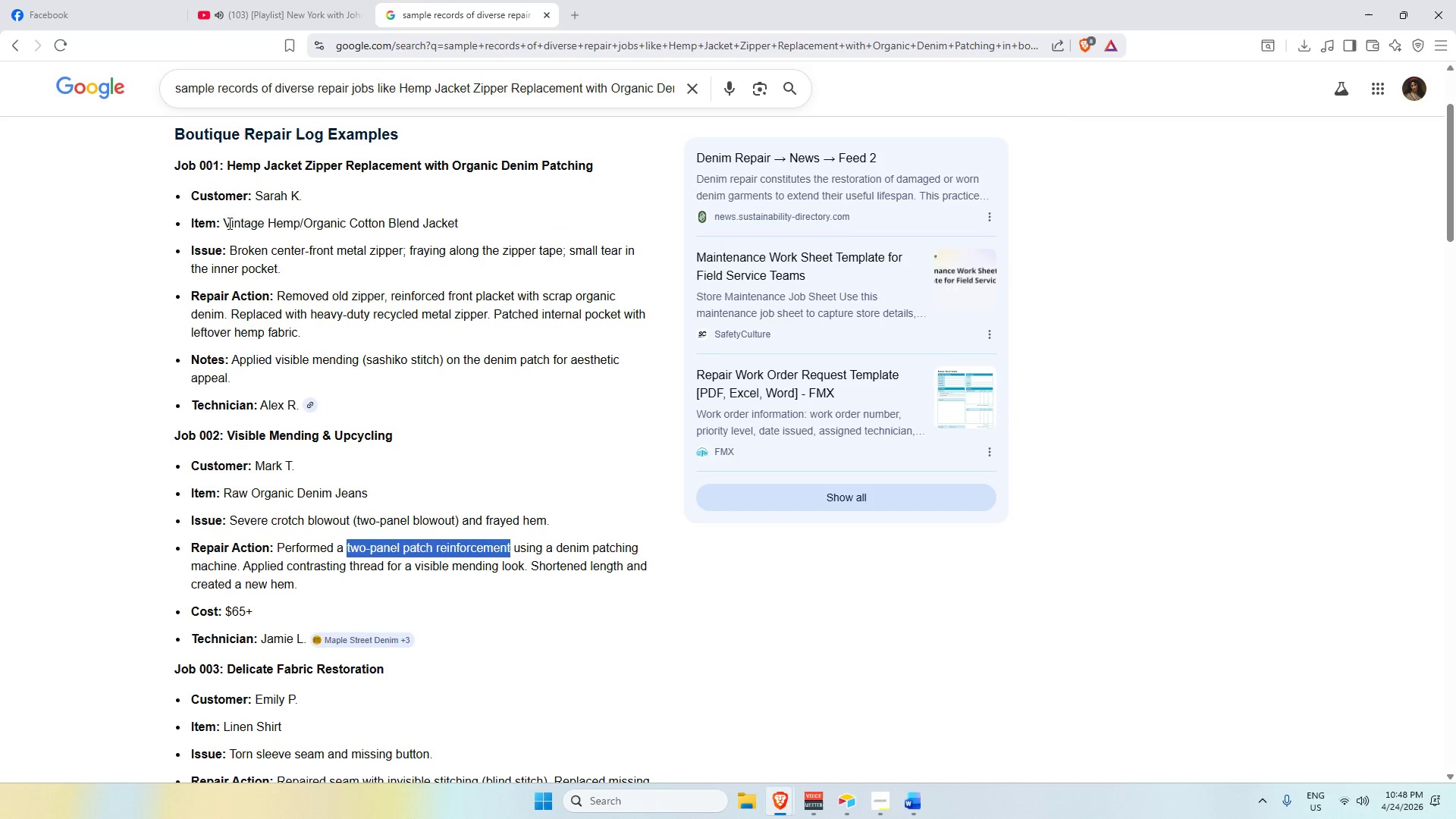 
left_click_drag(start_coordinate=[224, 221], to_coordinate=[458, 224])
 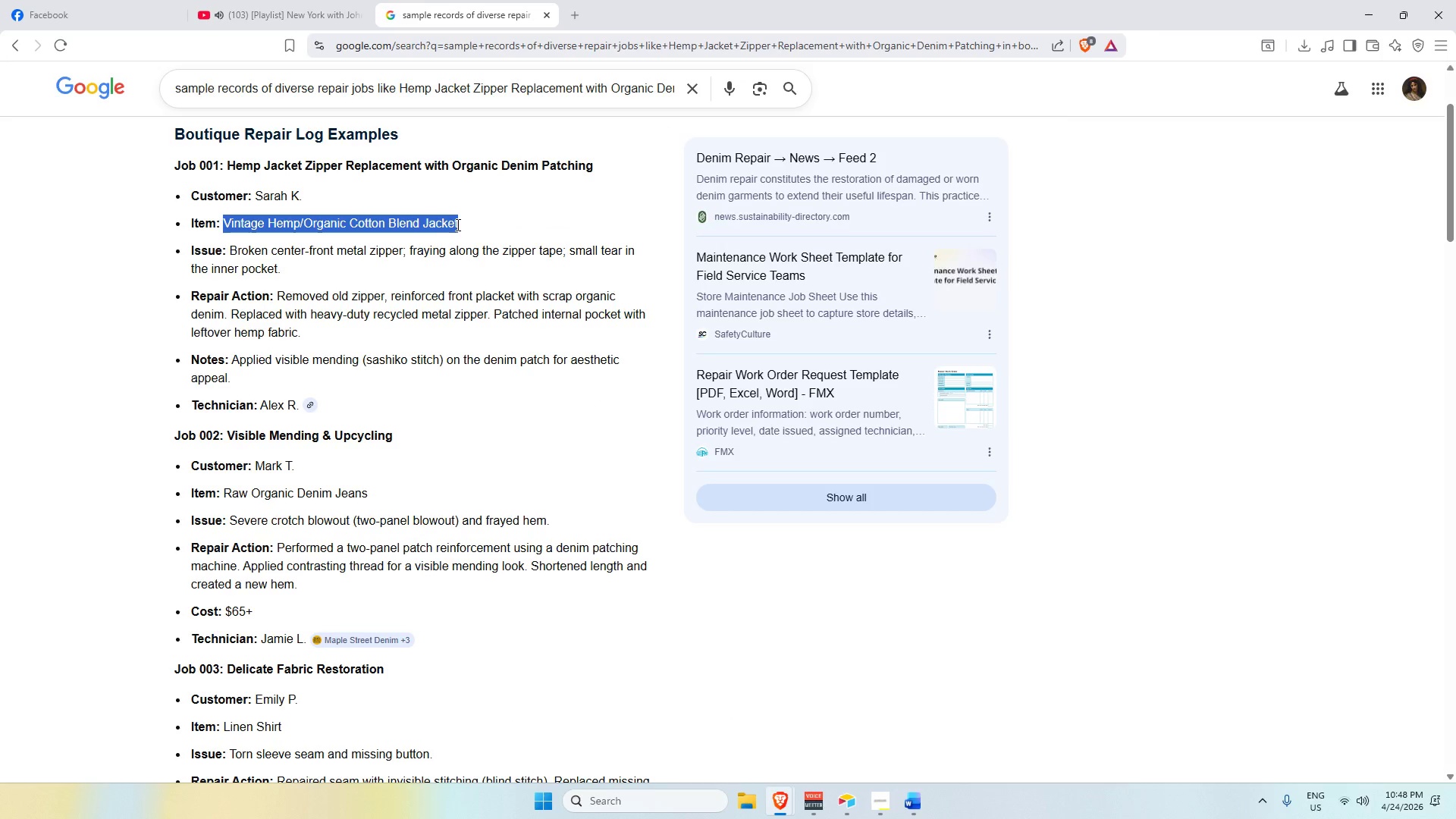 
key(Control+C)
 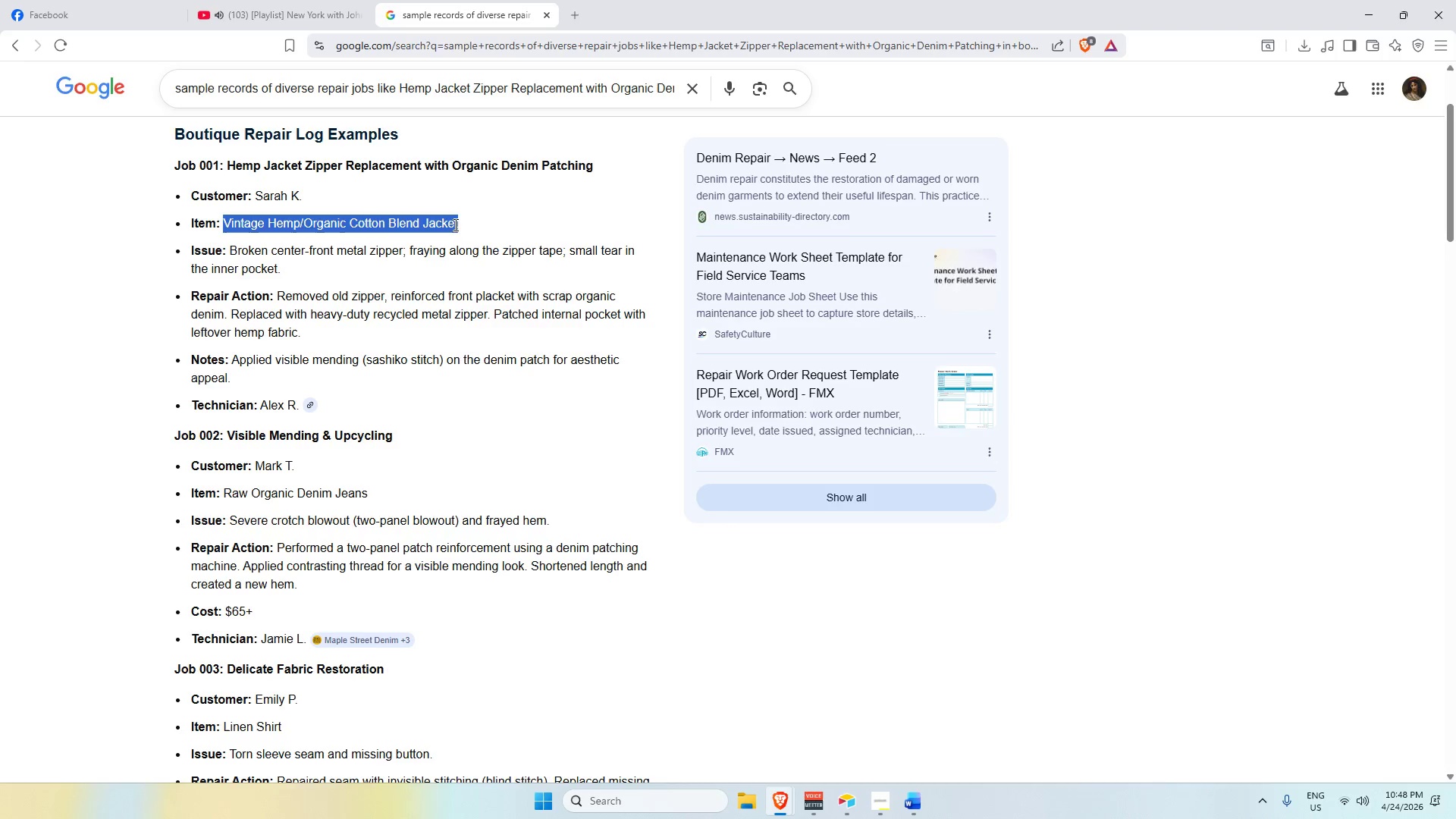 
key(Alt+AltLeft)
 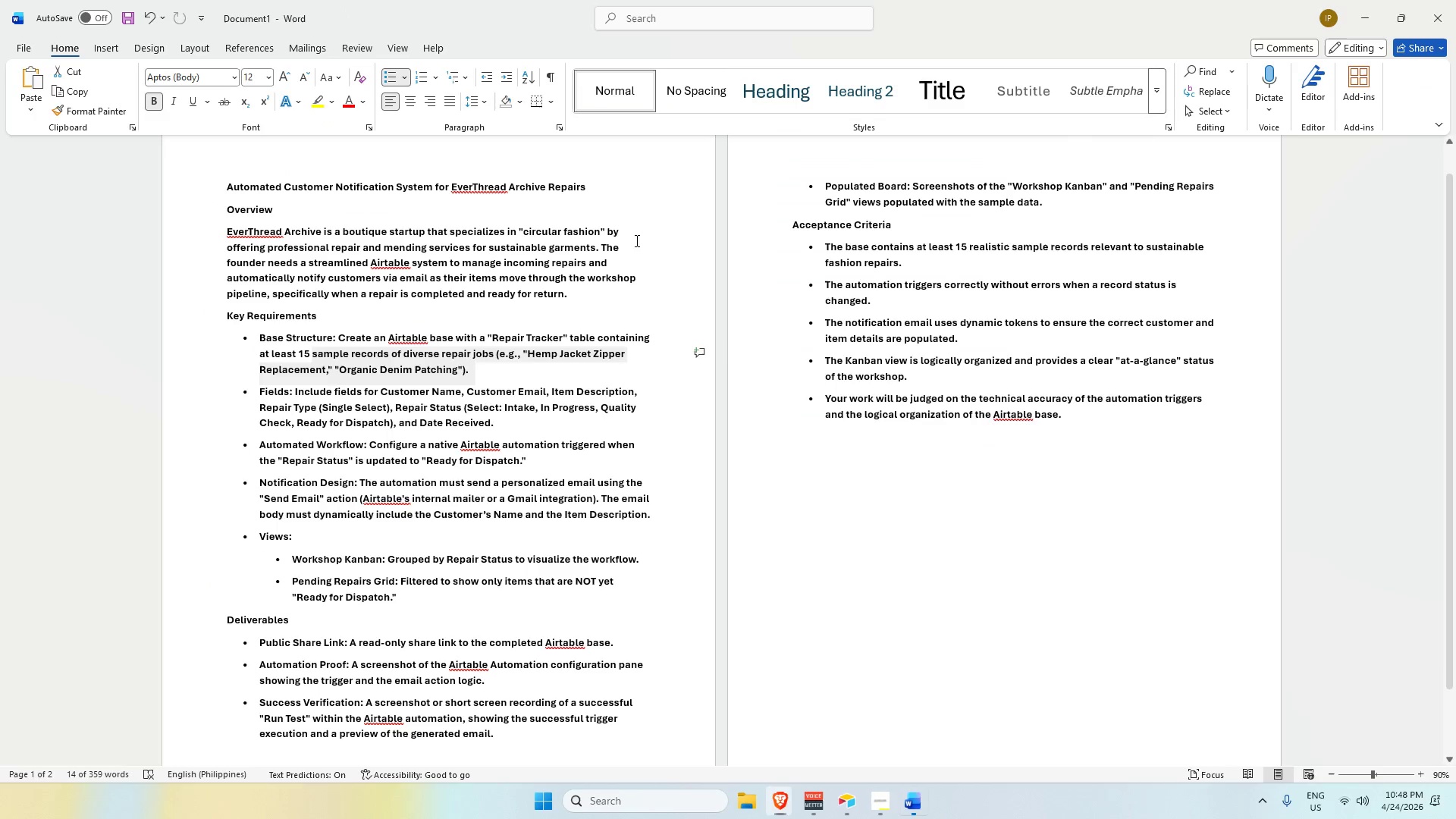 
key(Alt+Tab)
 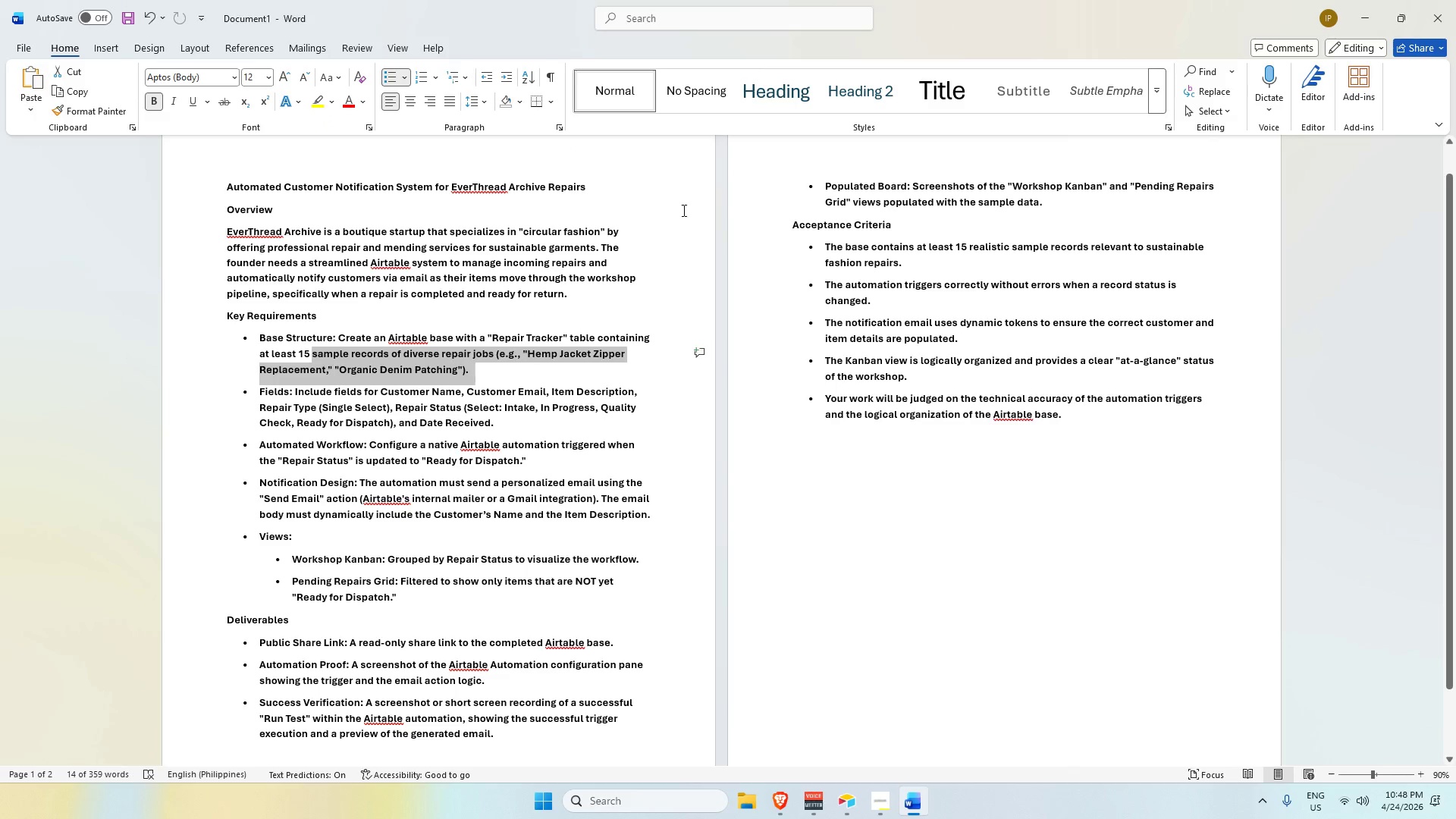 
key(Alt+Tab)
 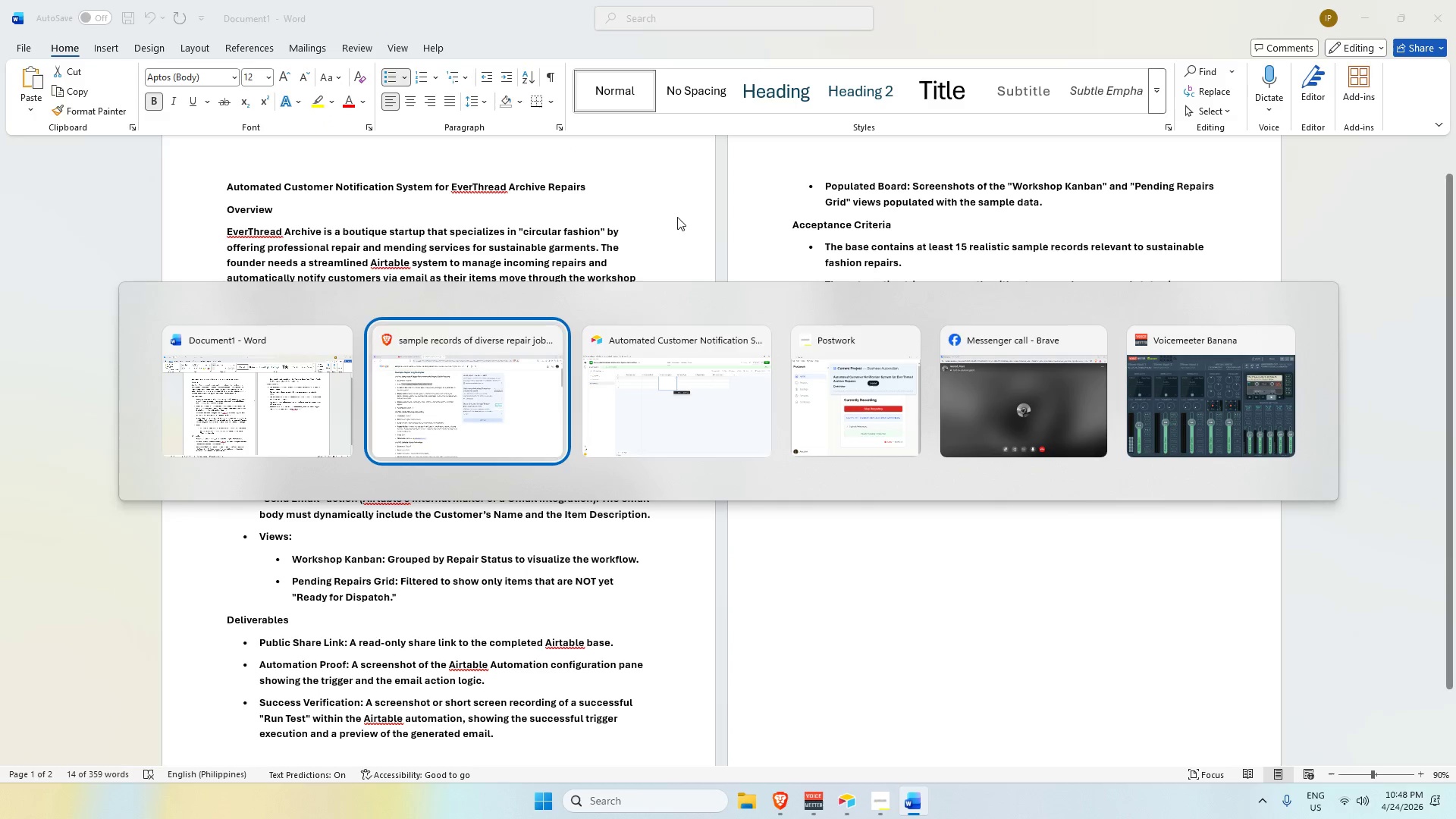 
key(Alt+Tab)
 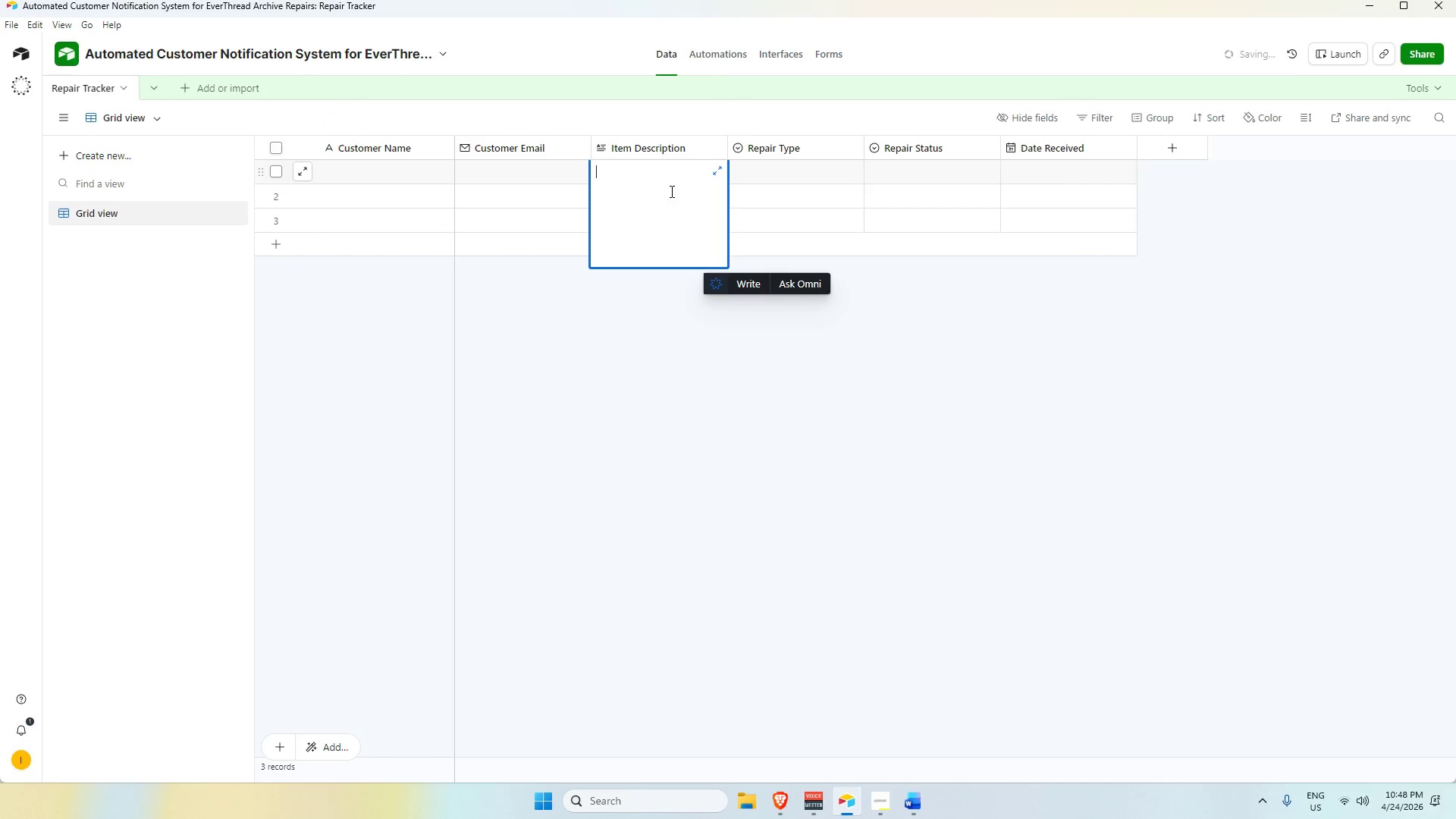 
key(Control+V)
 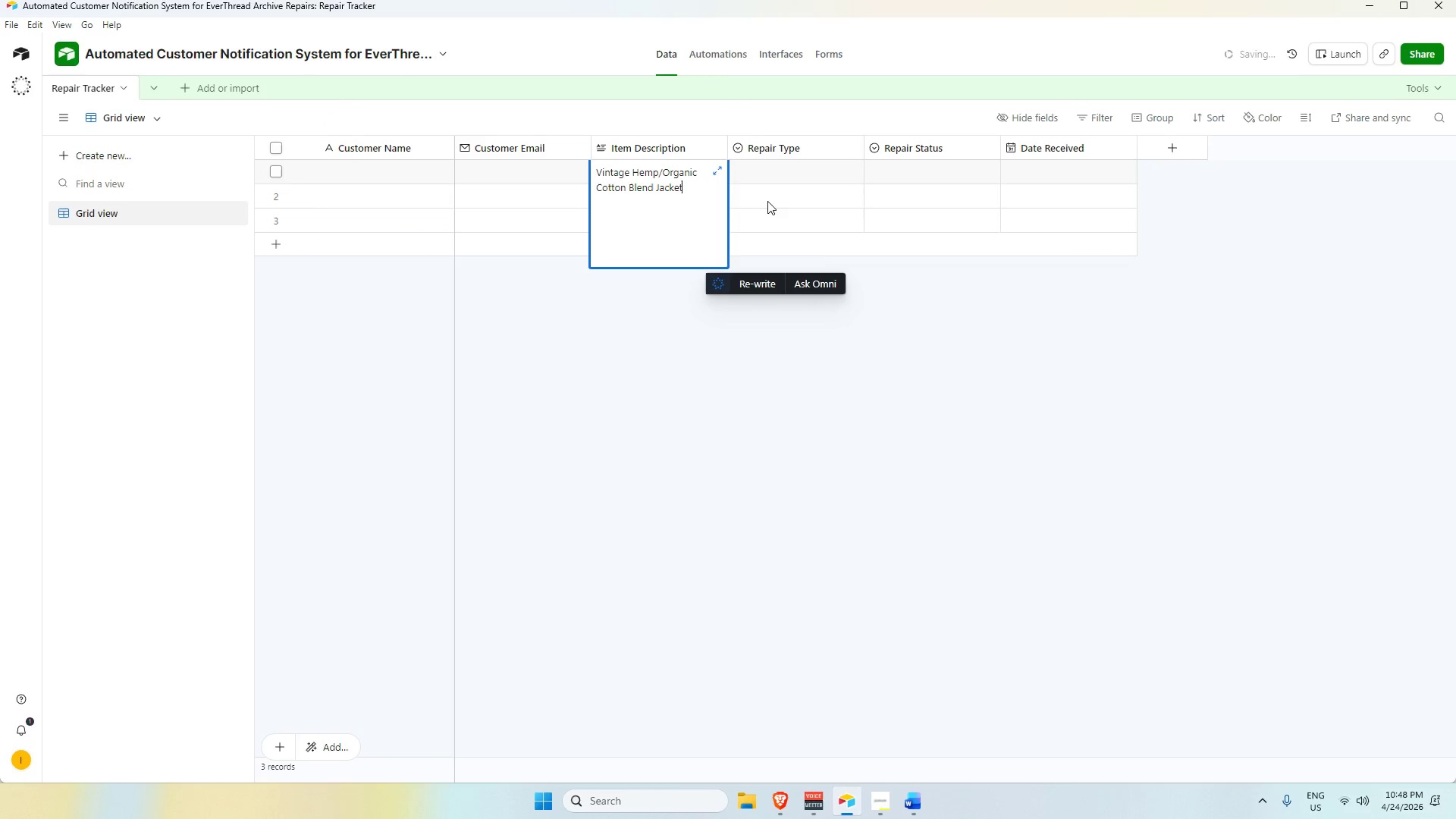 
left_click([775, 170])
 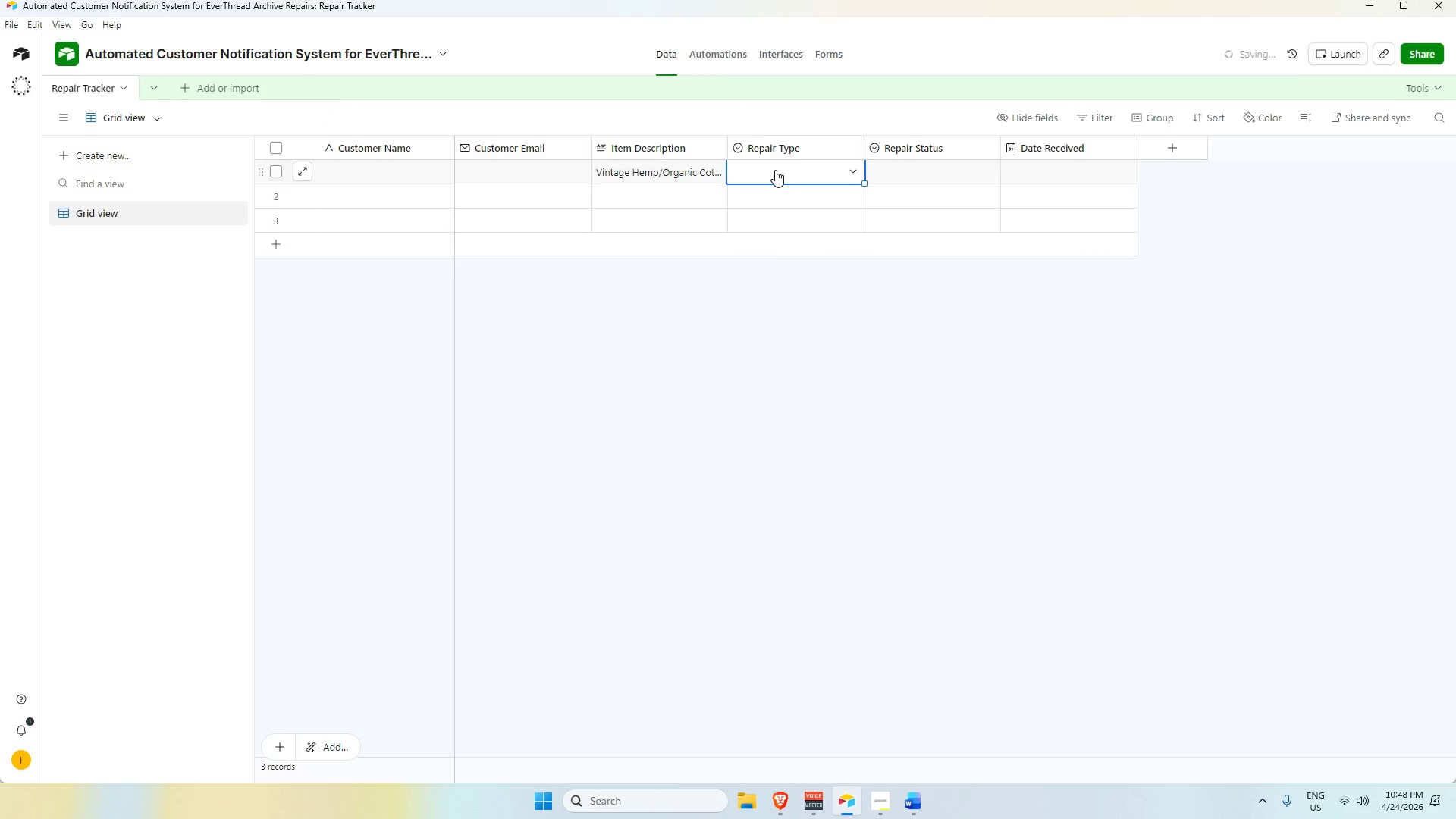 
left_click([775, 170])
 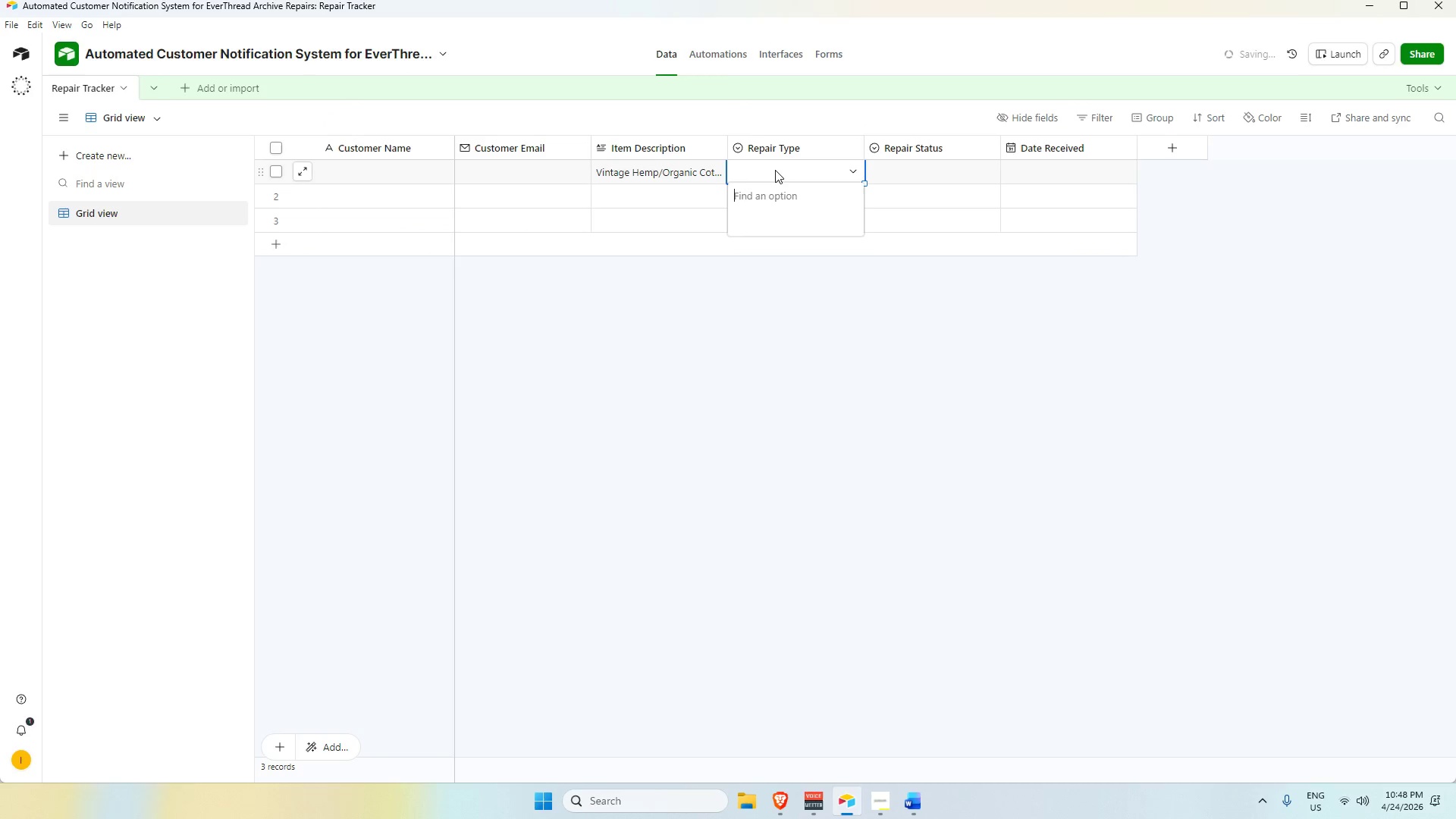 
key(Alt+AltLeft)
 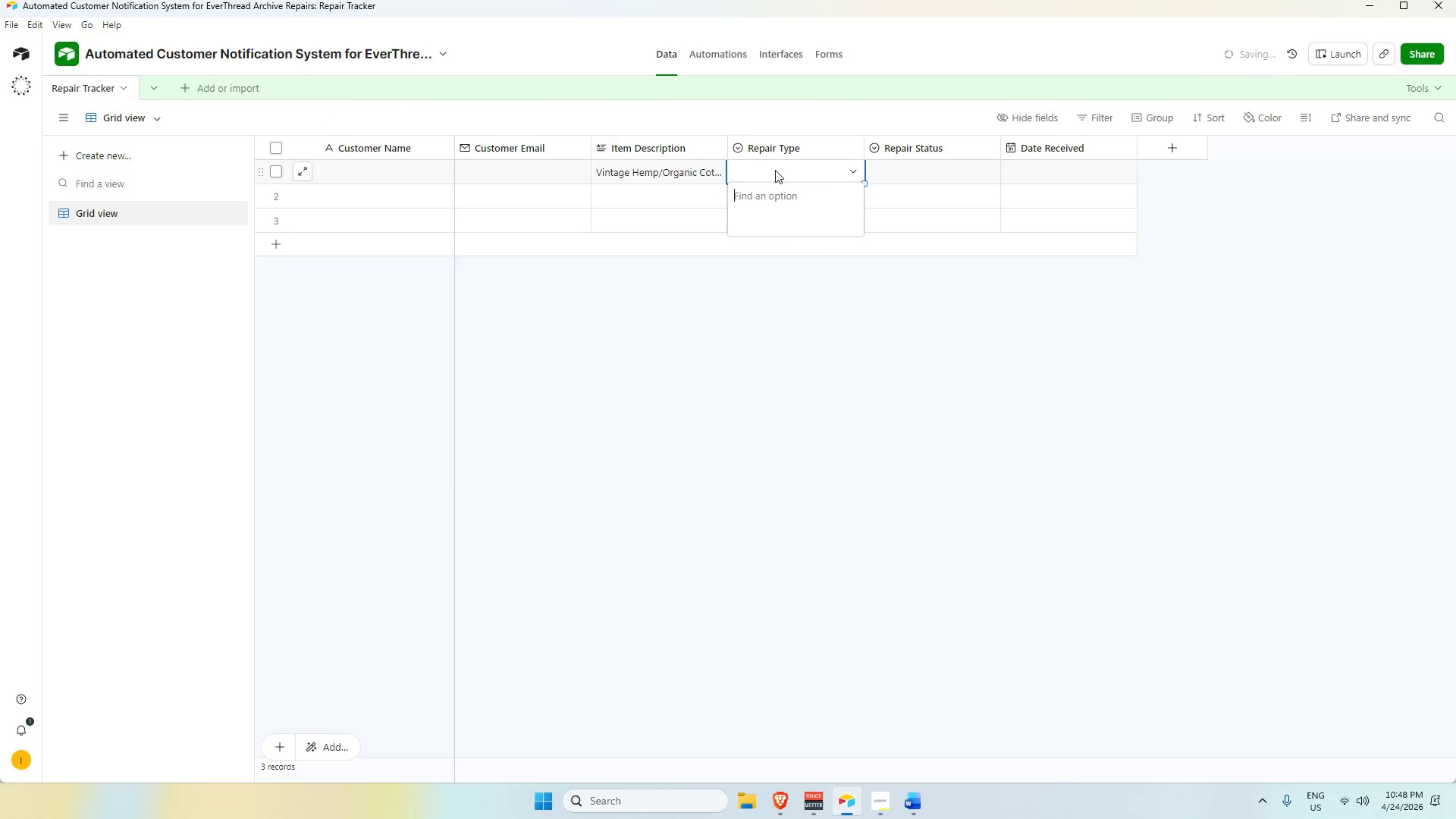 
key(Alt+Tab)
 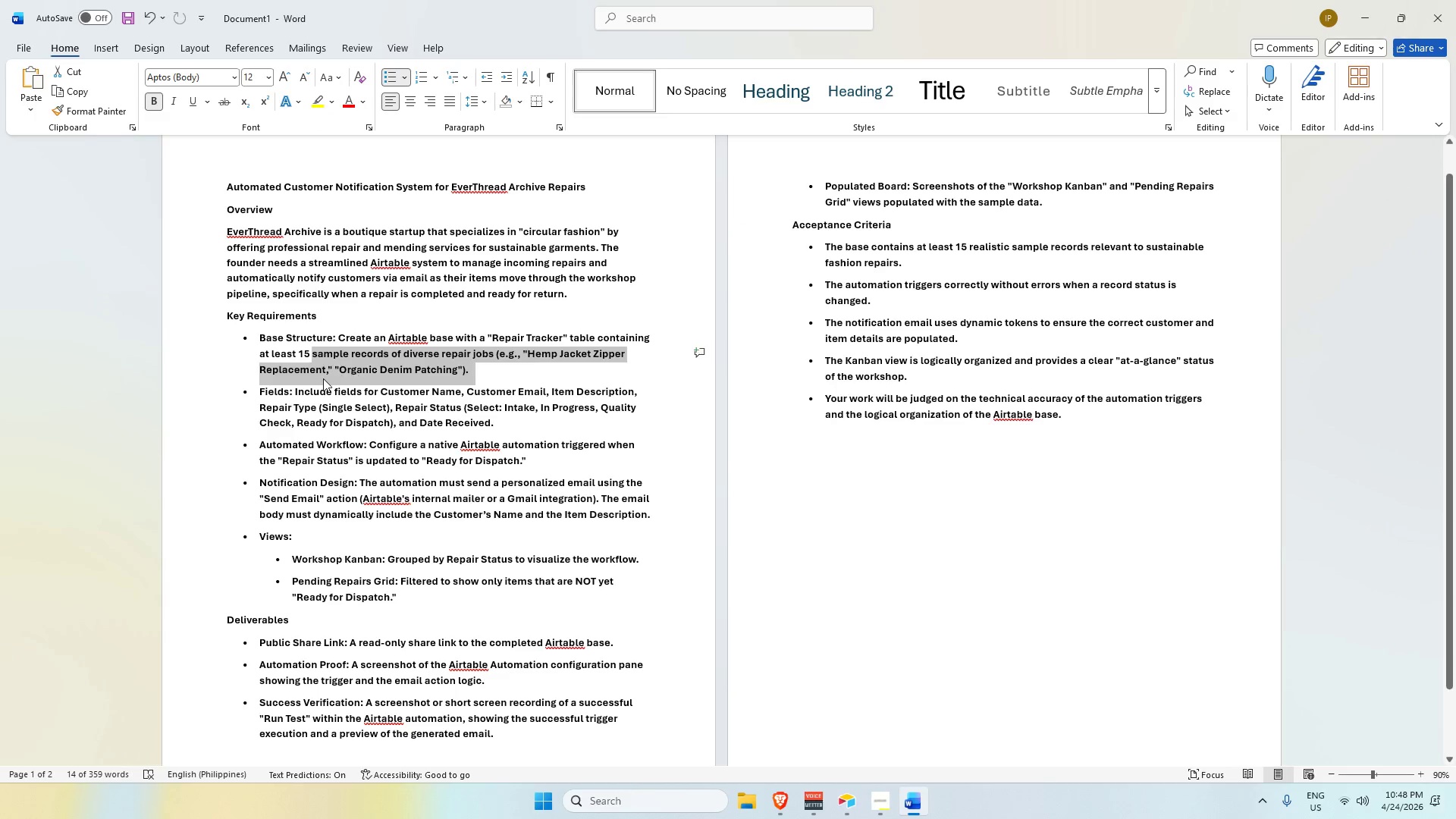 
key(Alt+Tab)
 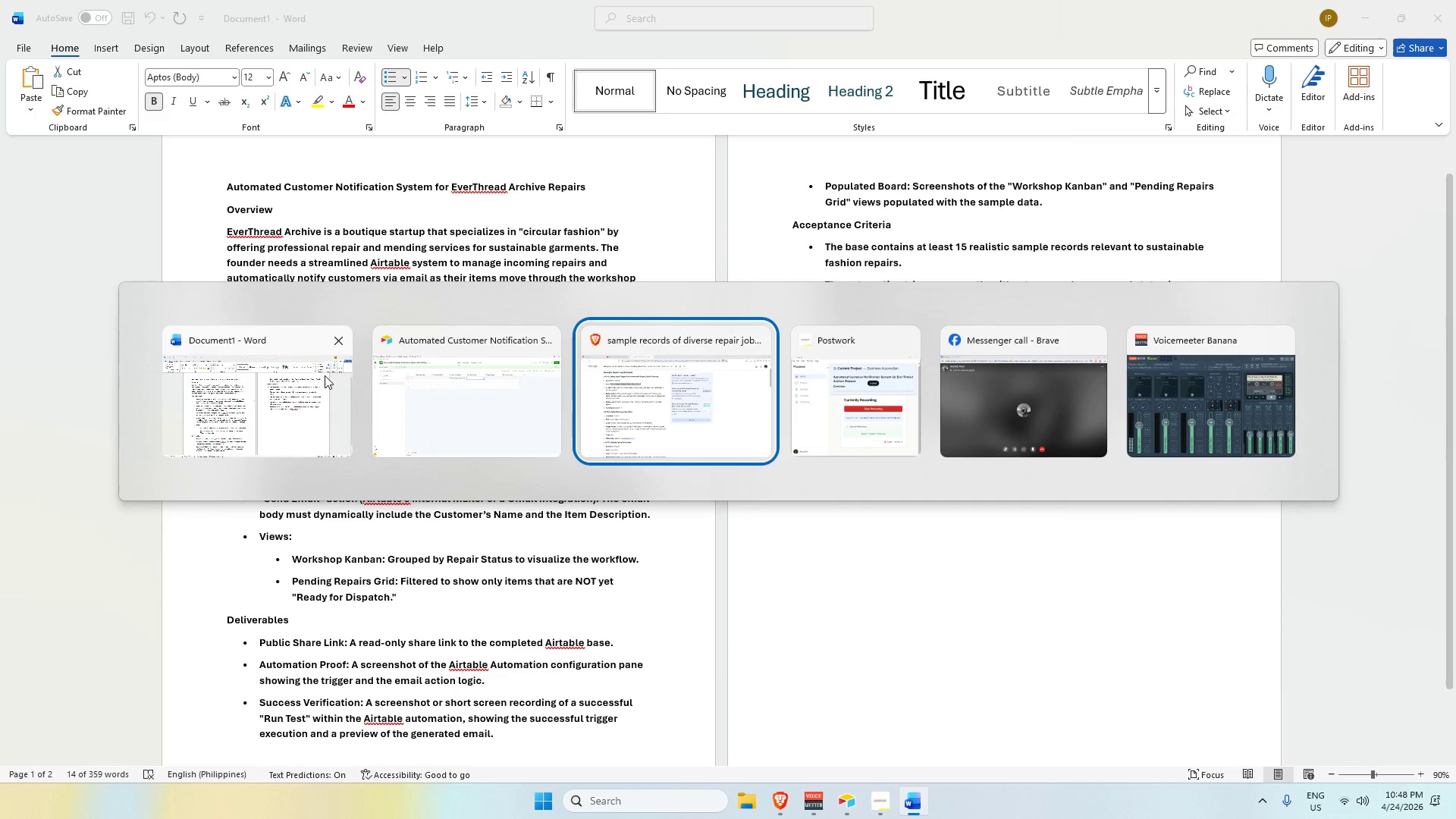 
key(Alt+Tab)
 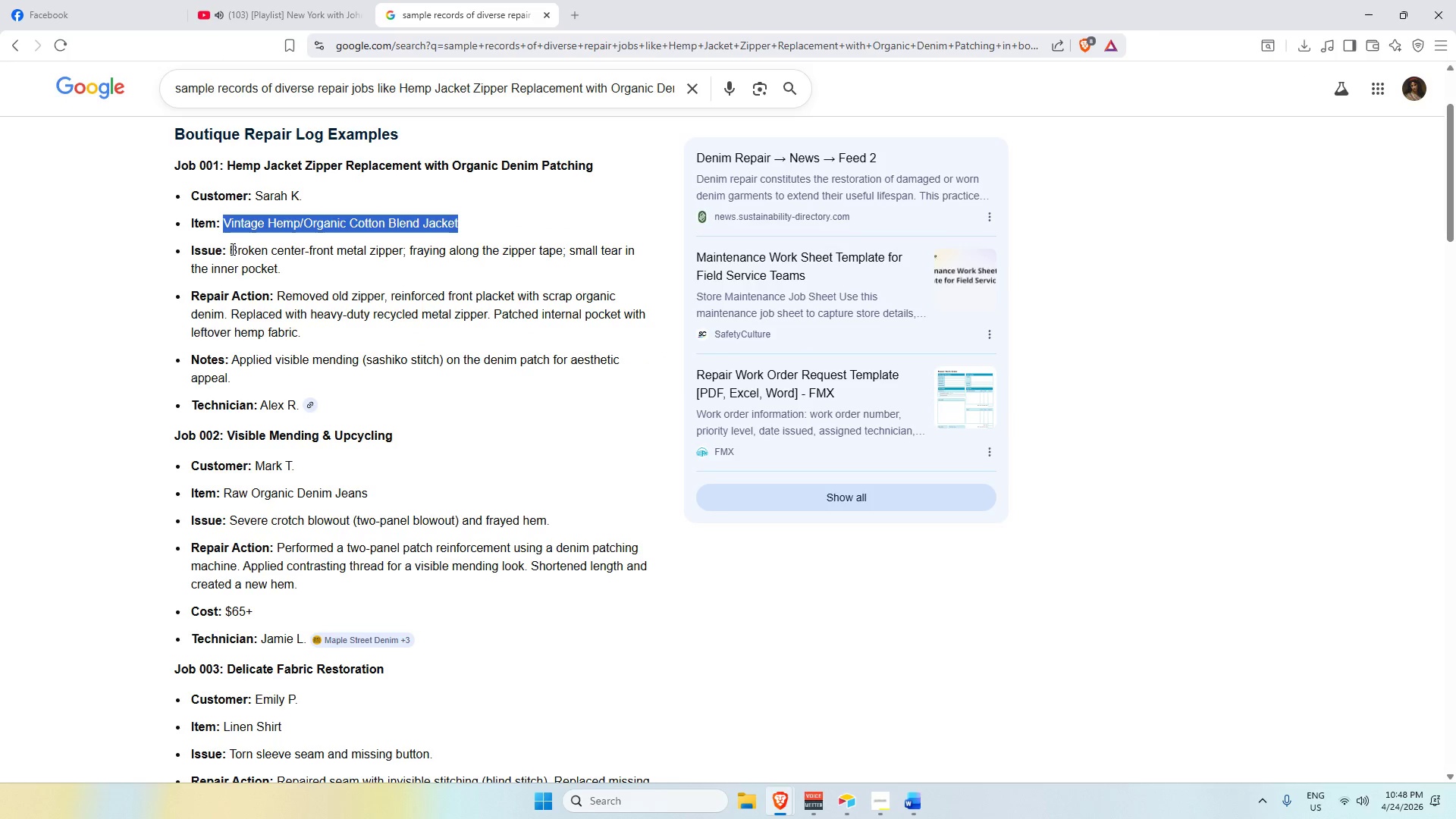 
left_click_drag(start_coordinate=[230, 249], to_coordinate=[398, 249])
 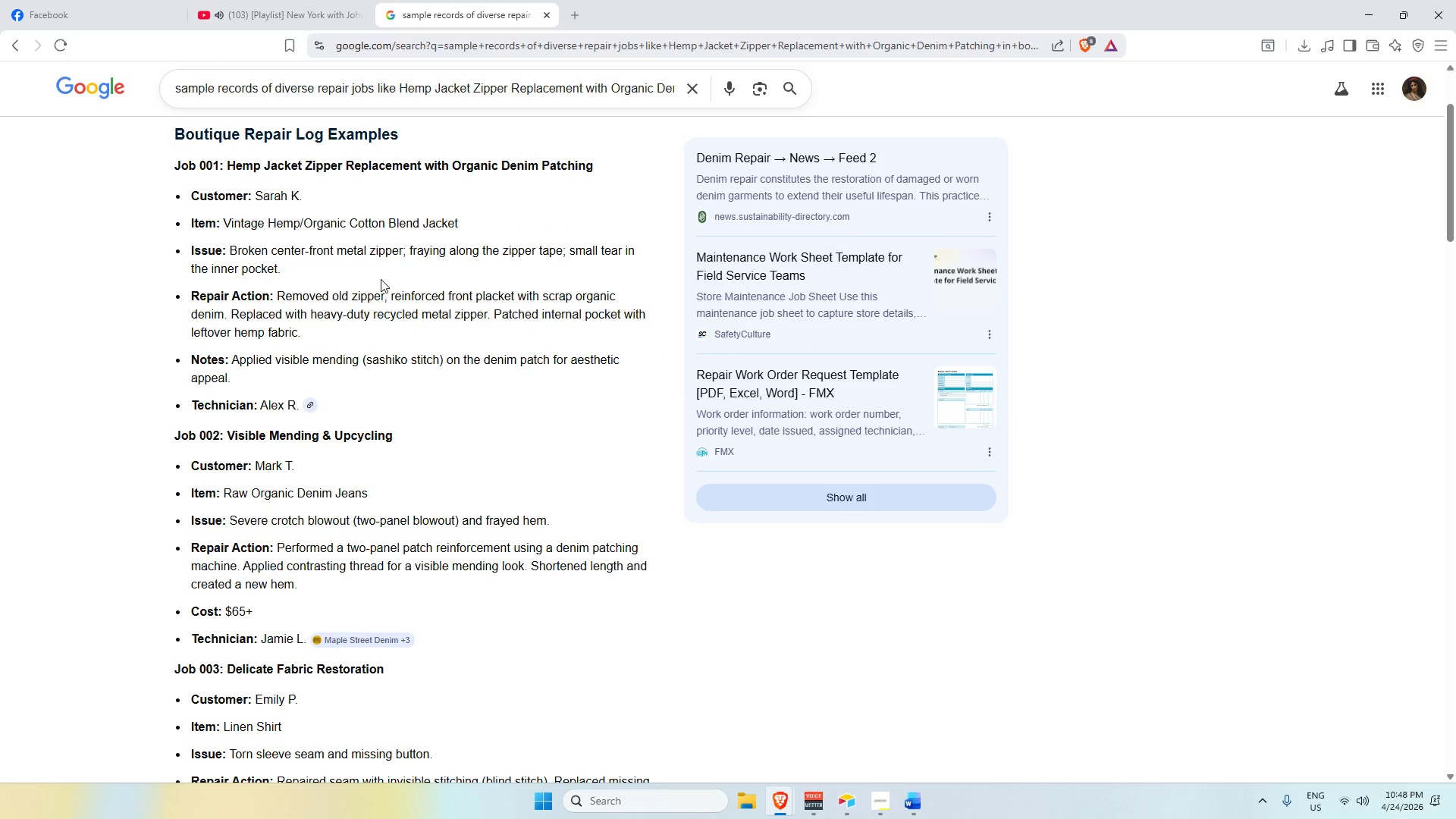 
left_click([381, 279])
 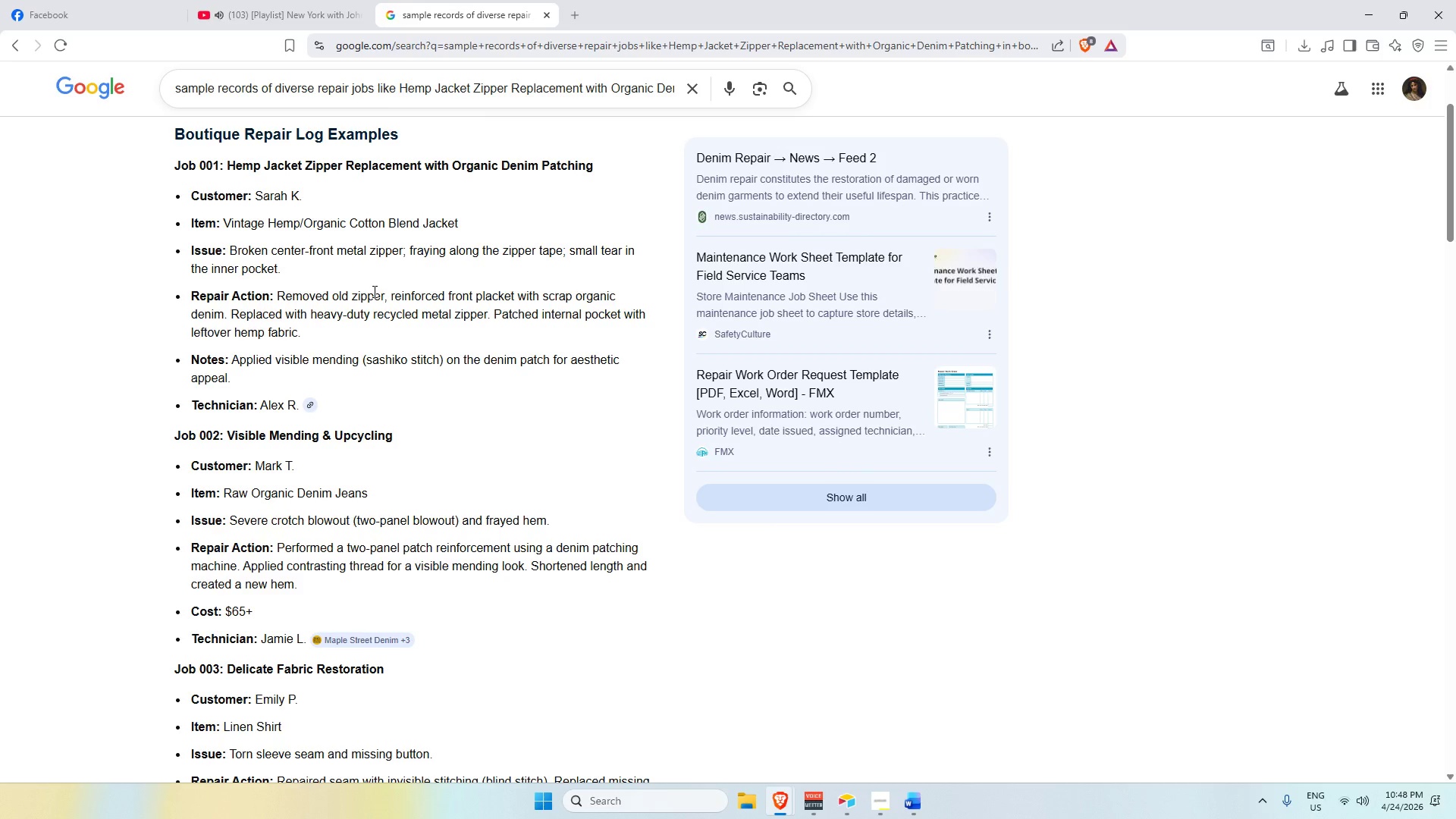 
wait(5.3)
 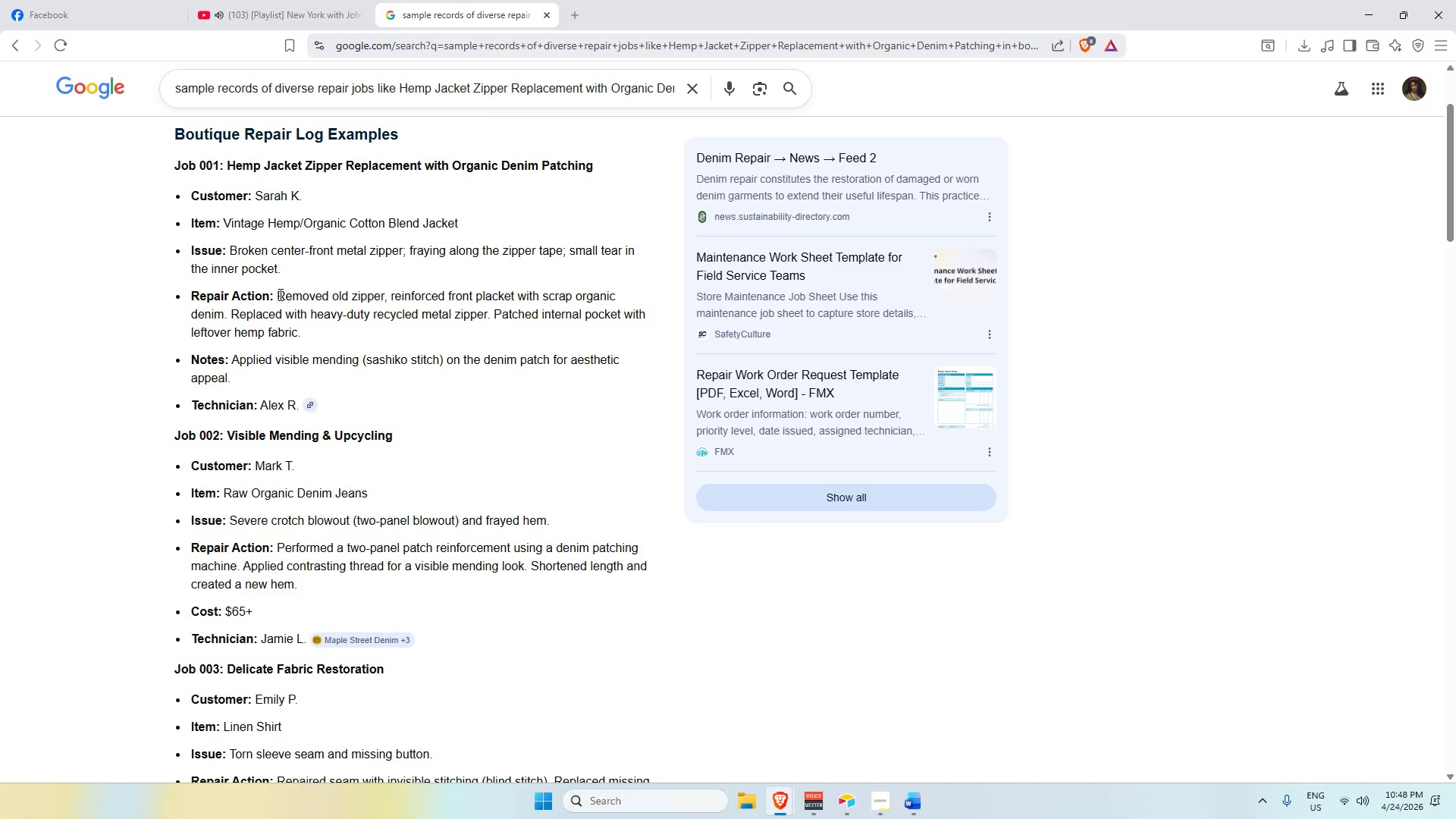 
key(Alt+Tab)
 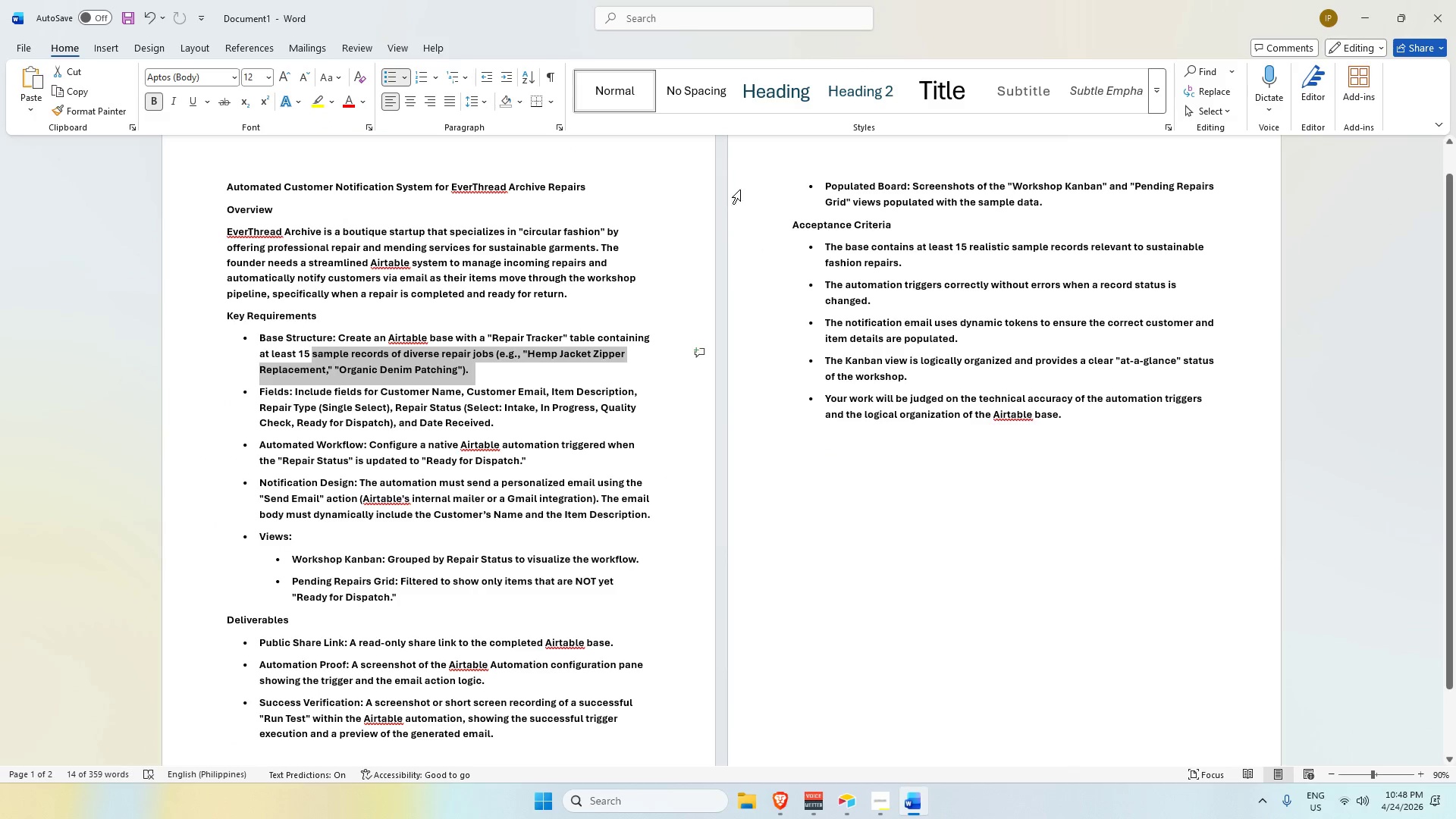 
key(Alt+Tab)
 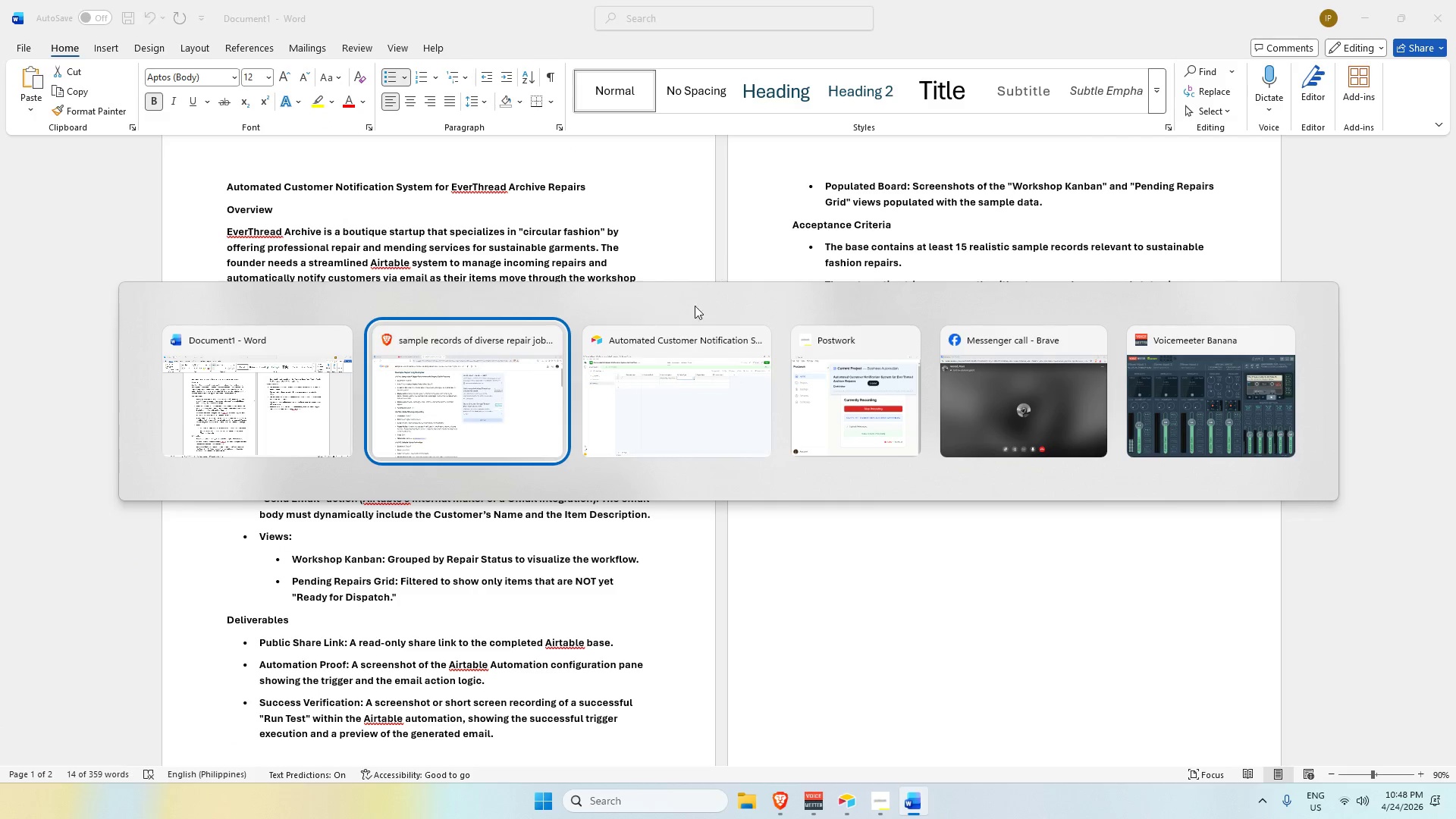 
key(Alt+Tab)
 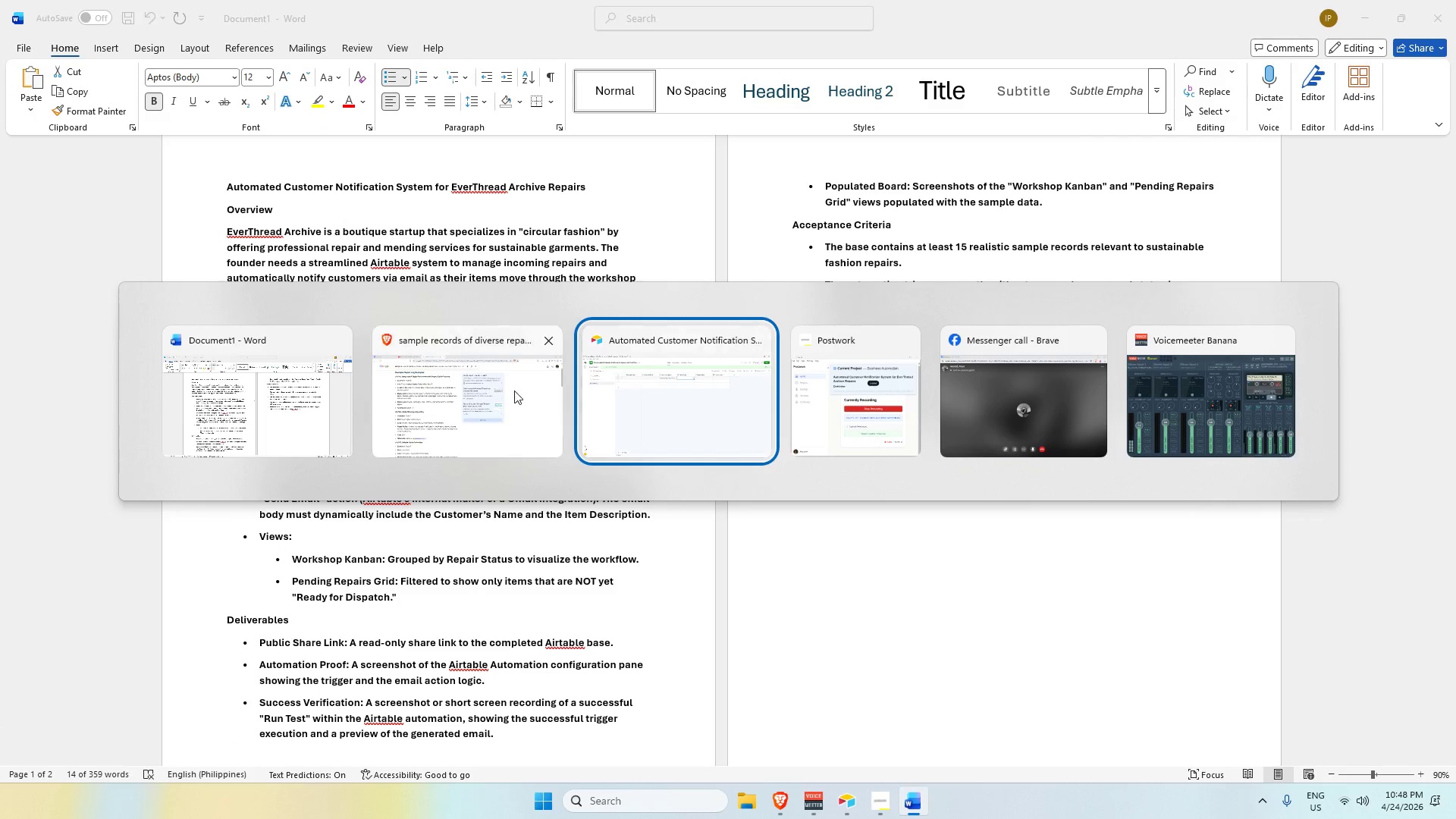 
left_click([512, 391])
 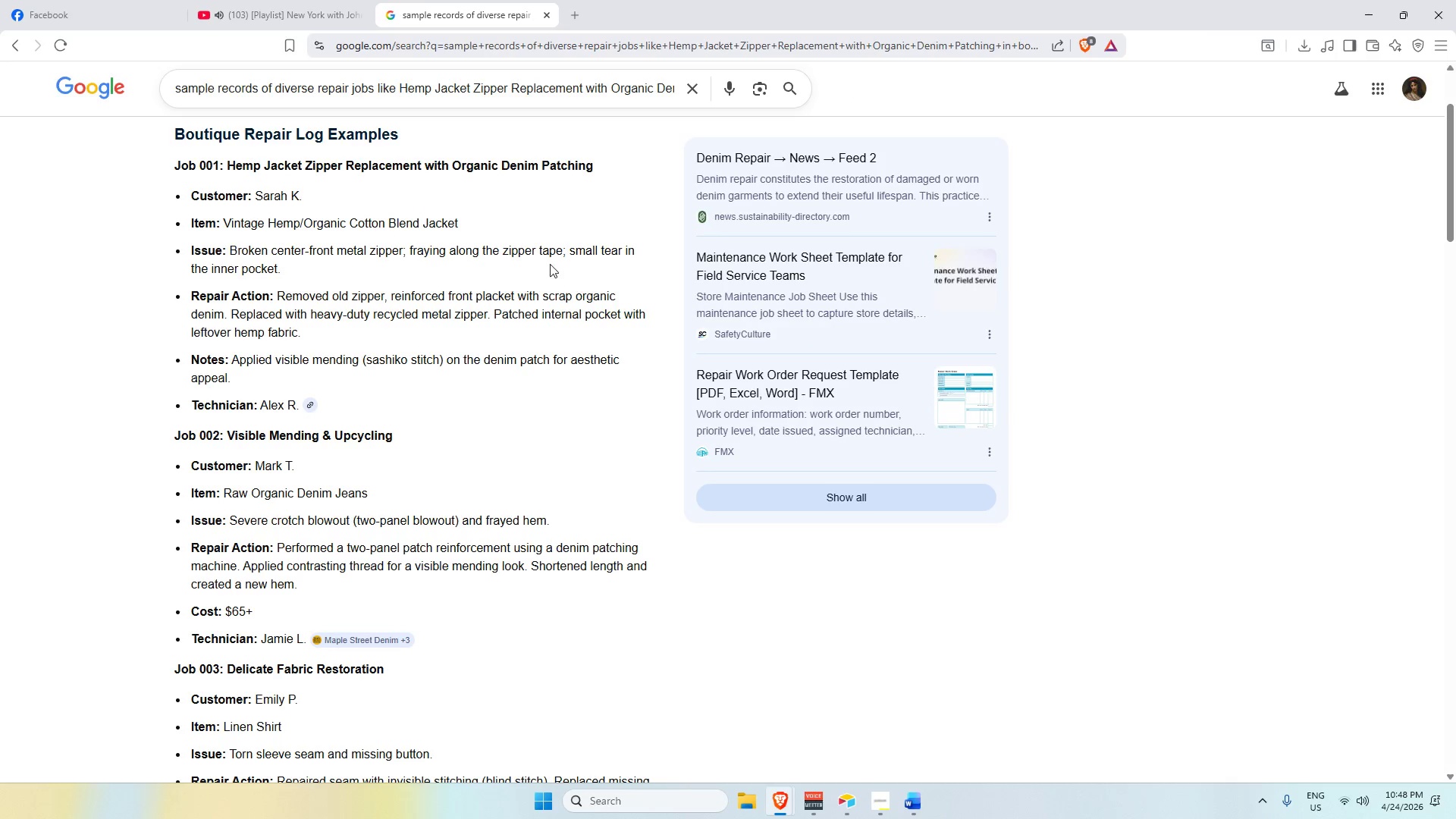 
key(Alt+AltLeft)
 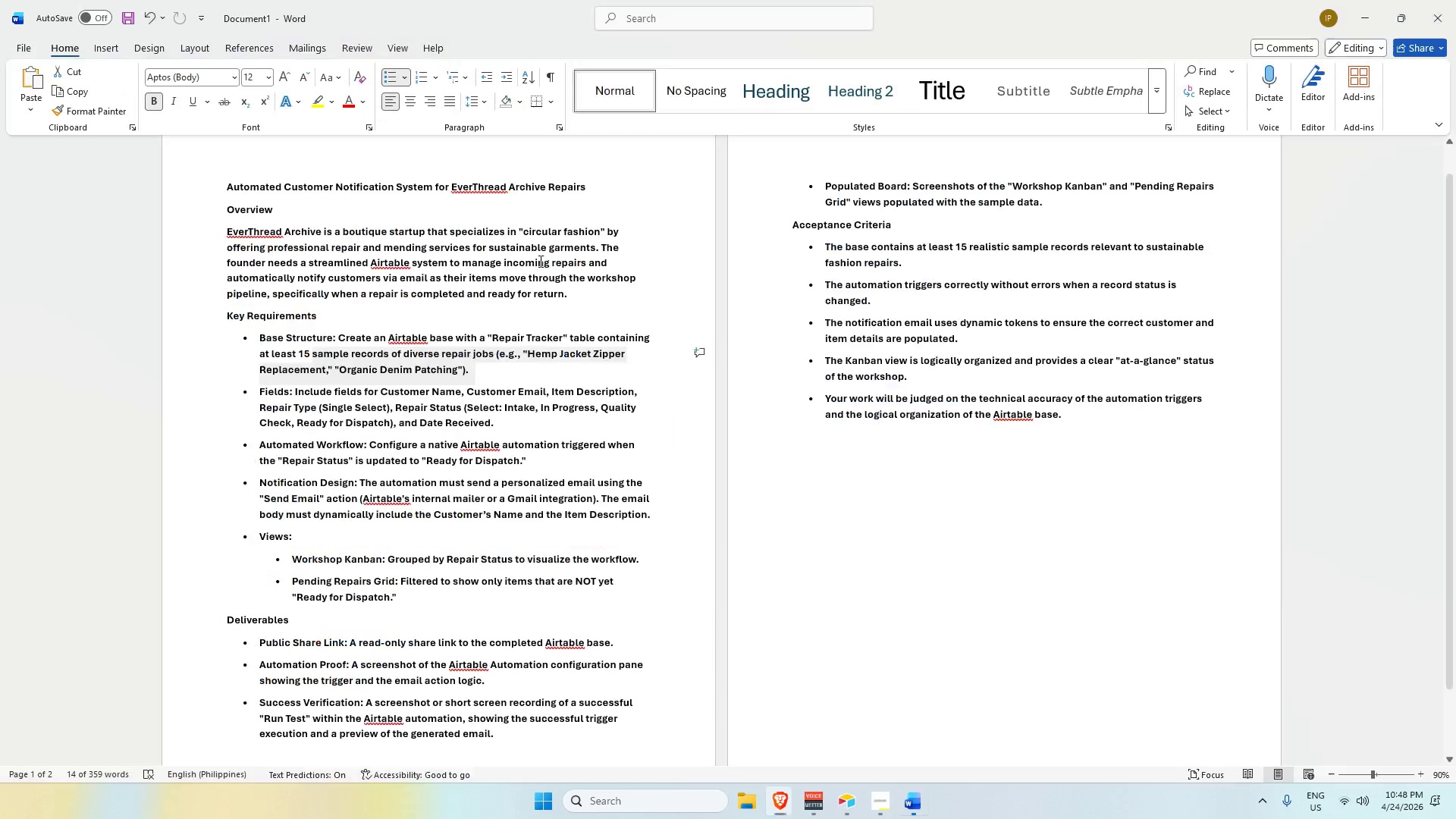 
key(Alt+Tab)
 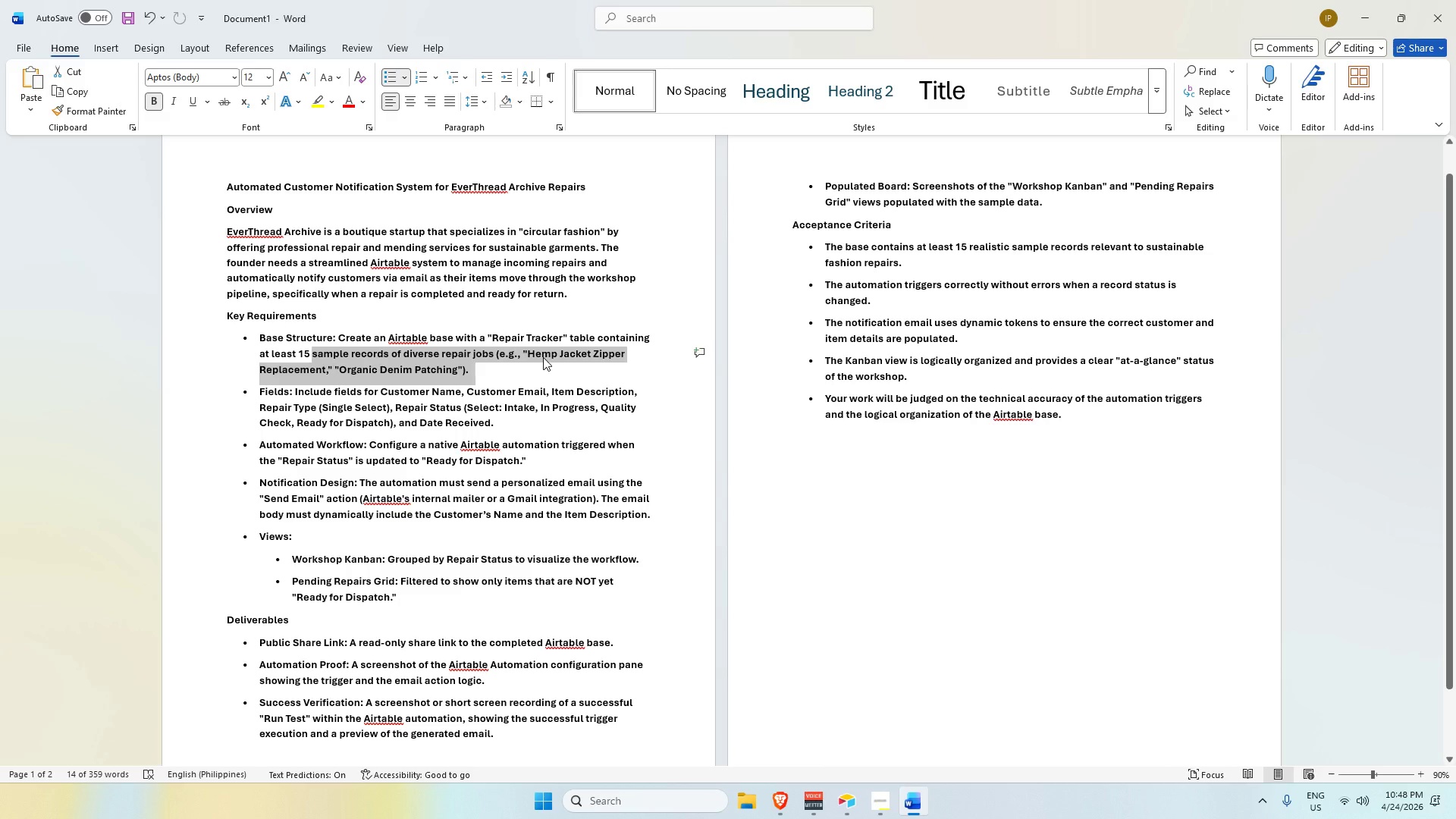 
wait(5.62)
 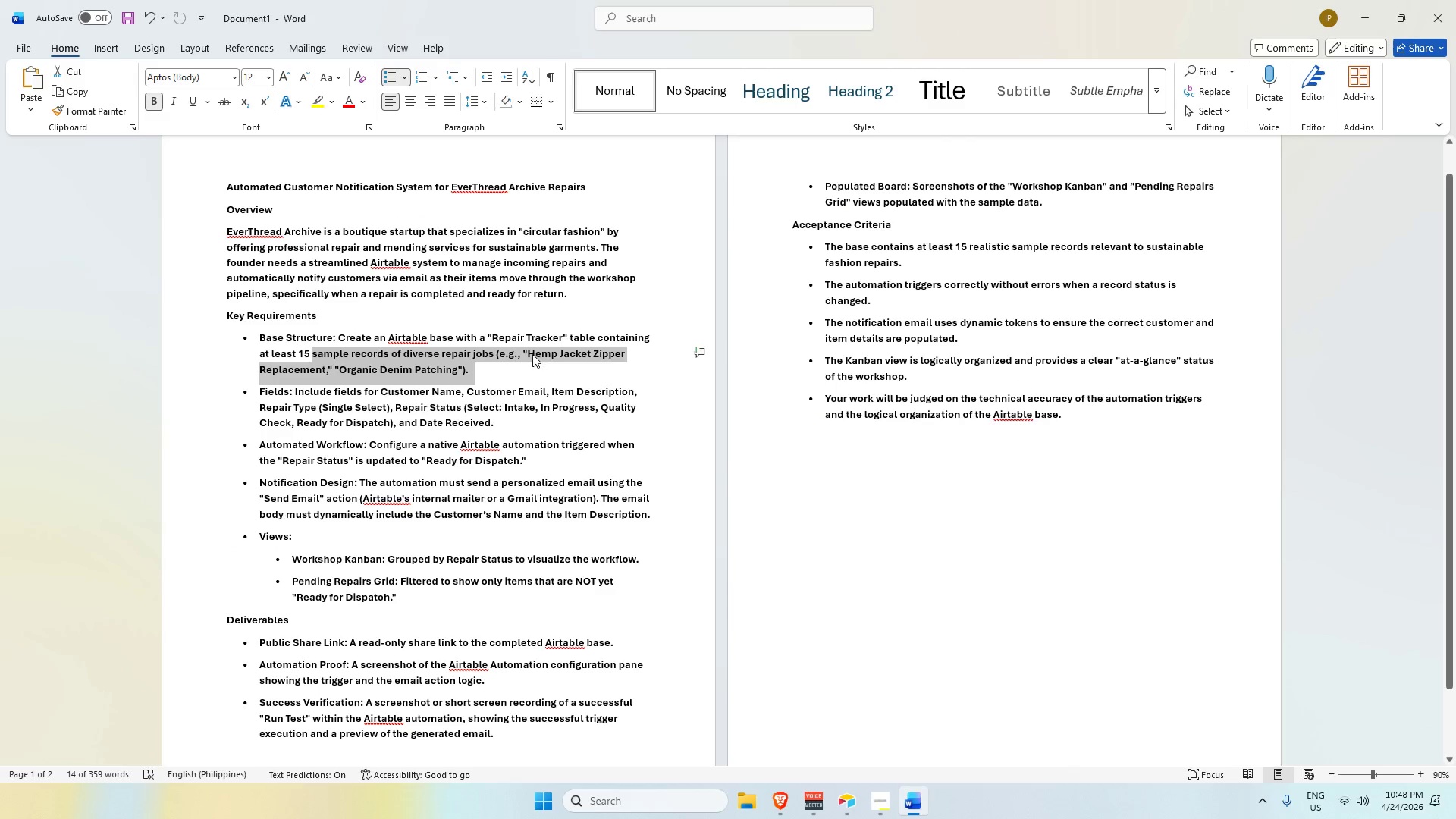 
key(Alt+AltLeft)
 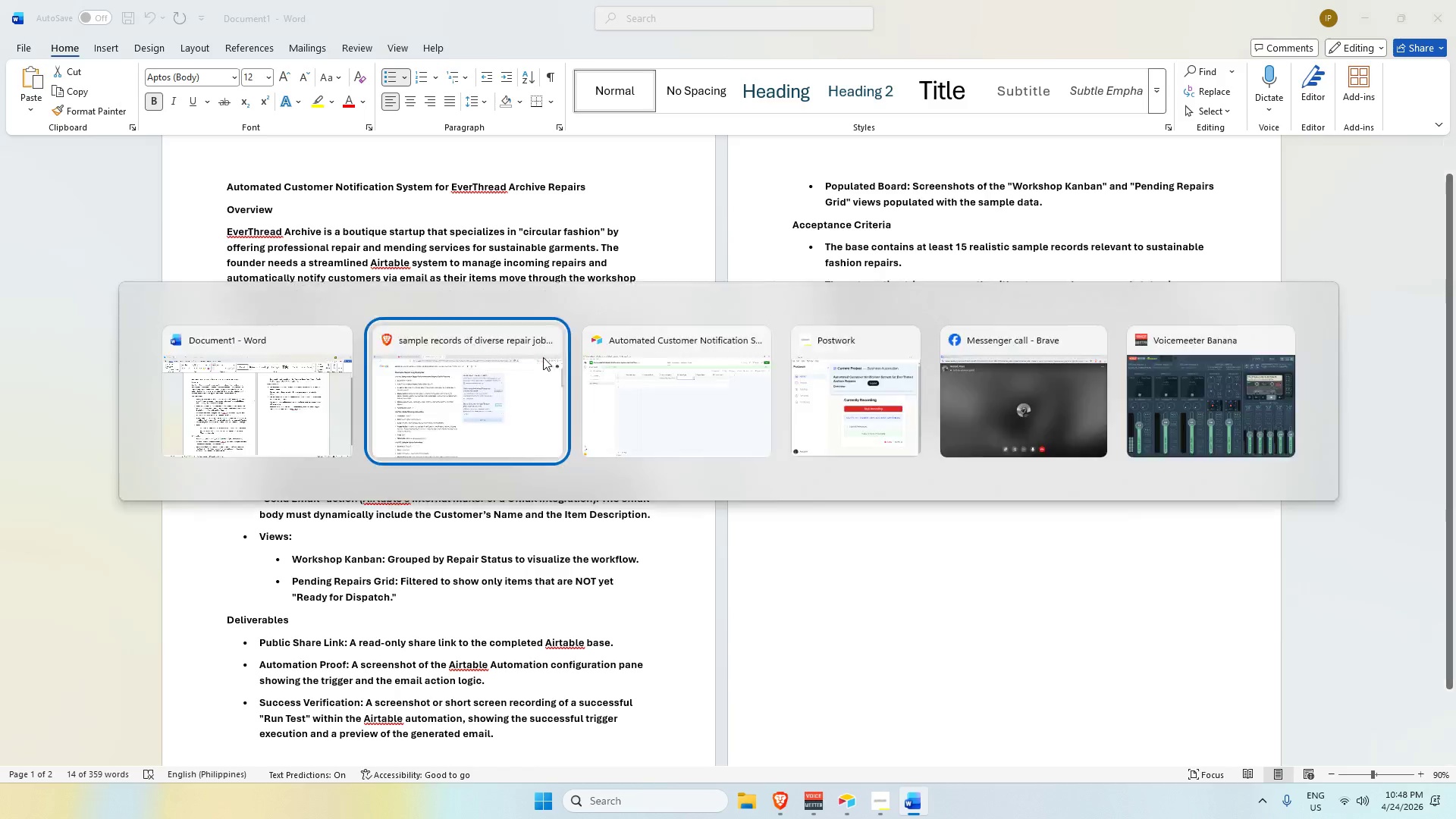 
key(Alt+Tab)
 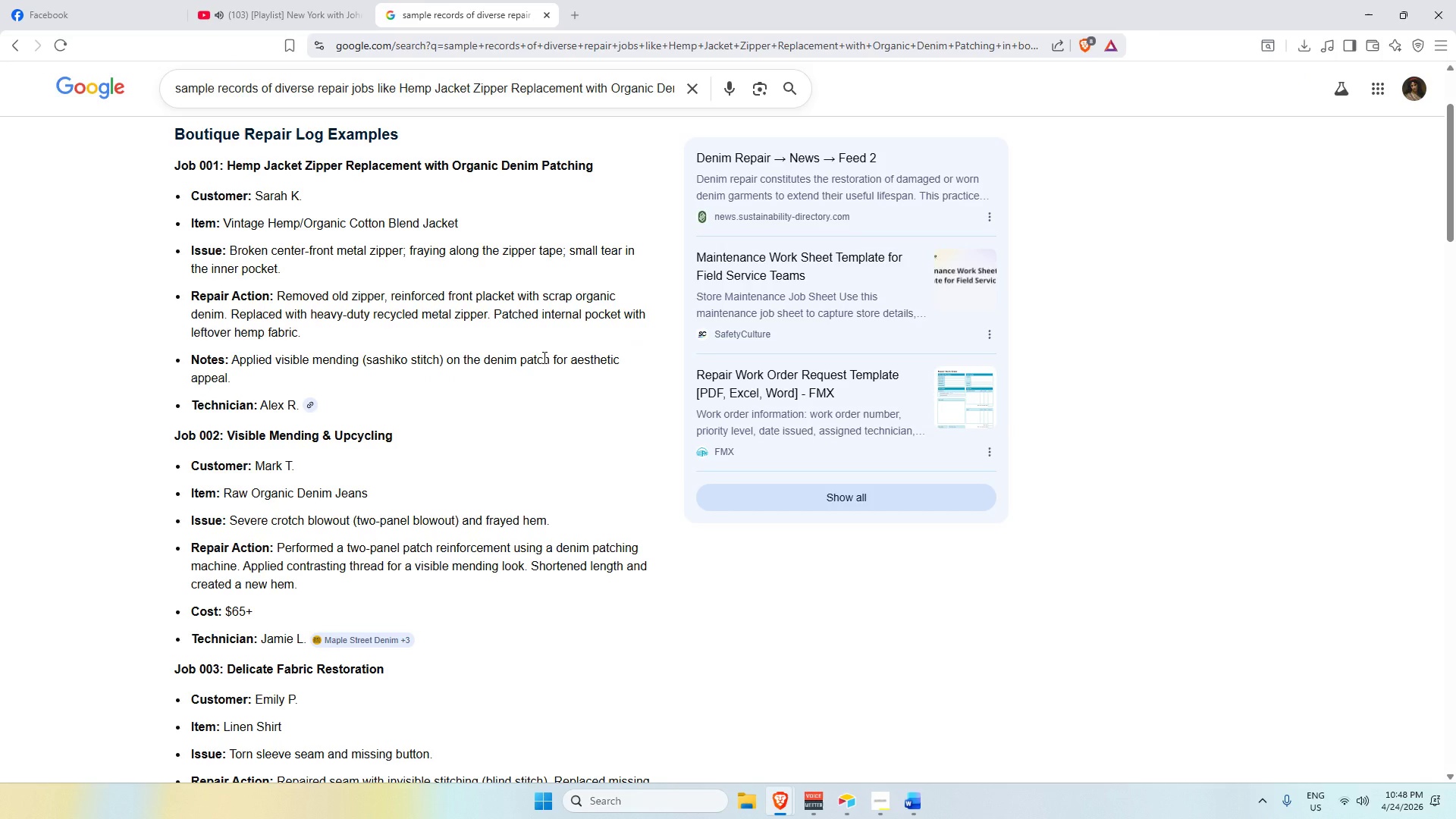 
key(Alt+AltLeft)
 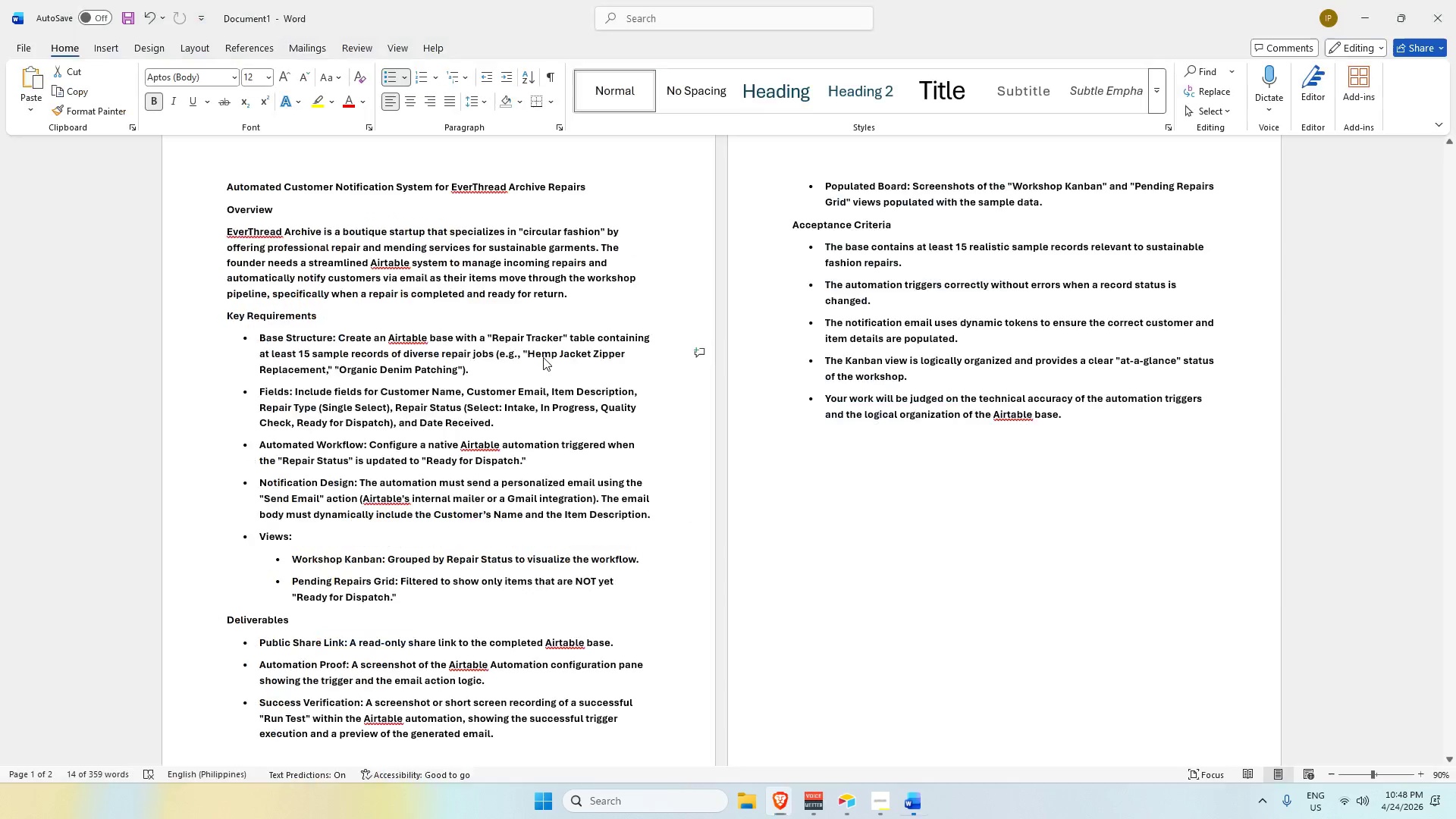 
key(Alt+Tab)
 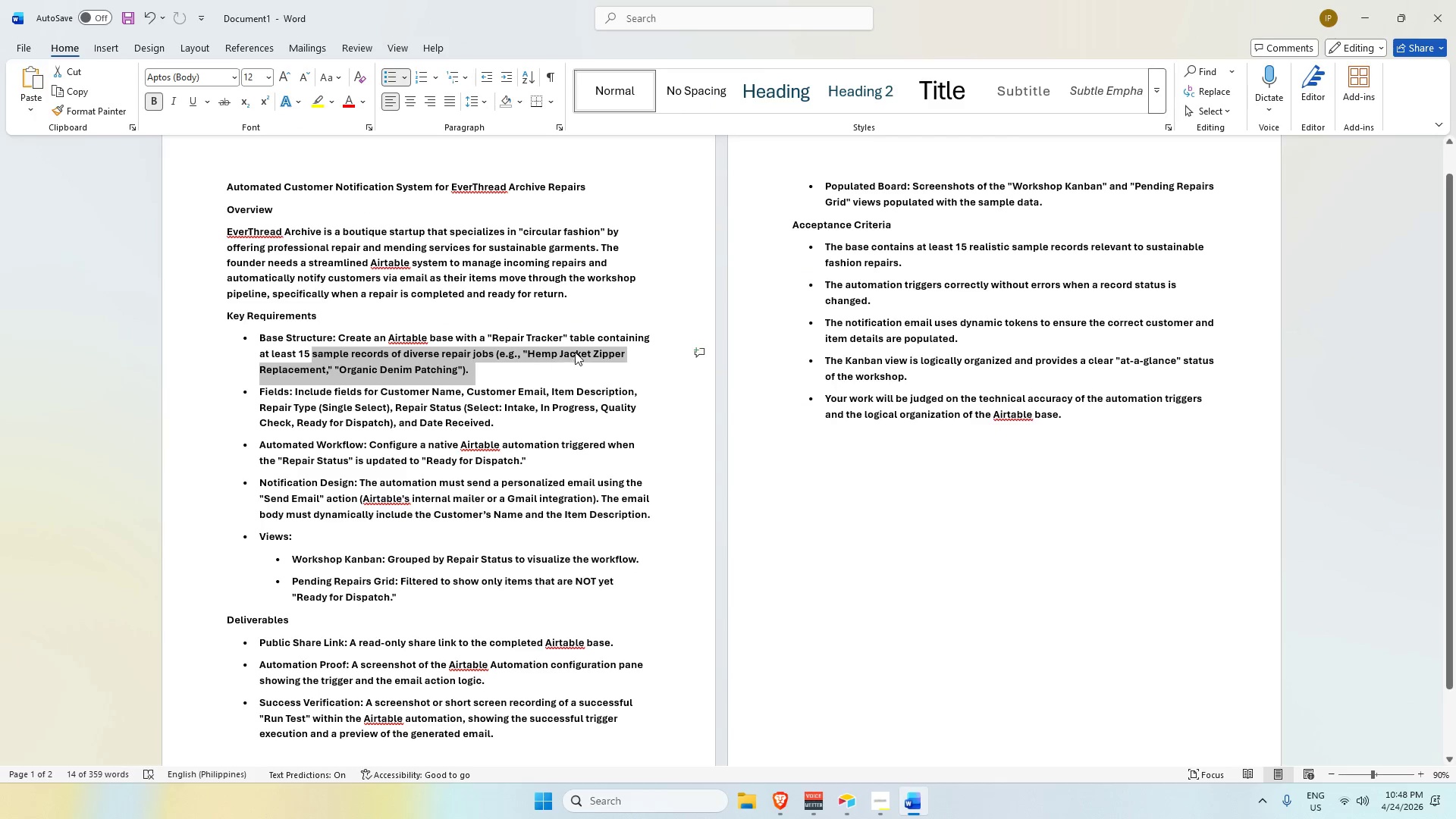 
left_click([577, 353])
 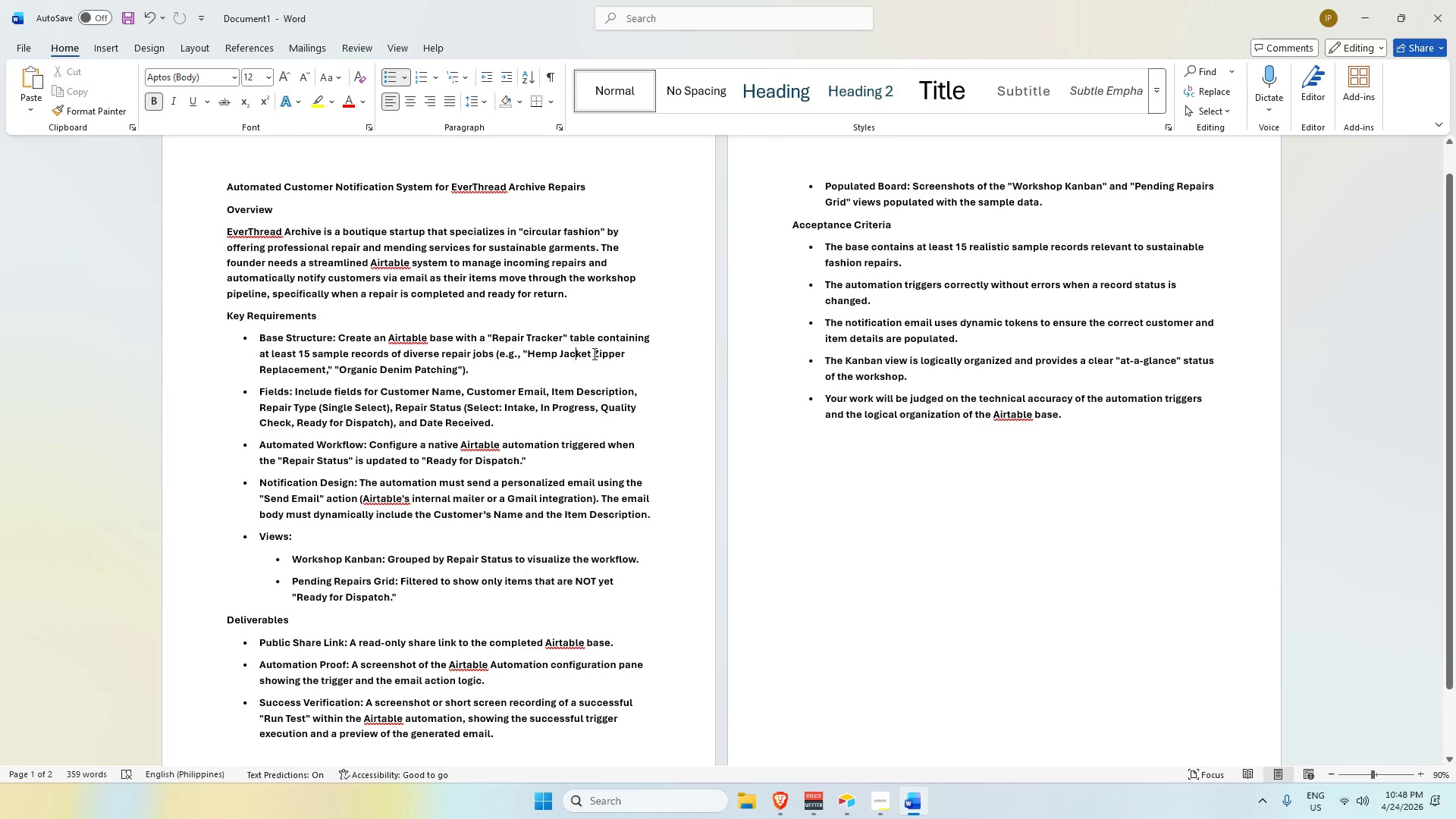 
left_click_drag(start_coordinate=[592, 353], to_coordinate=[427, 368])
 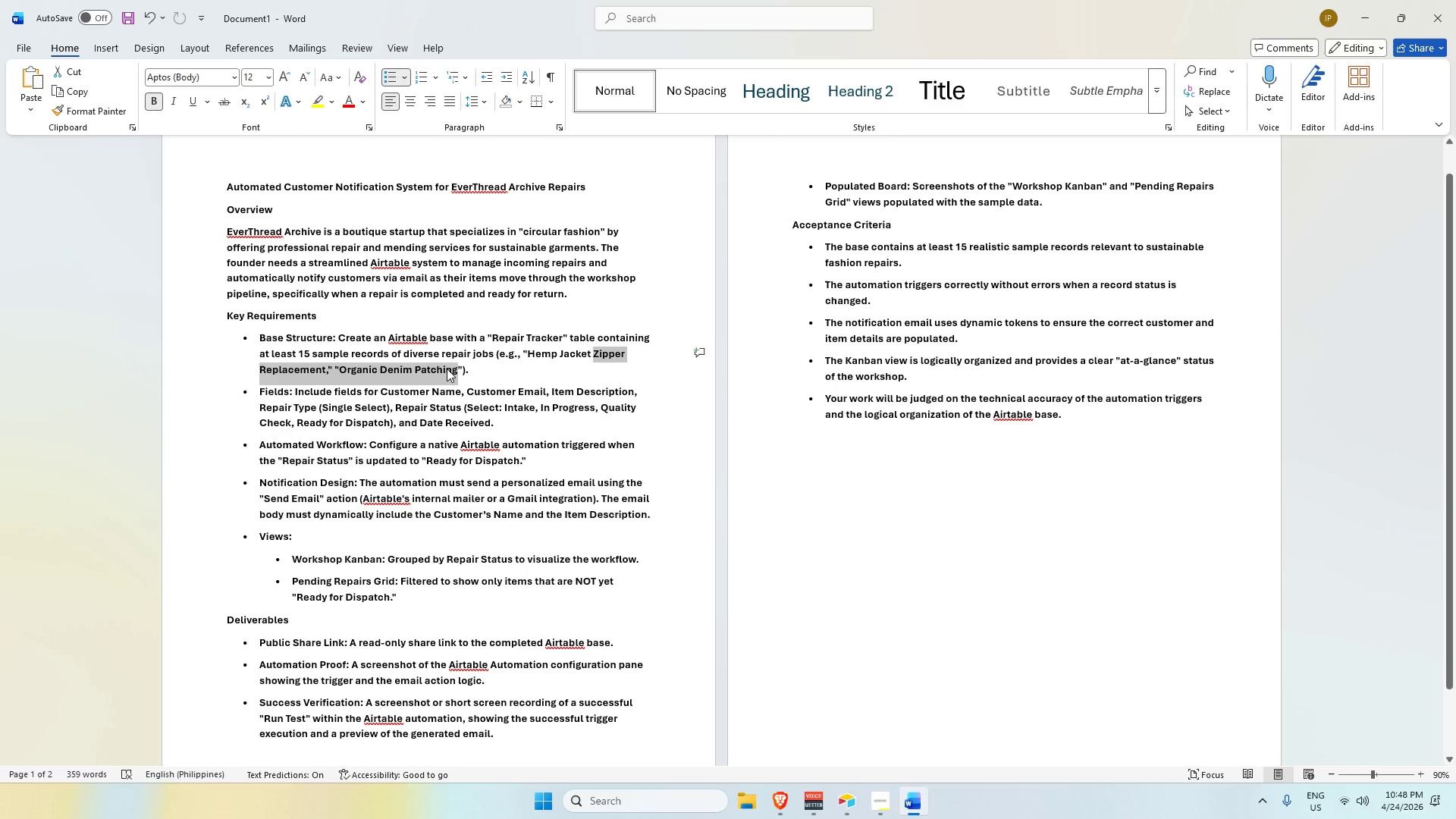 
left_click([510, 372])
 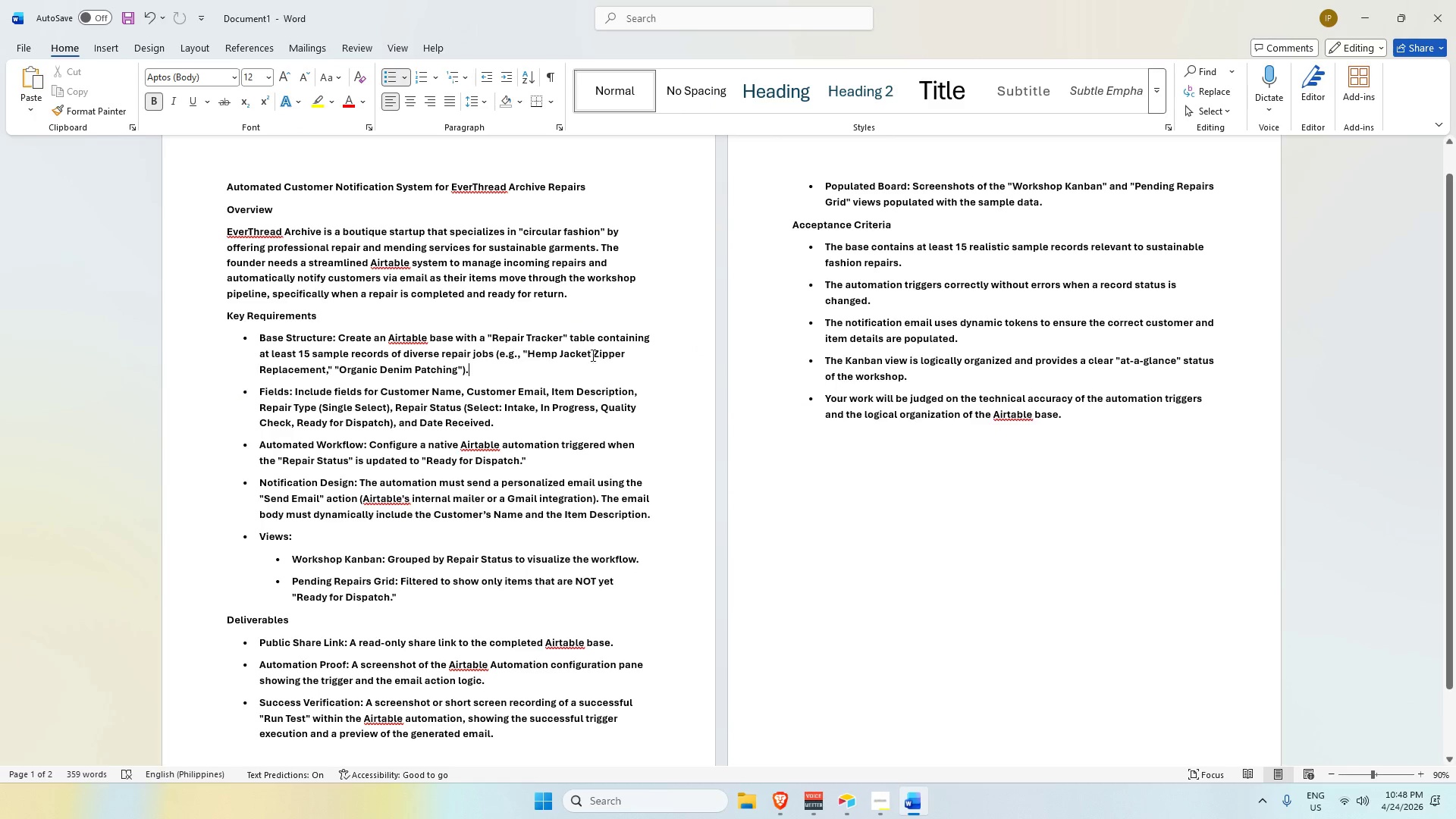 
left_click_drag(start_coordinate=[595, 352], to_coordinate=[322, 374])
 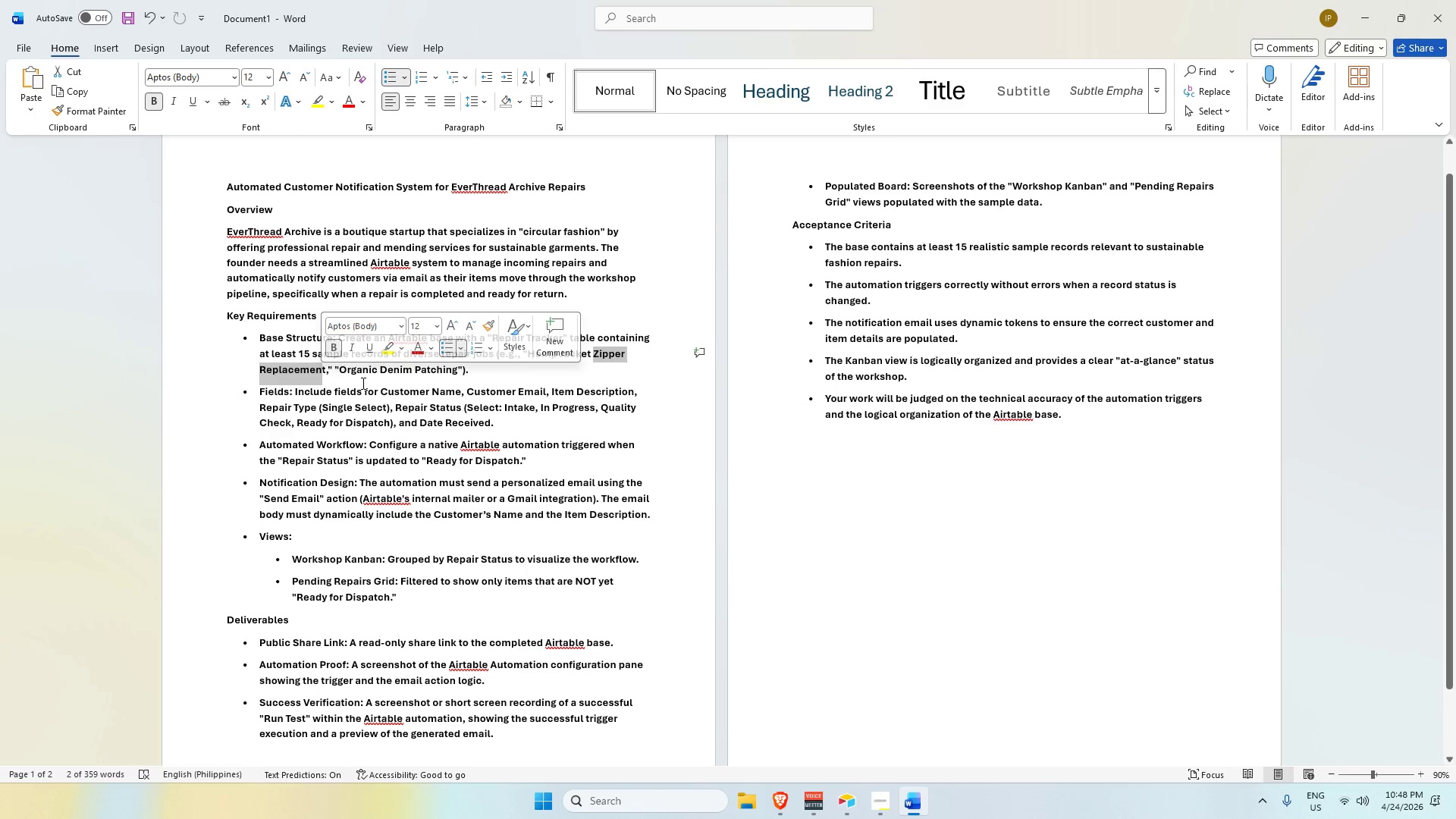 
key(Control+C)
 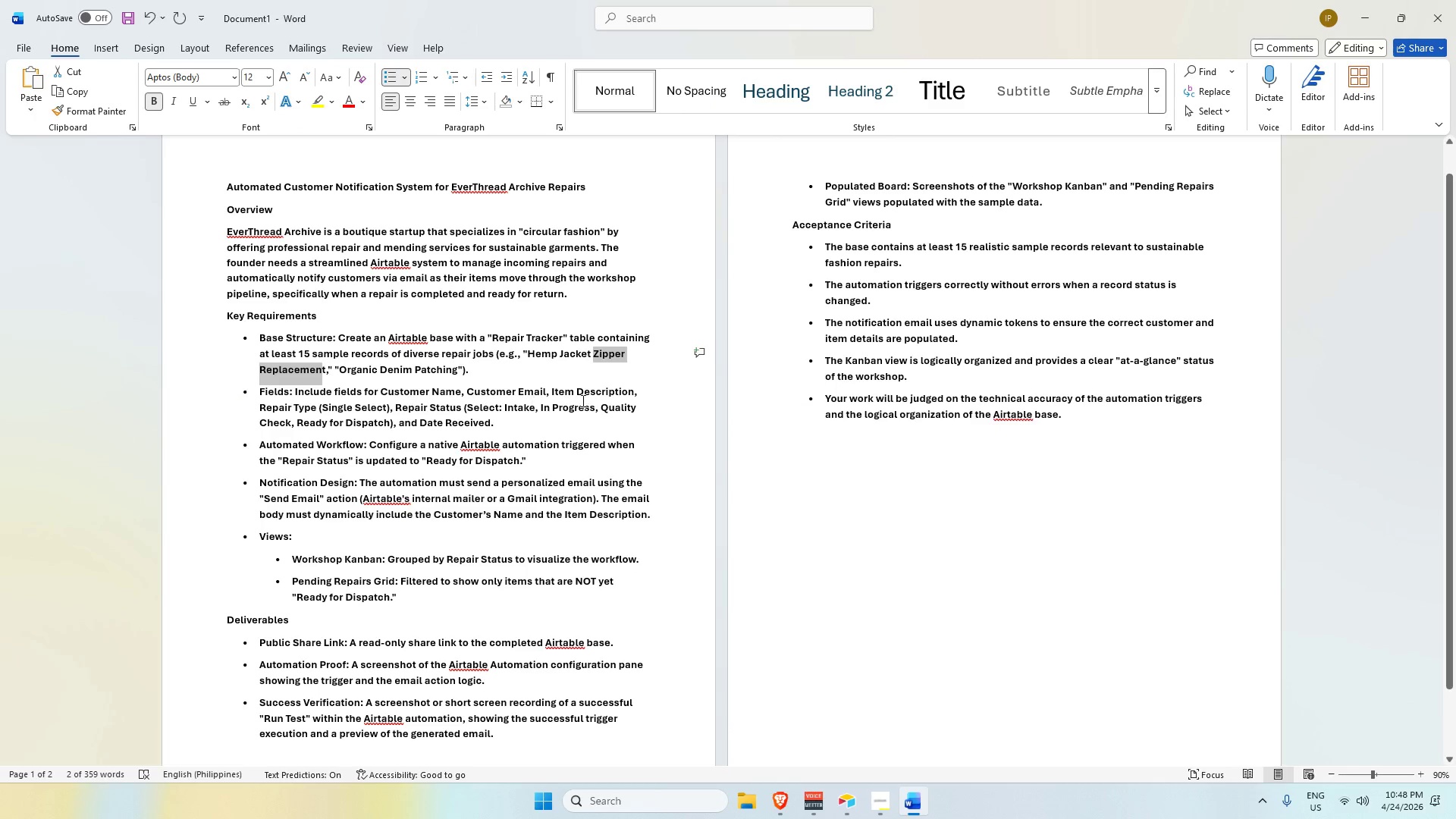 
key(Alt+AltLeft)
 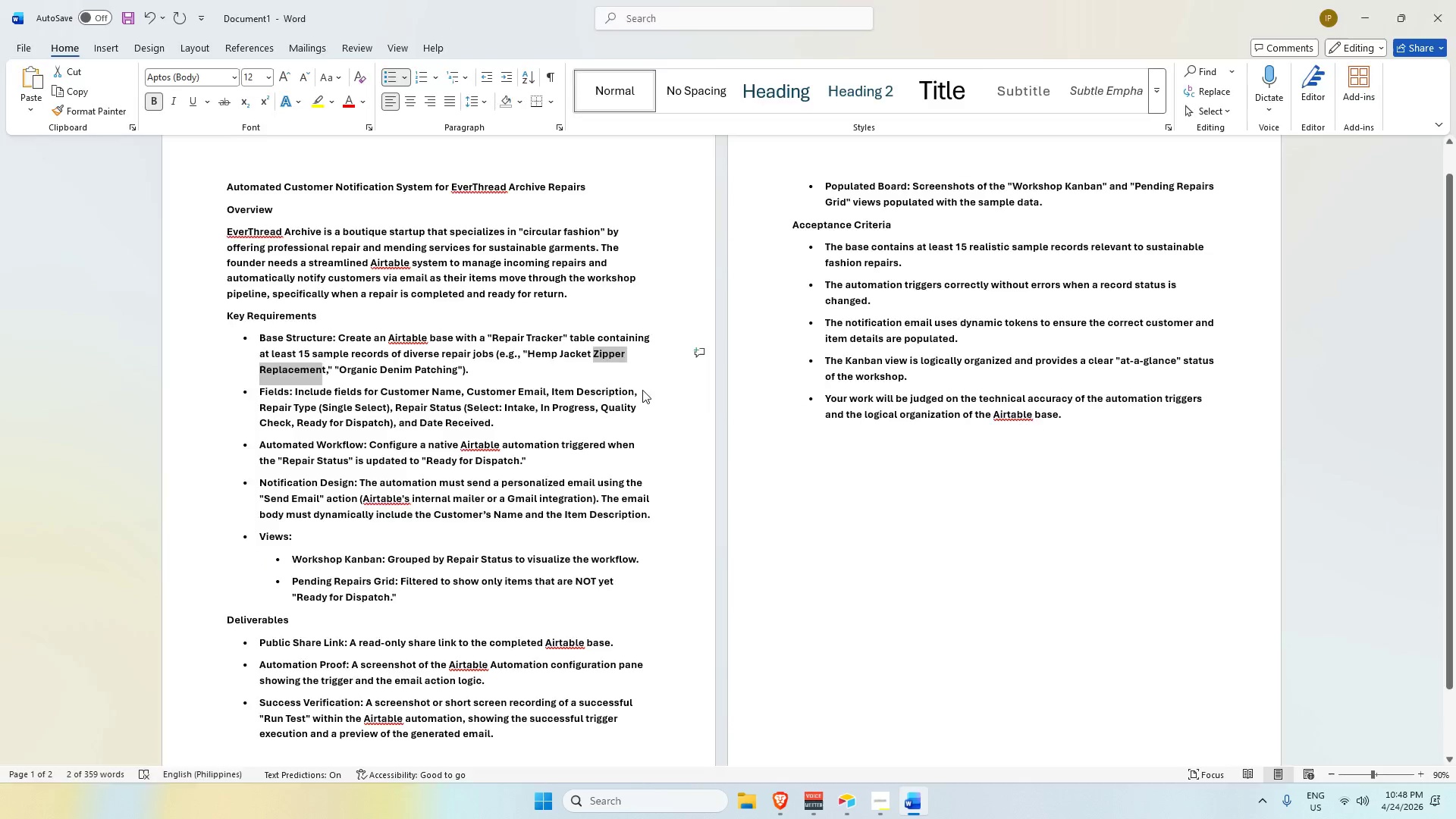 
key(Alt+Tab)
 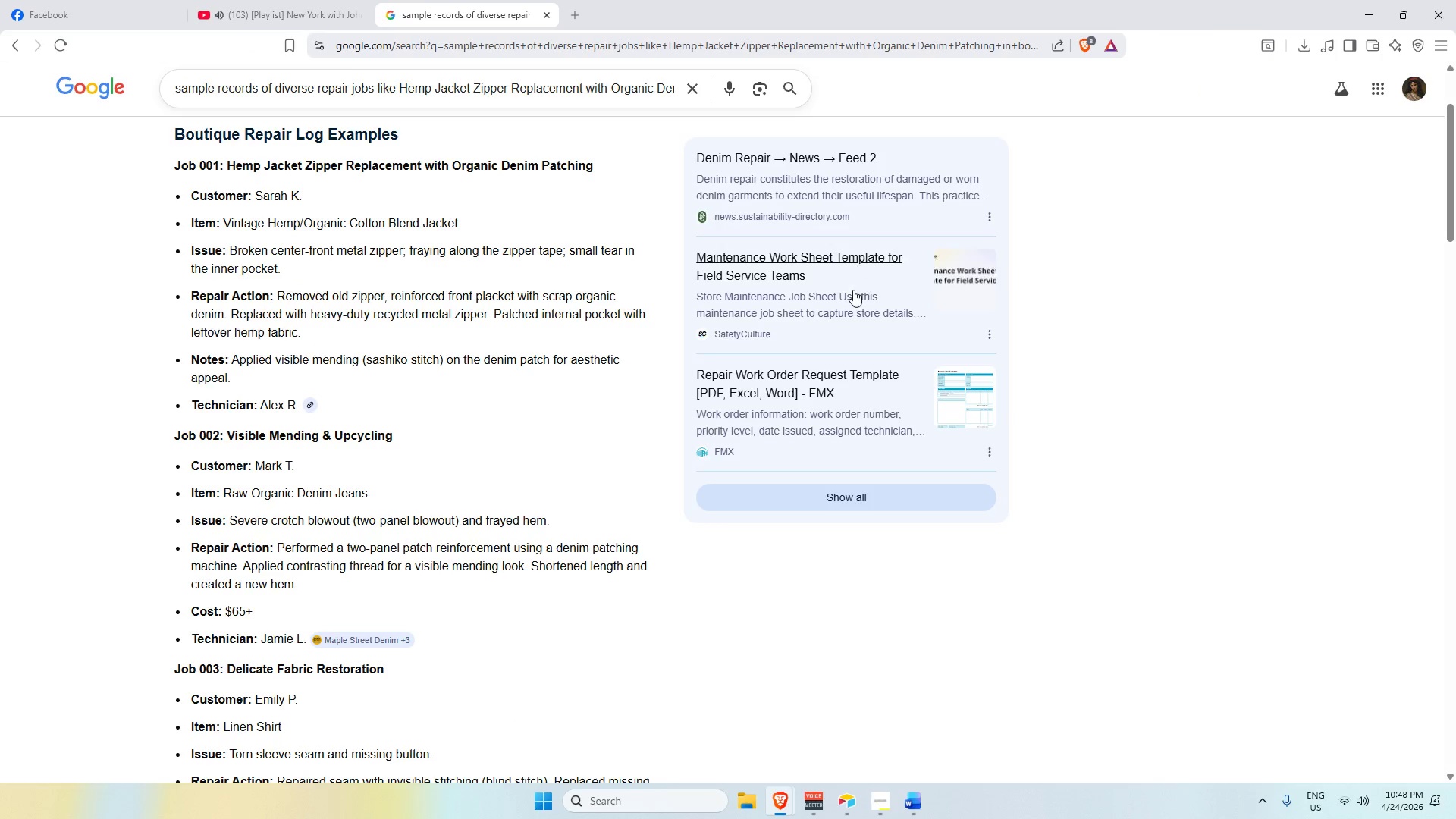 
key(Alt+Tab)
 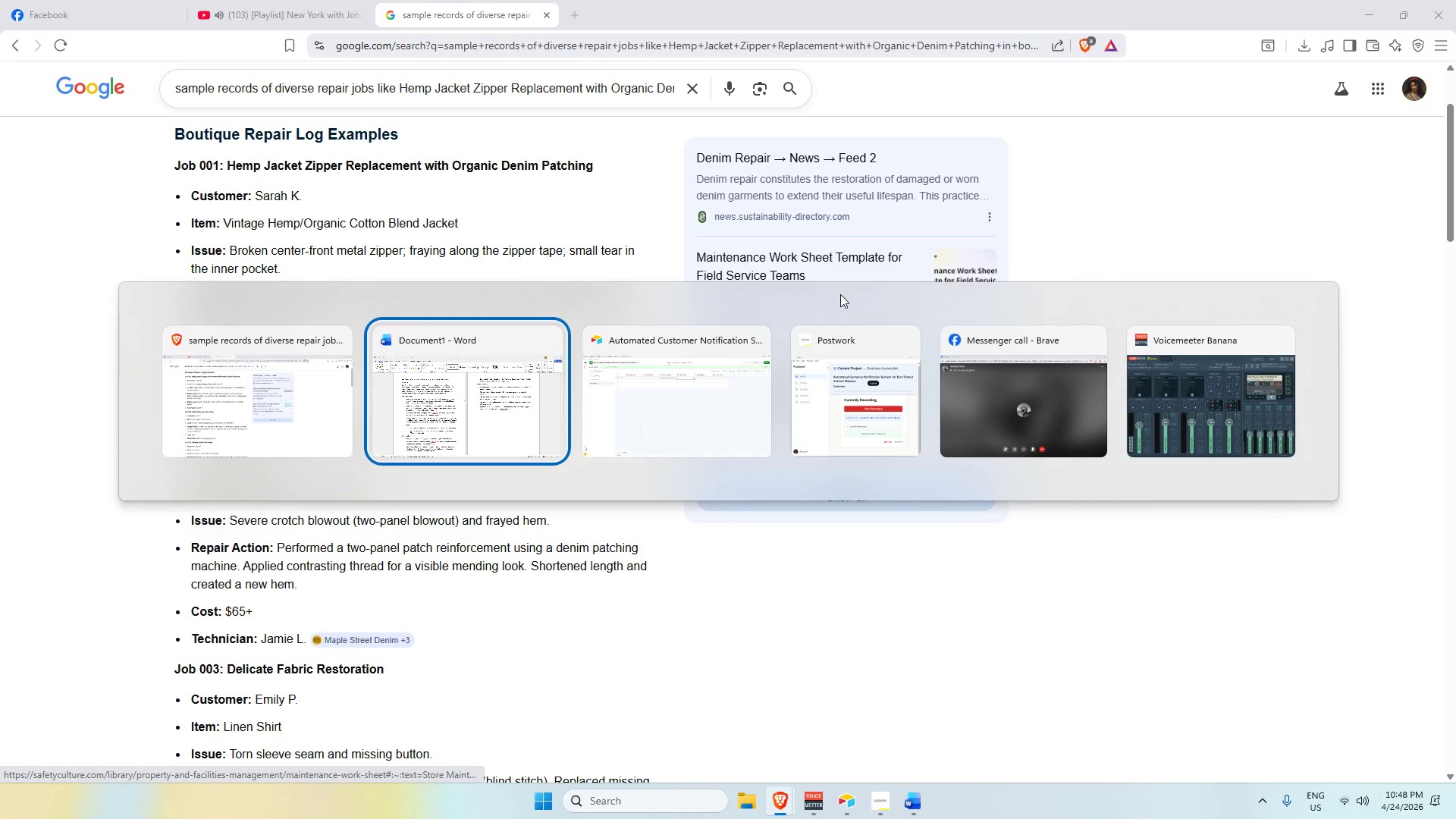 
key(Alt+Tab)
 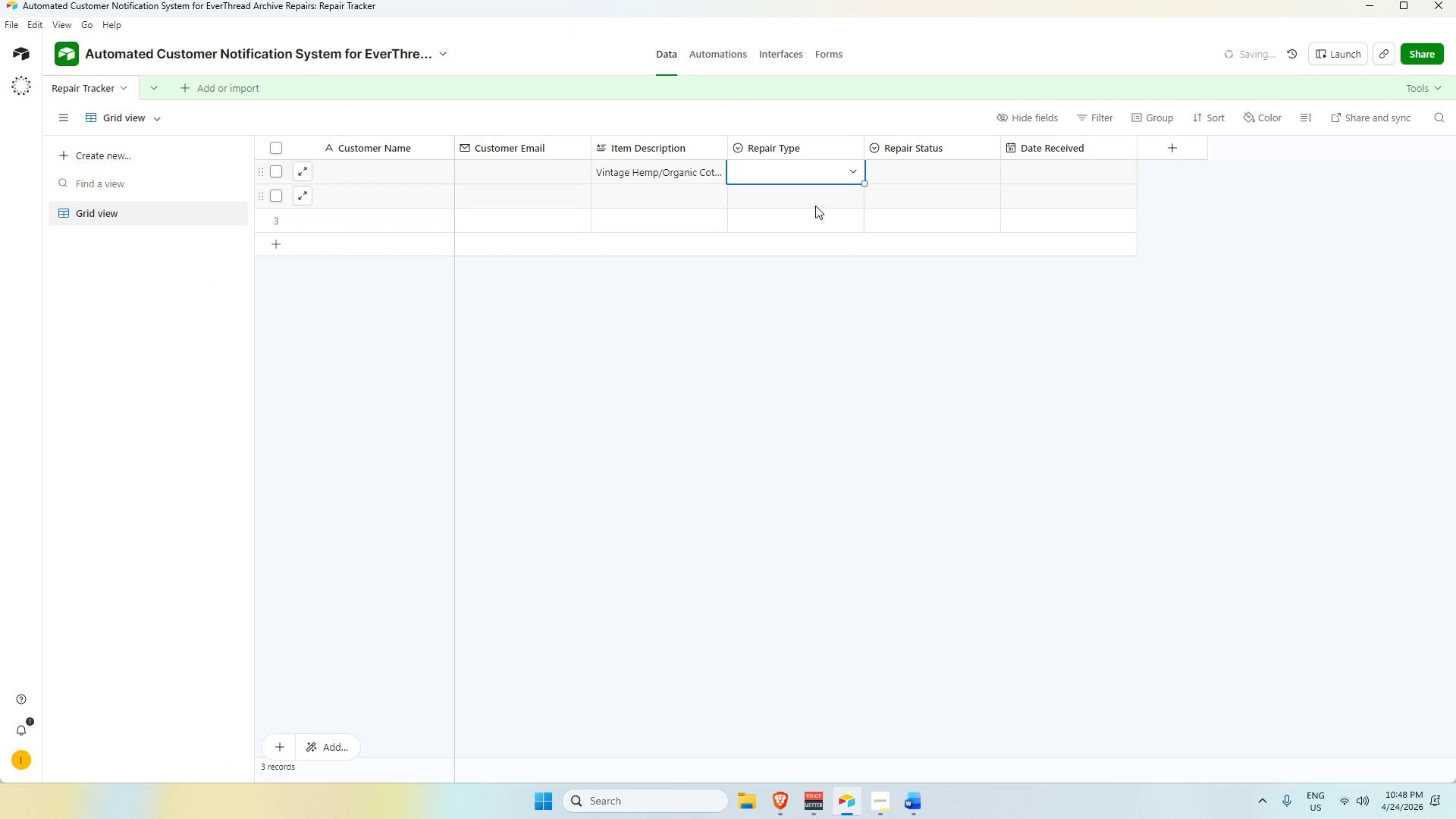 
hold_key(key=ControlLeft, duration=0.94)
left_click([805, 174])
 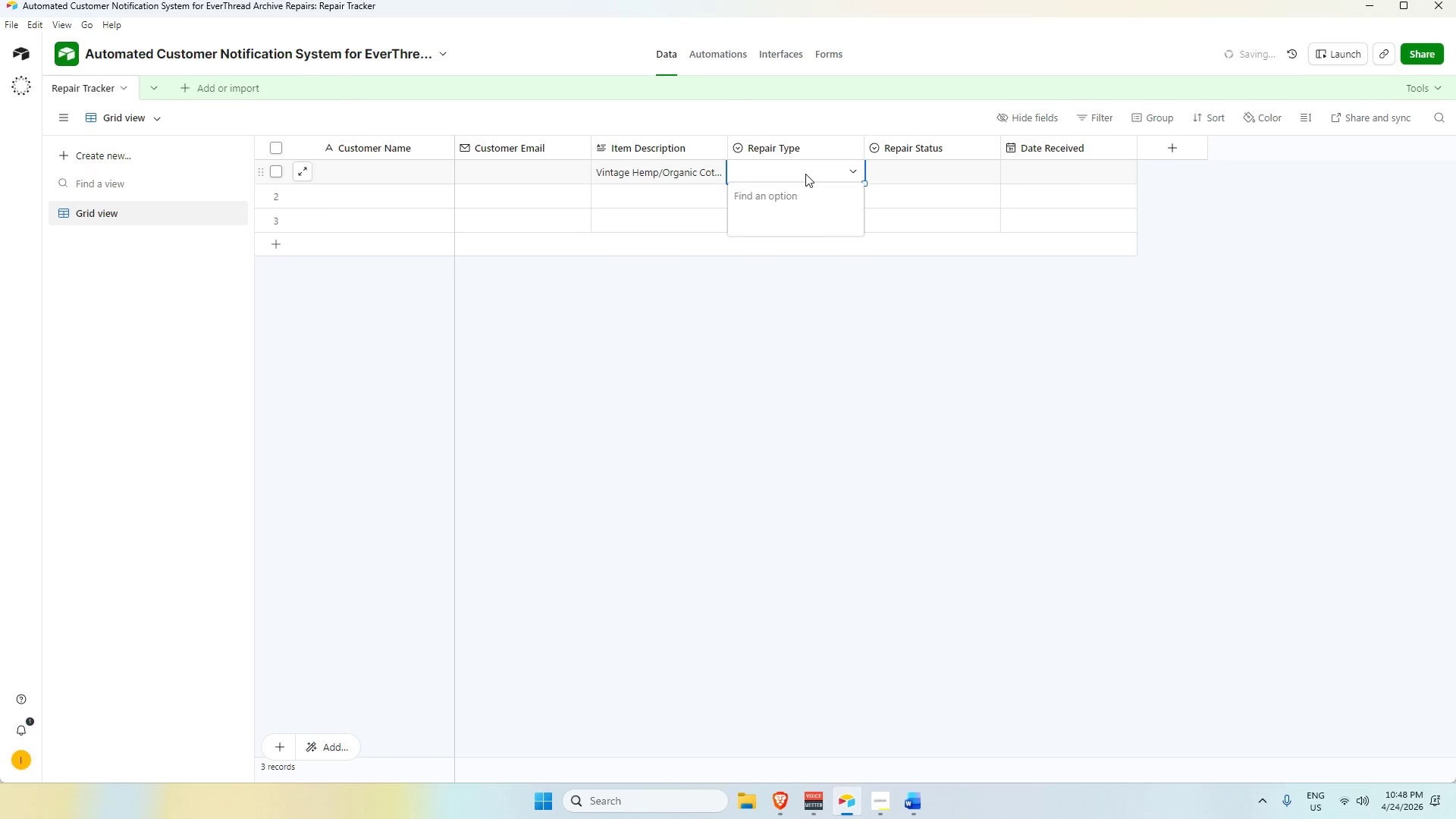 
key(Control+V)
 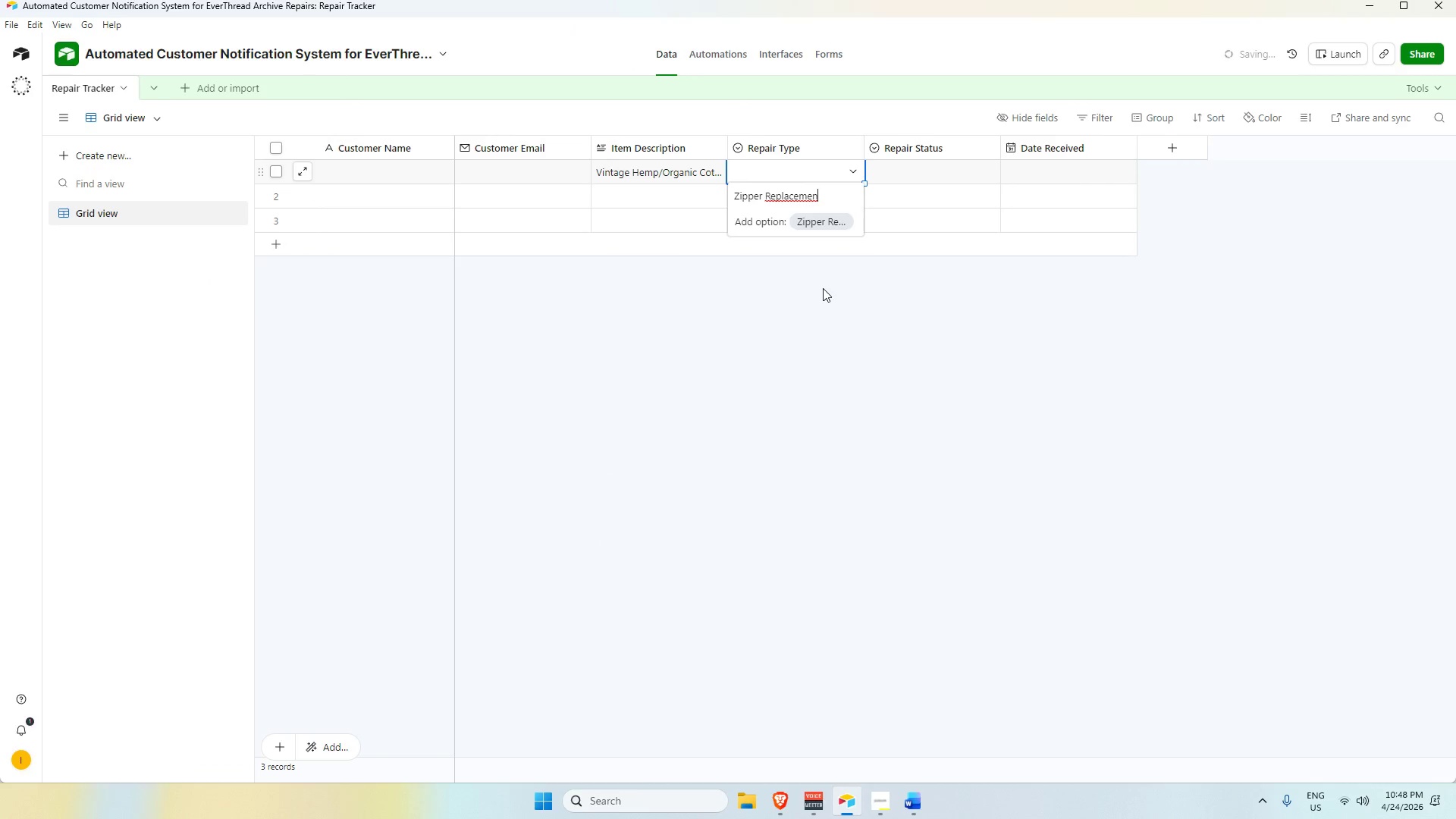 
key(T)
 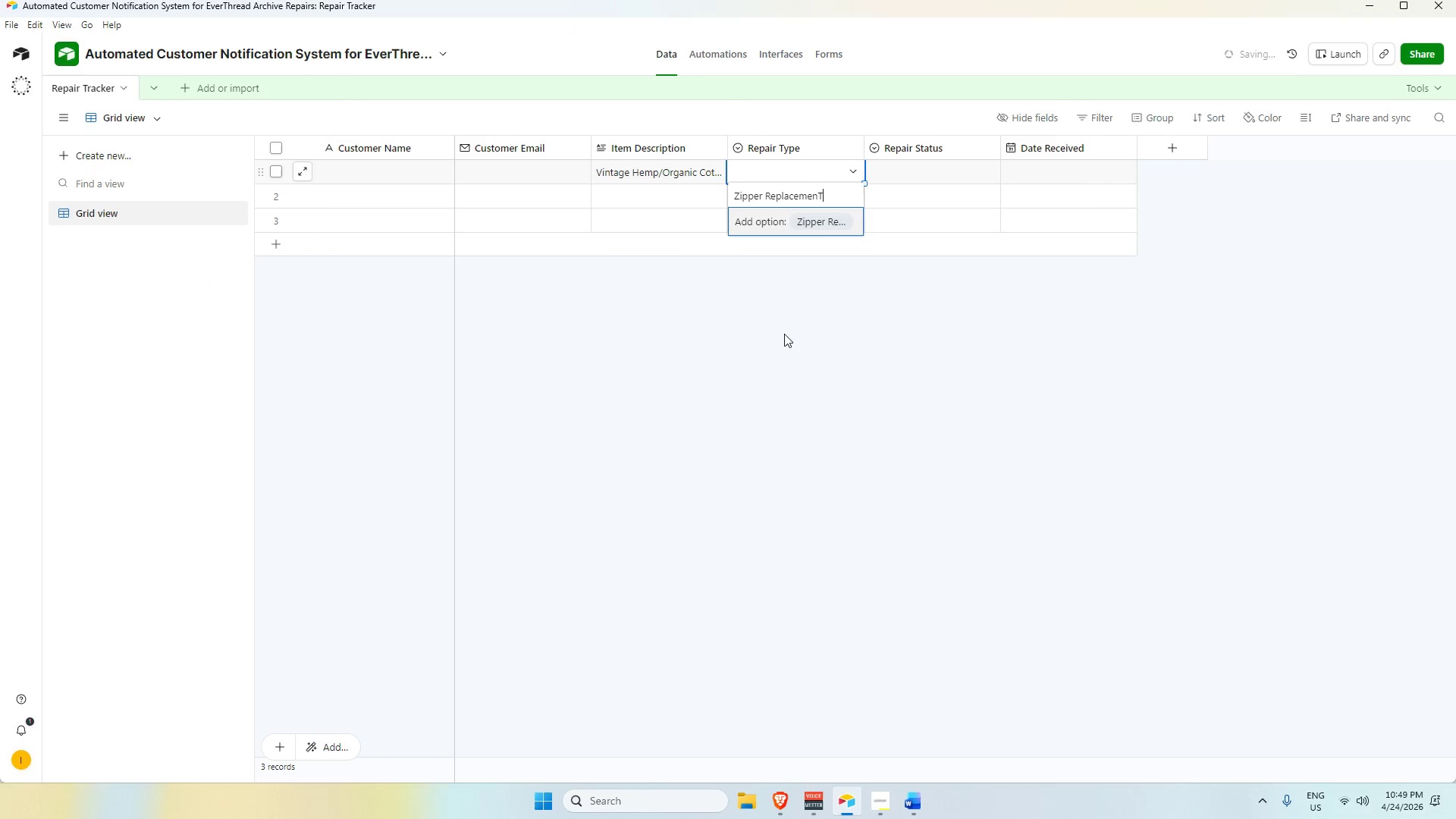 
key(Enter)
 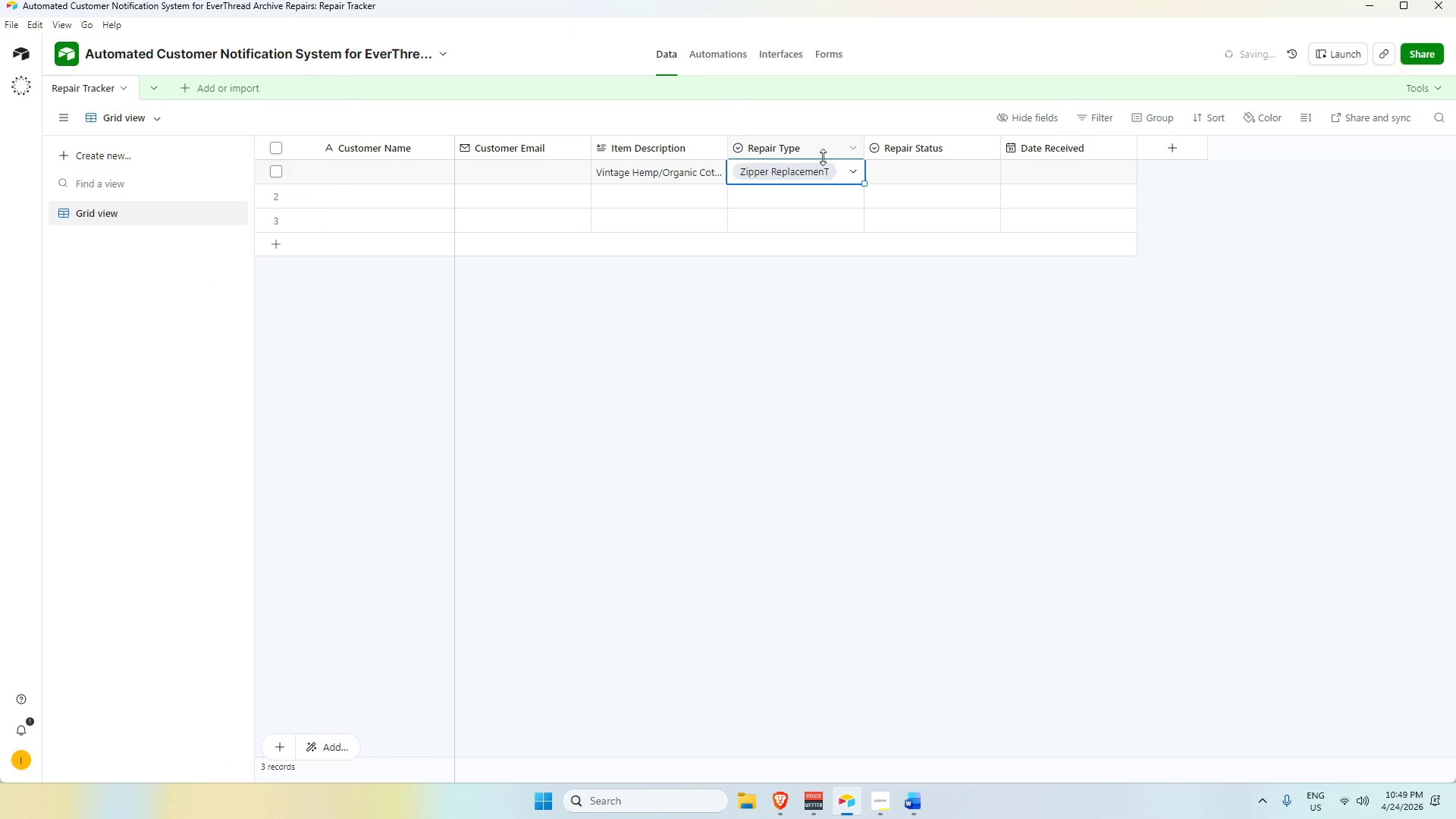 
left_click([830, 174])
 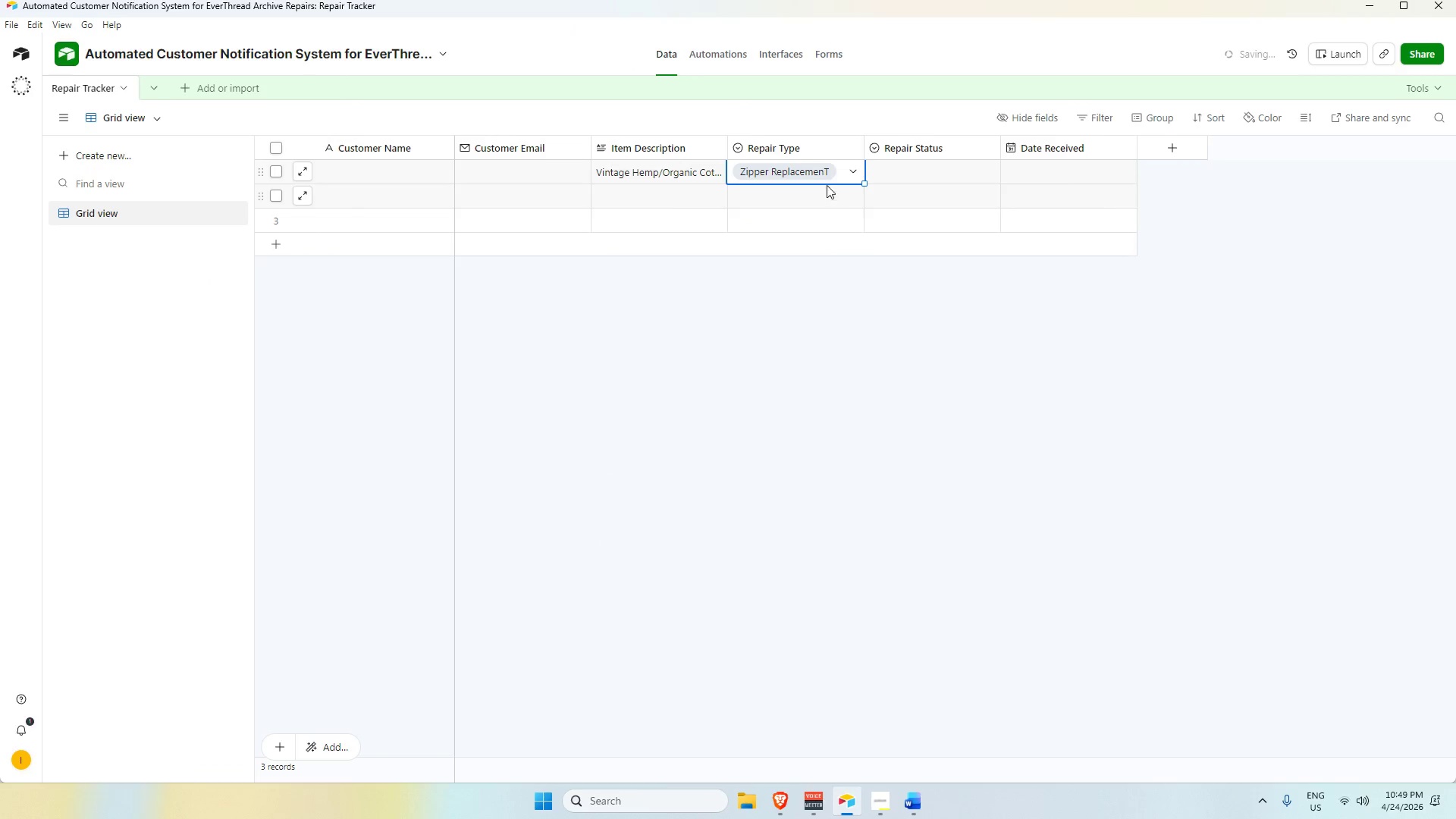 
left_click([824, 169])
 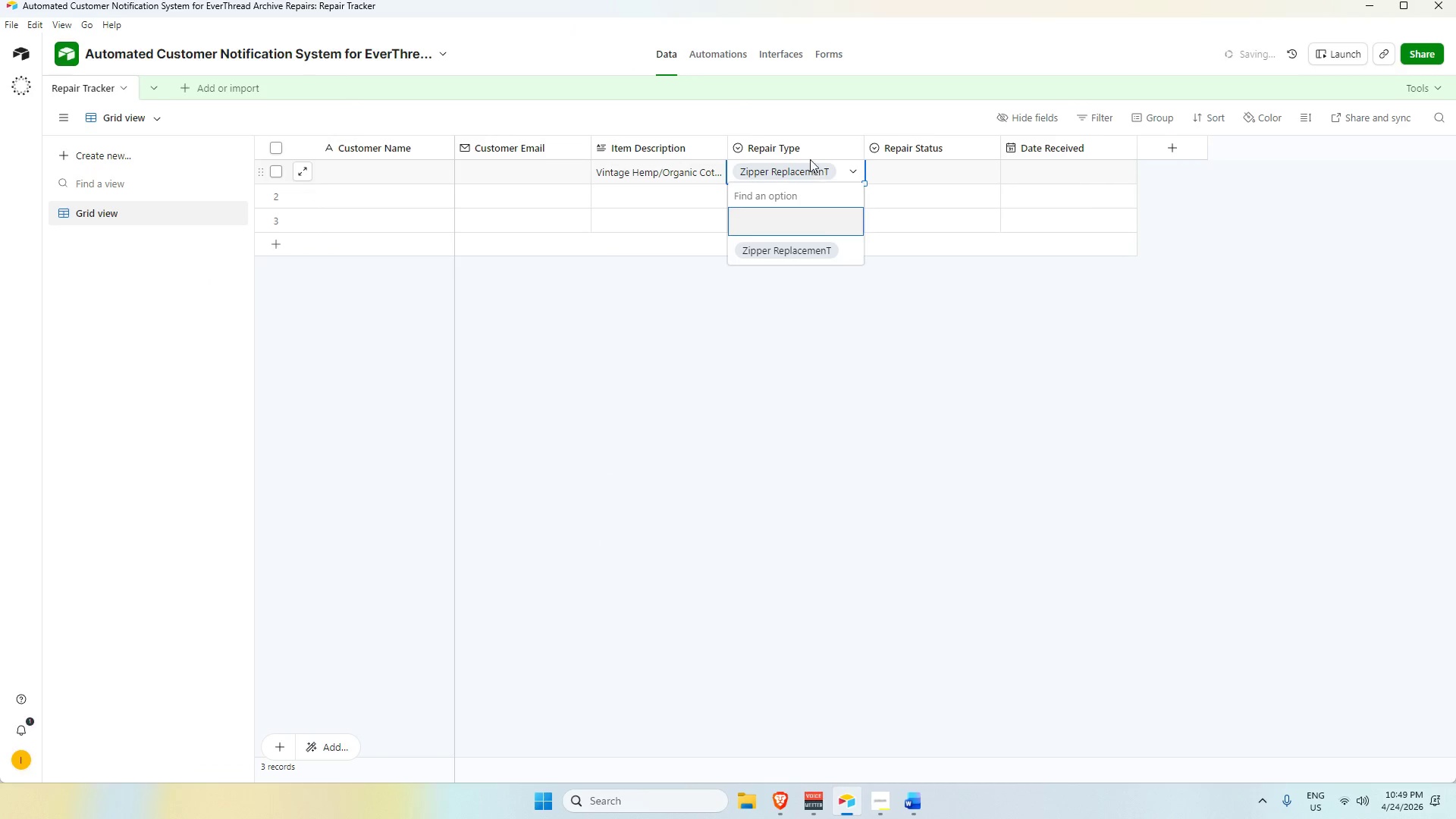 
double_click([809, 145])
 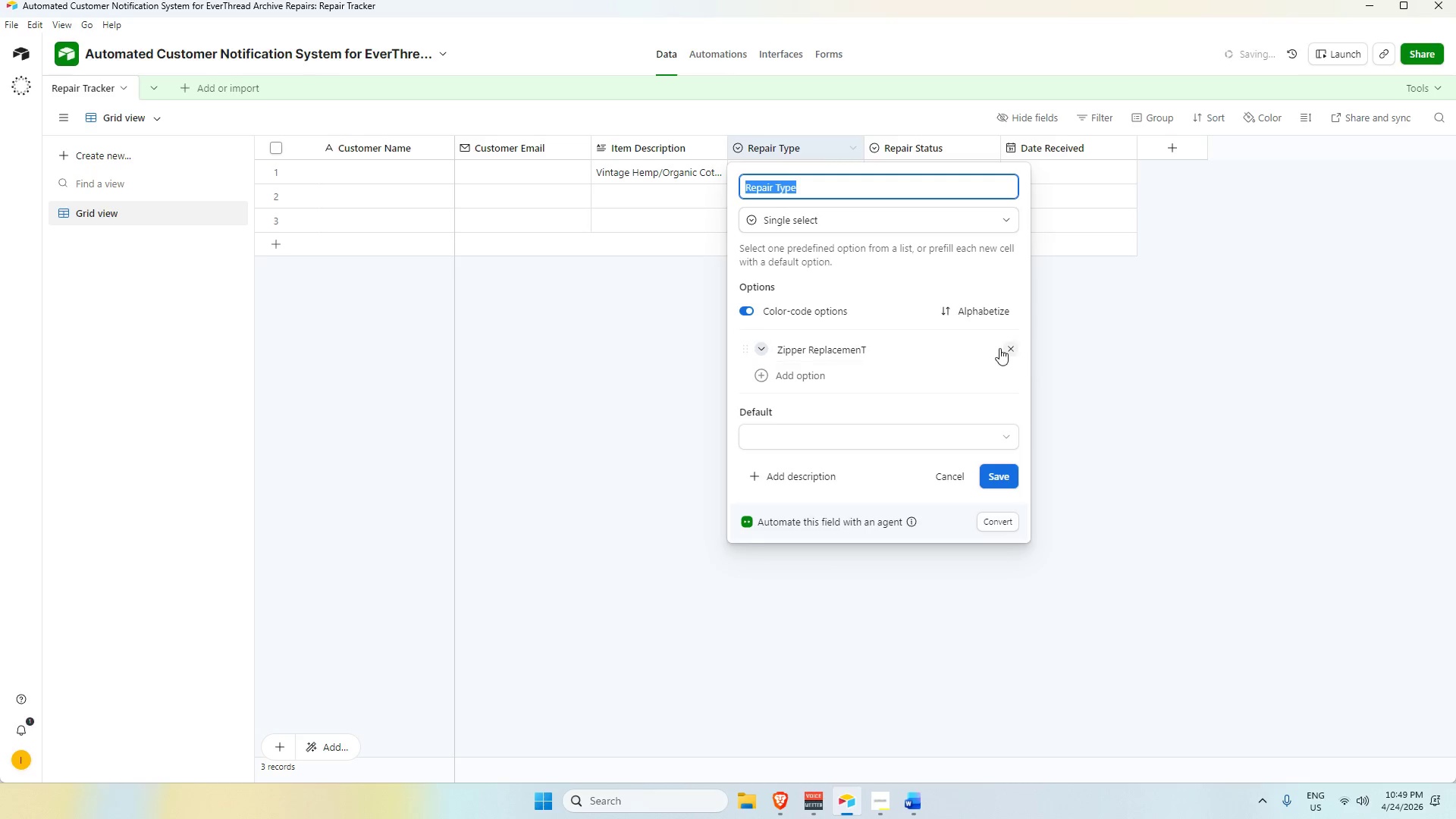 
left_click([882, 347])
 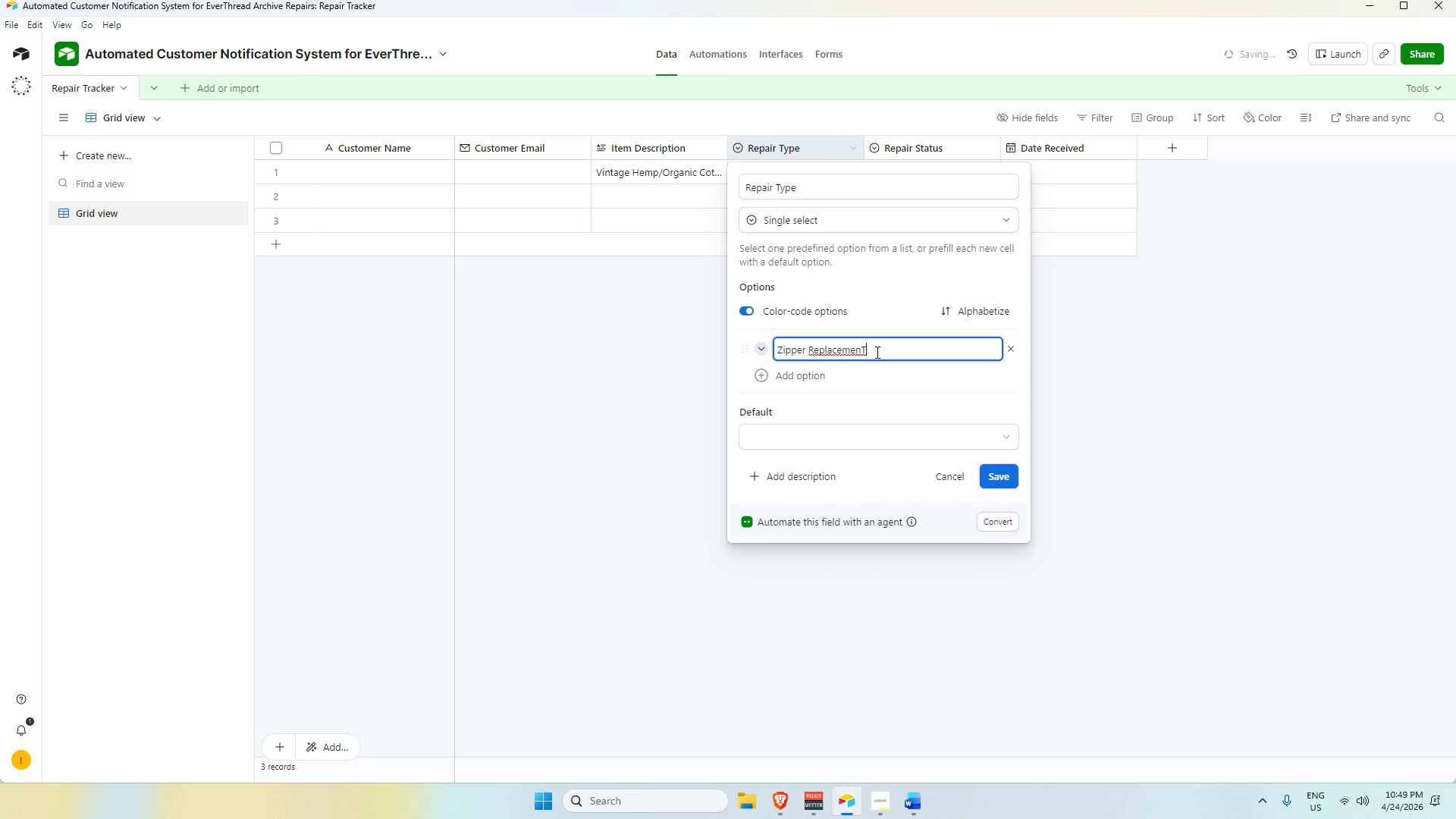 
key(Backspace)
 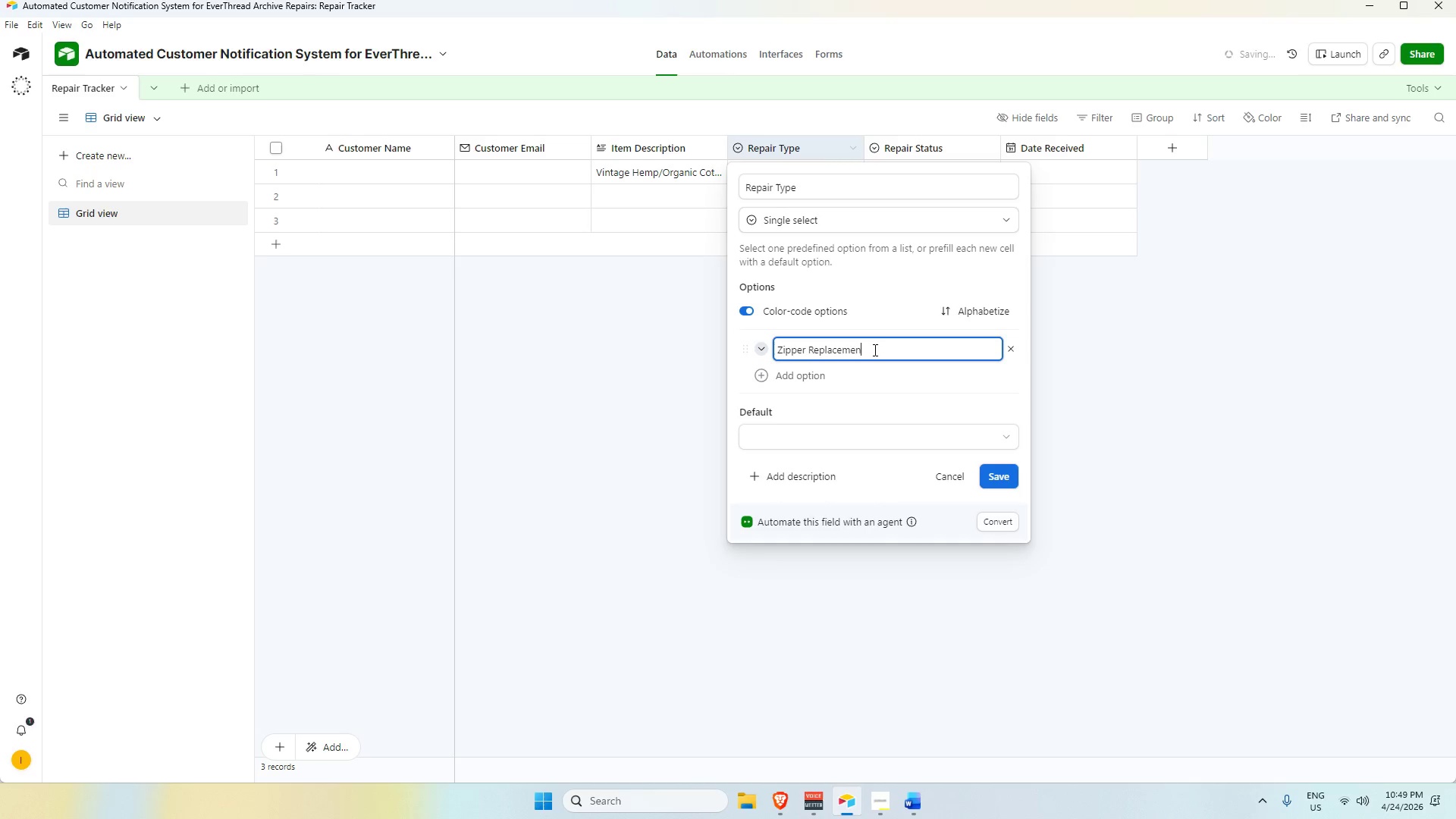 
key(T)
 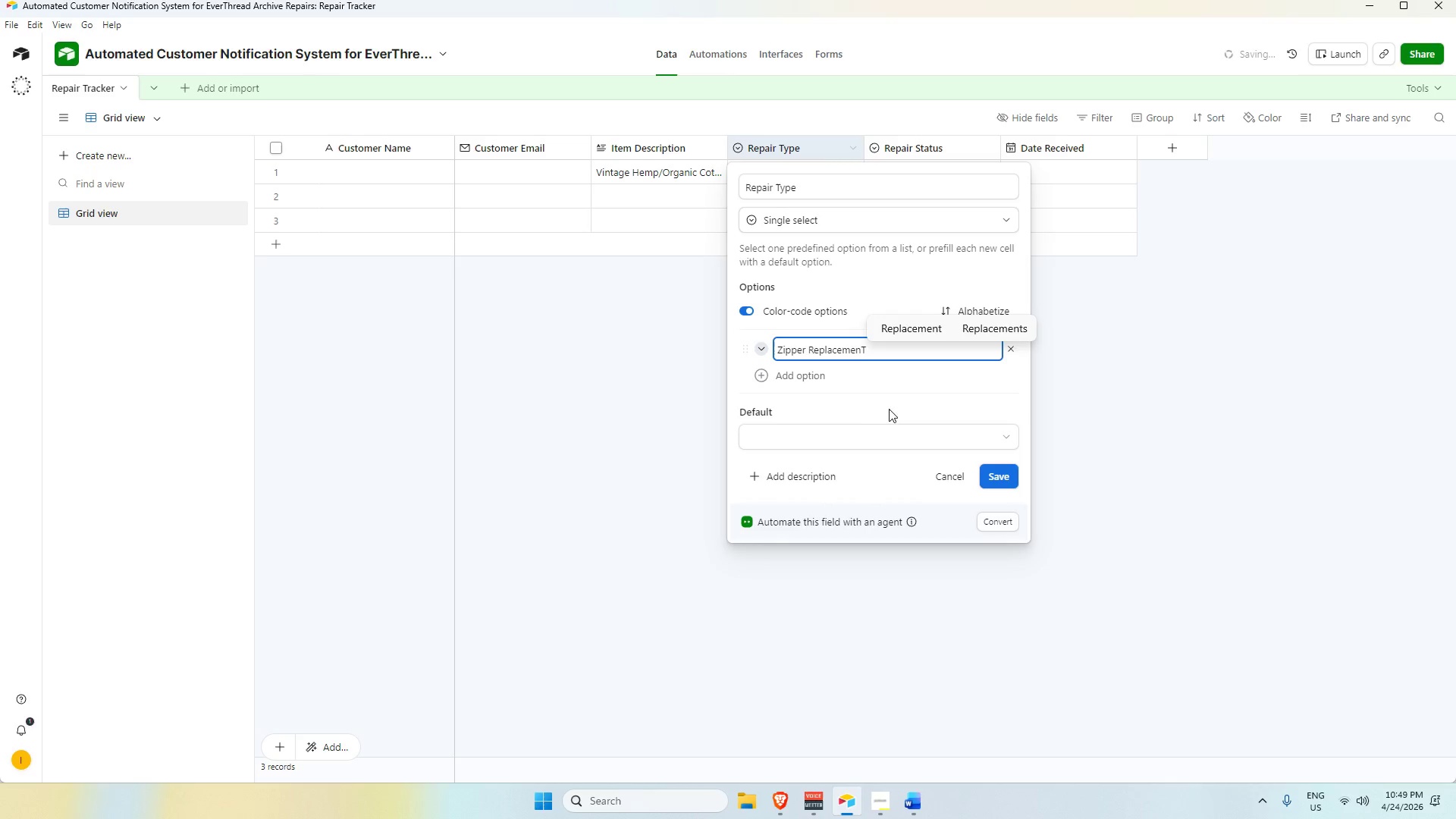 
key(Backspace)
 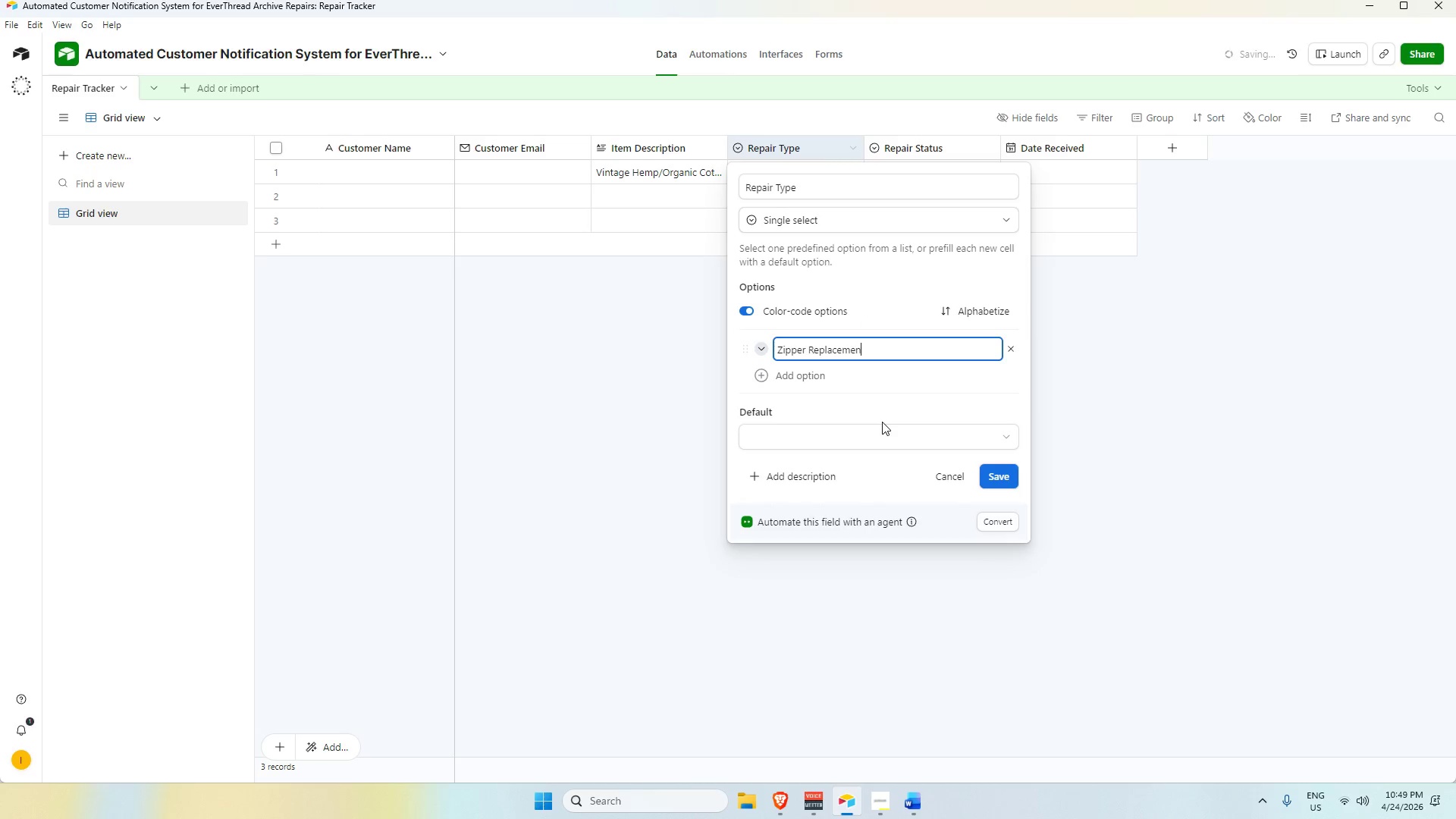 
key(CapsLock)
 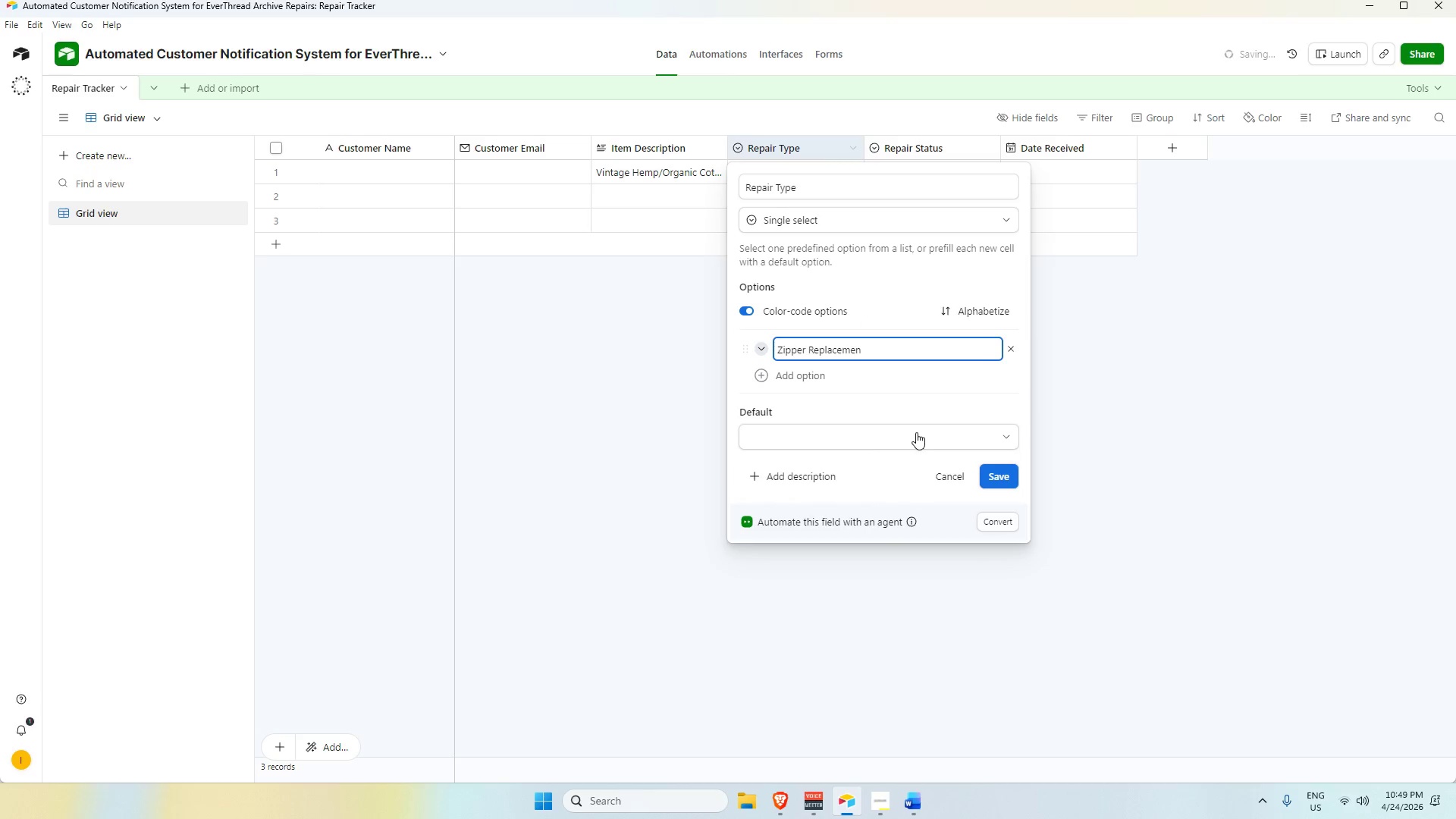 
key(T)
 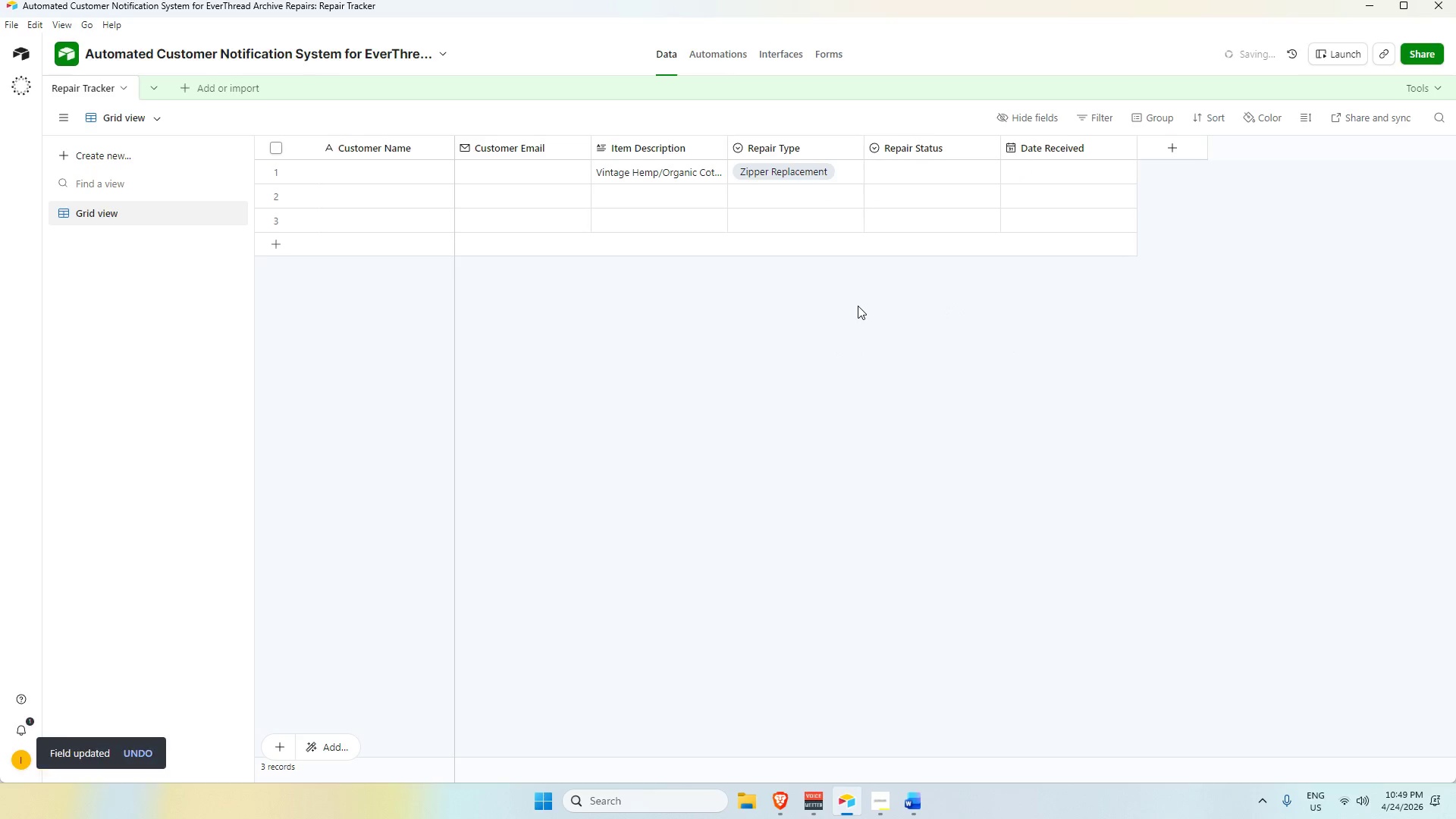 
key(Alt+AltLeft)
 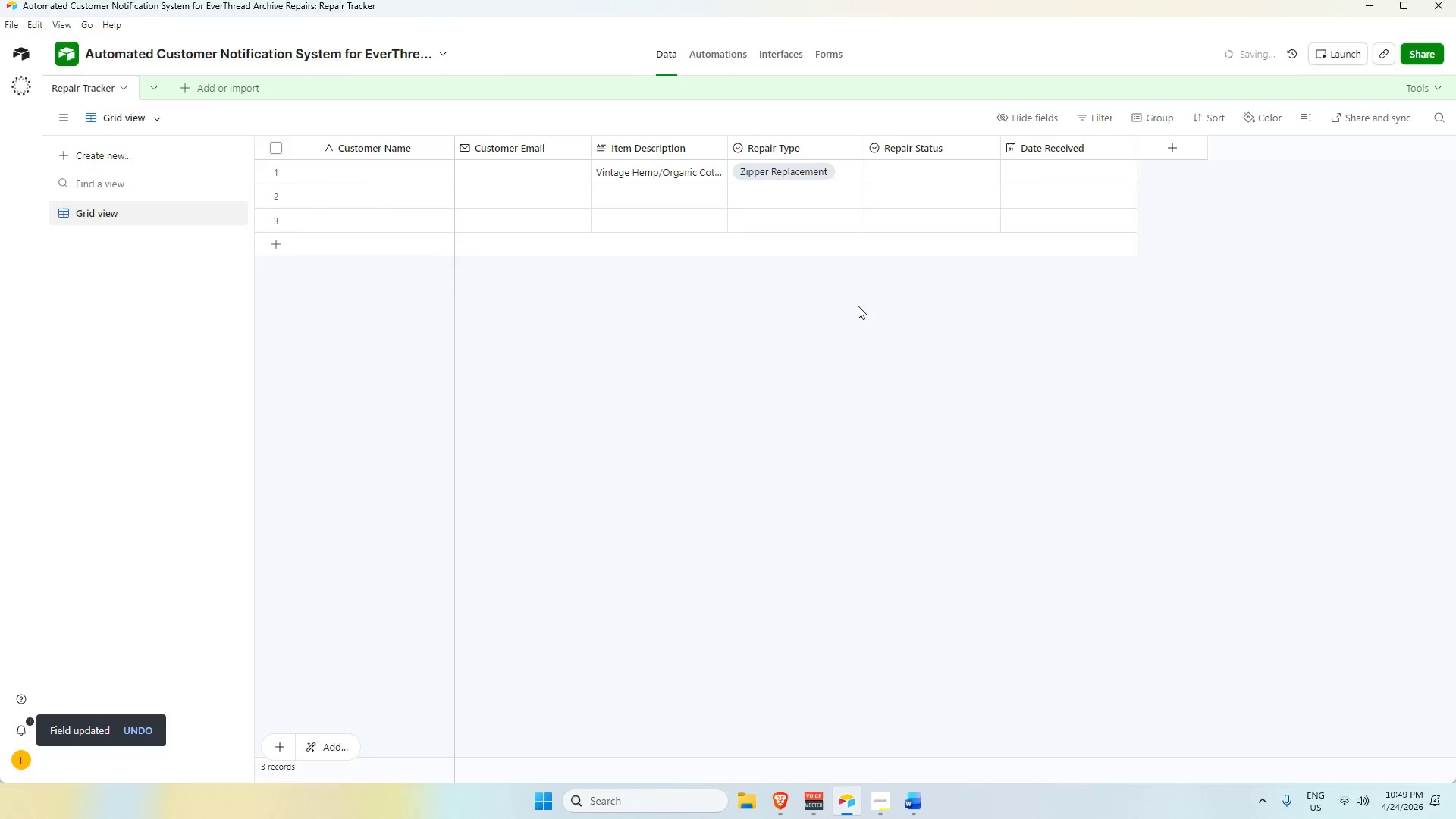 
key(Alt+Tab)
 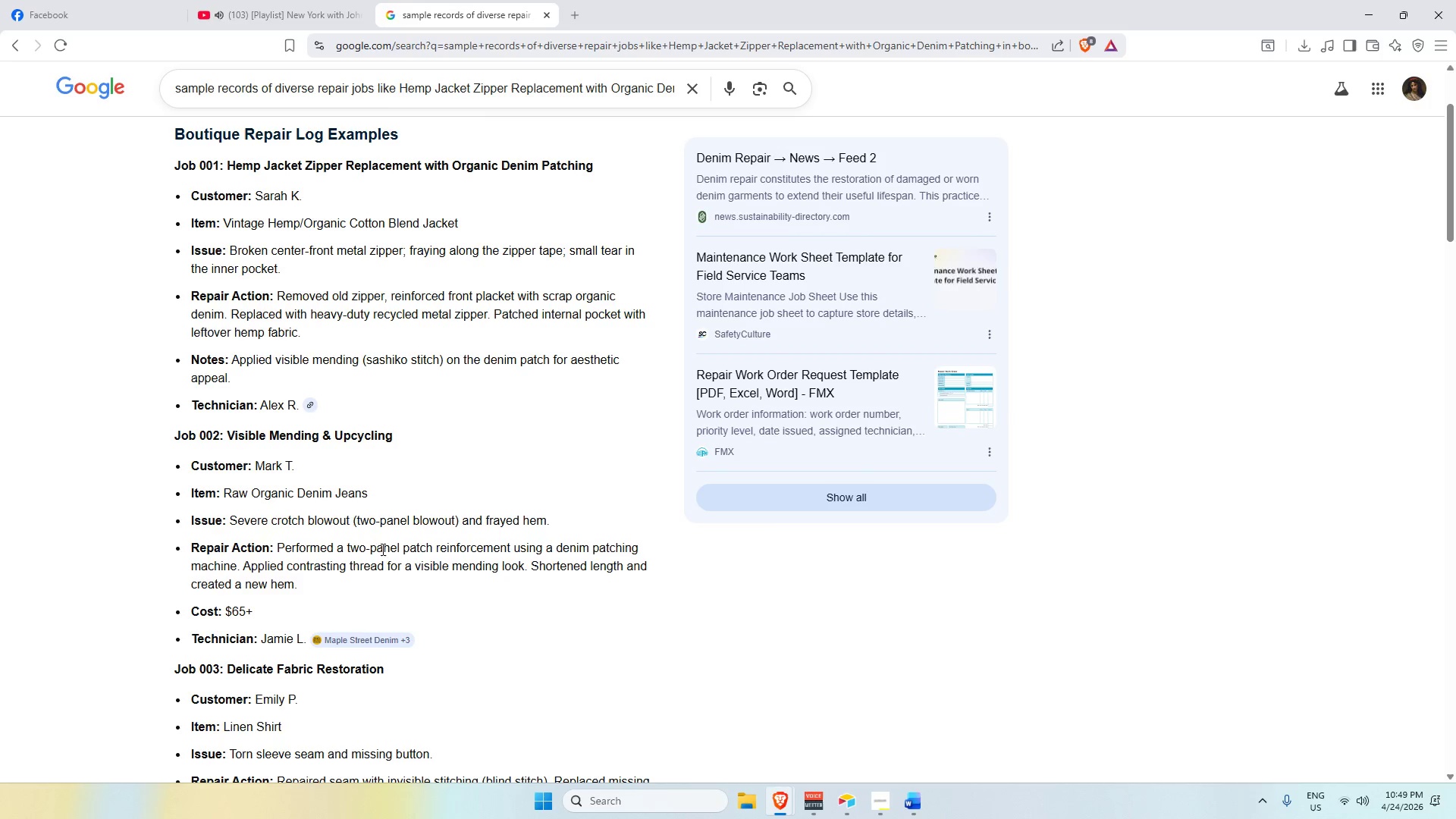 
wait(6.31)
 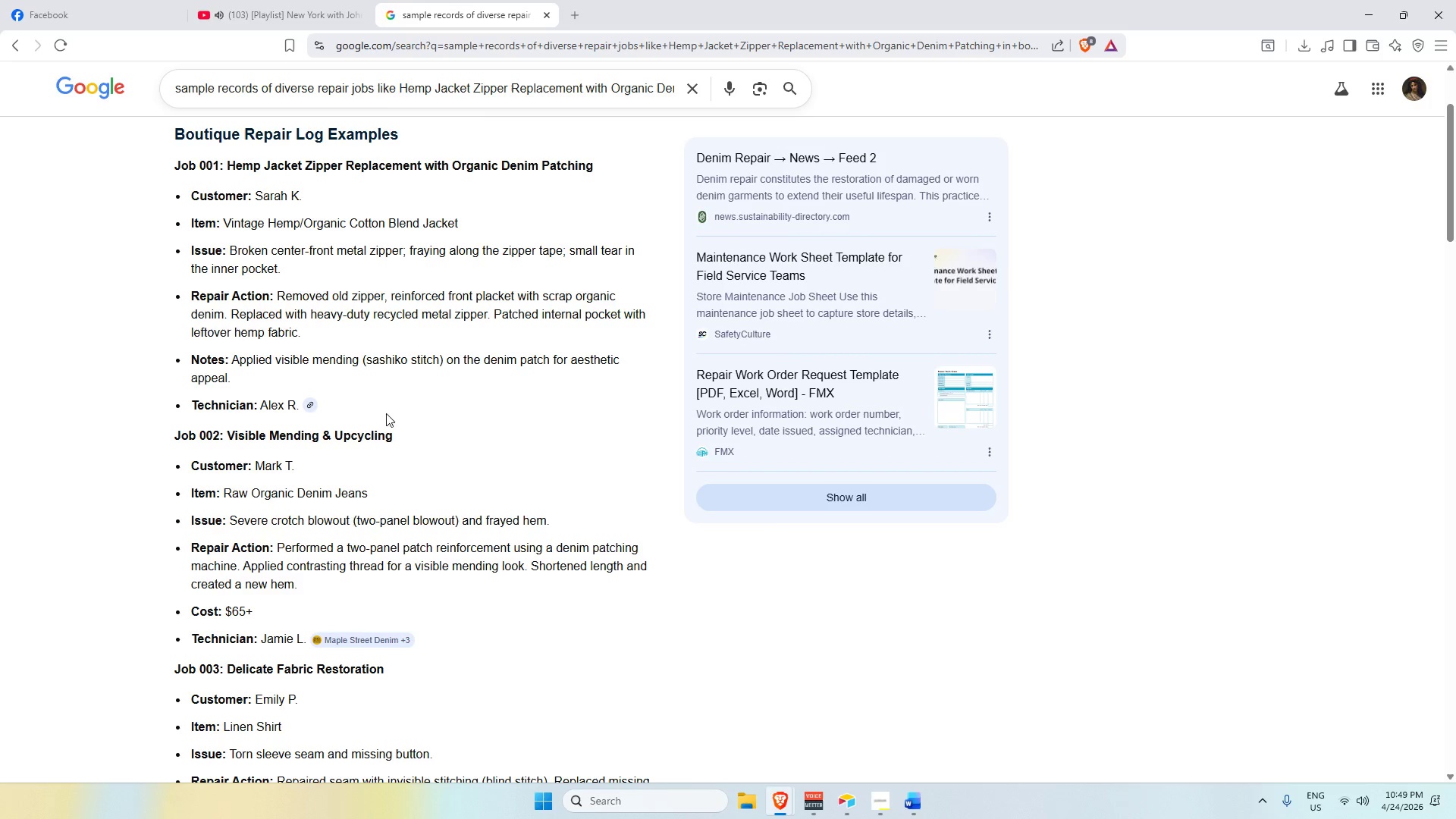 
left_click_drag(start_coordinate=[405, 548], to_coordinate=[509, 550])
 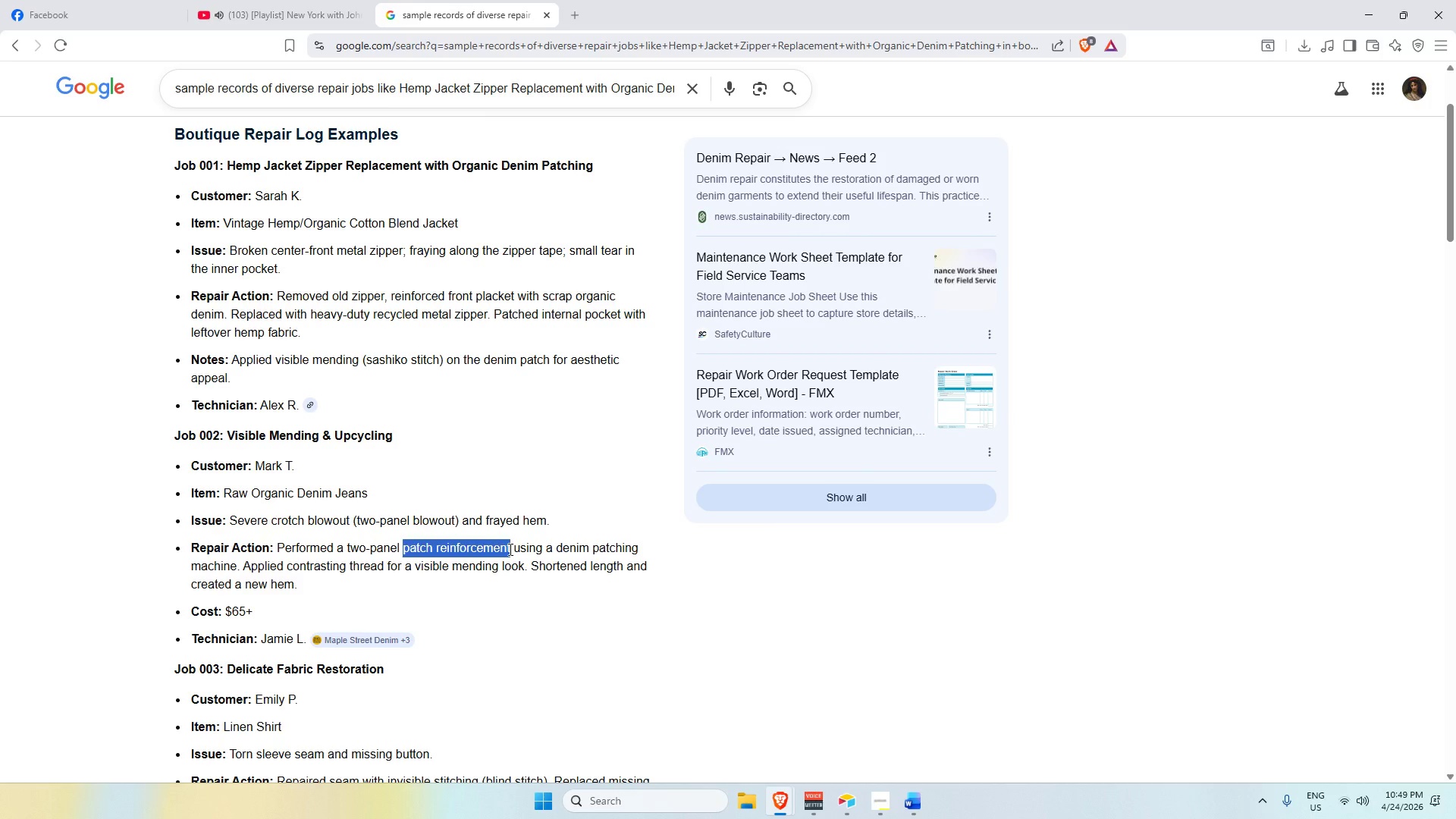 
key(Control+C)
 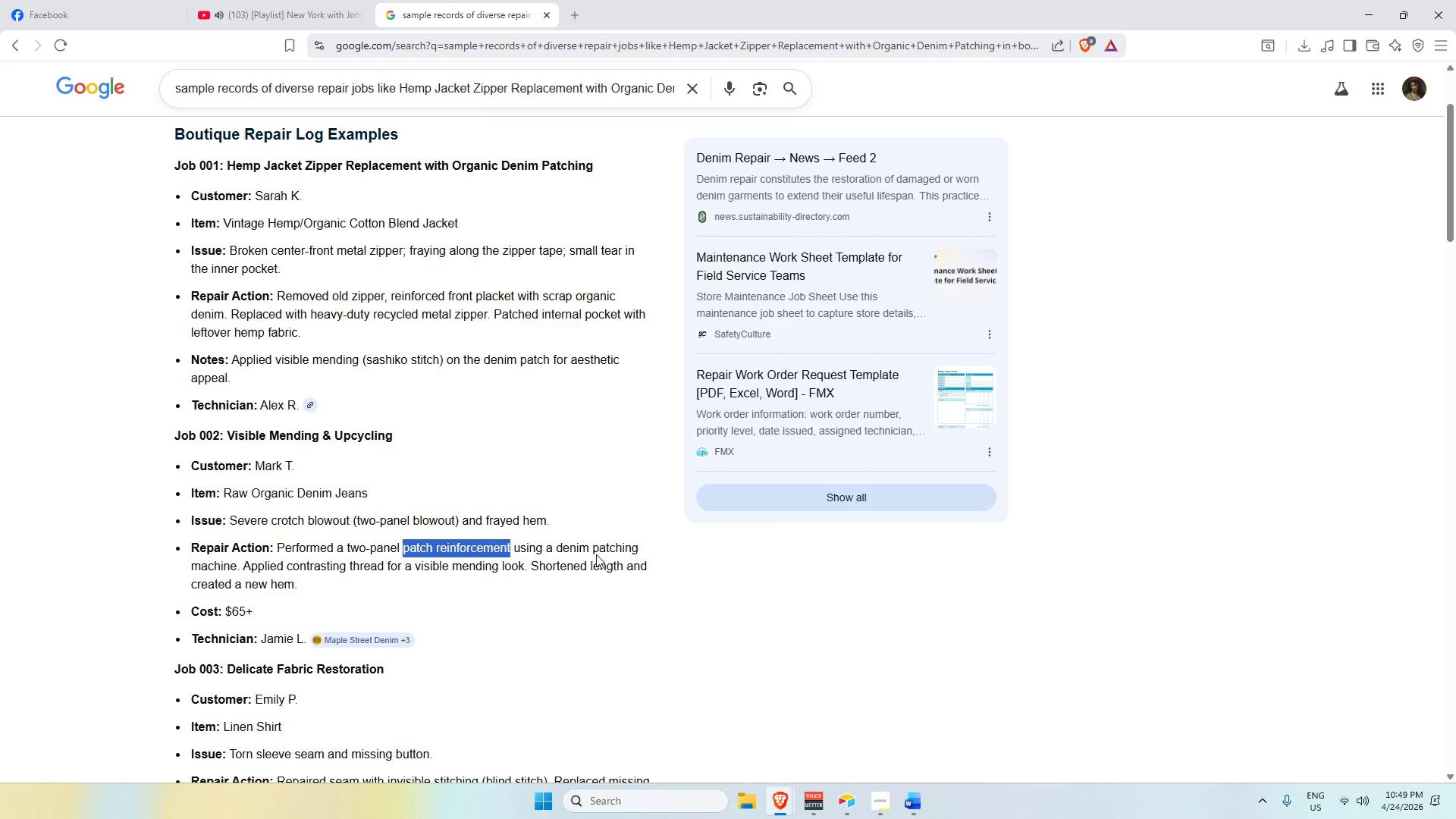 
key(Alt+AltLeft)
 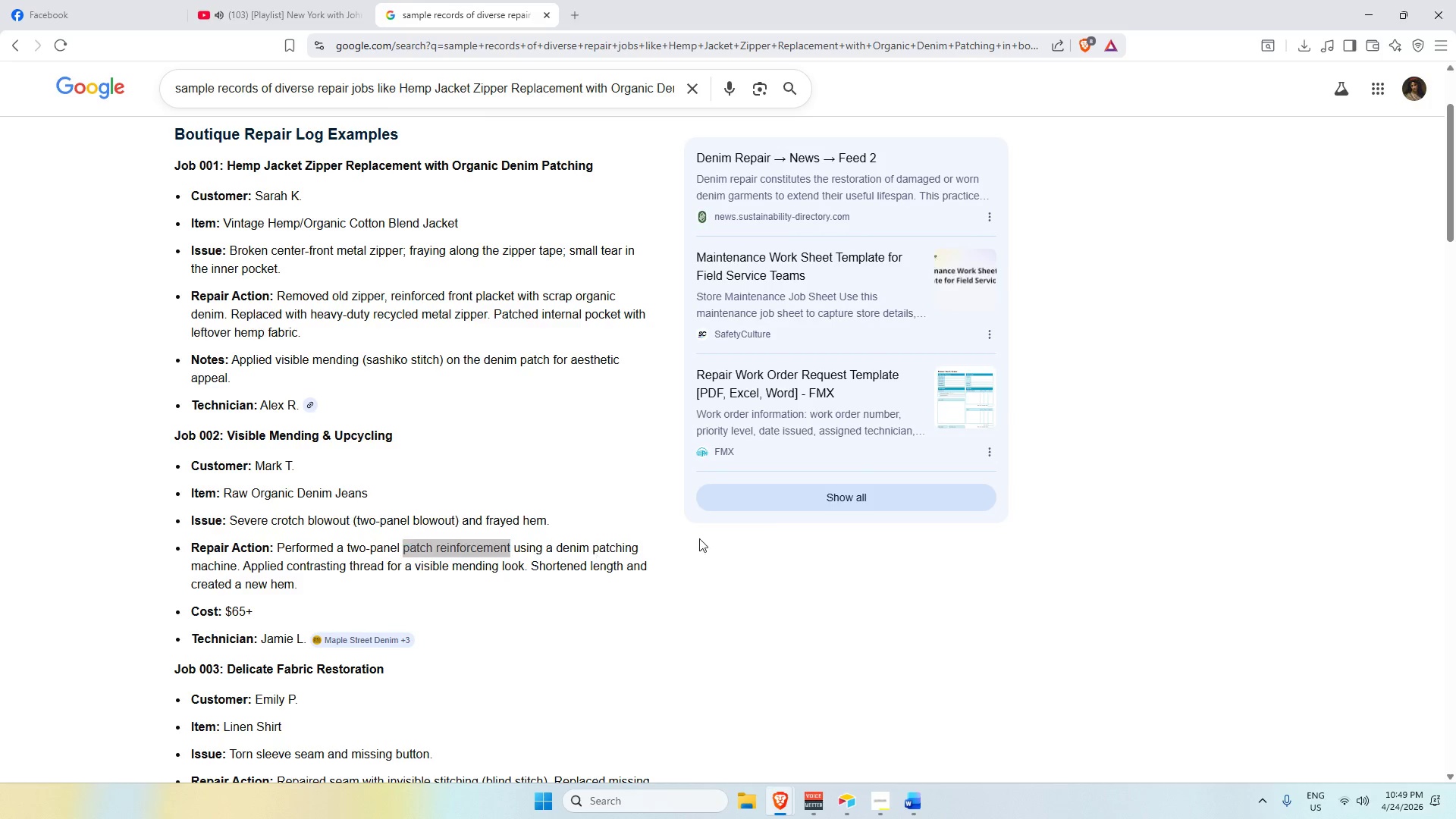 
key(Alt+Tab)
 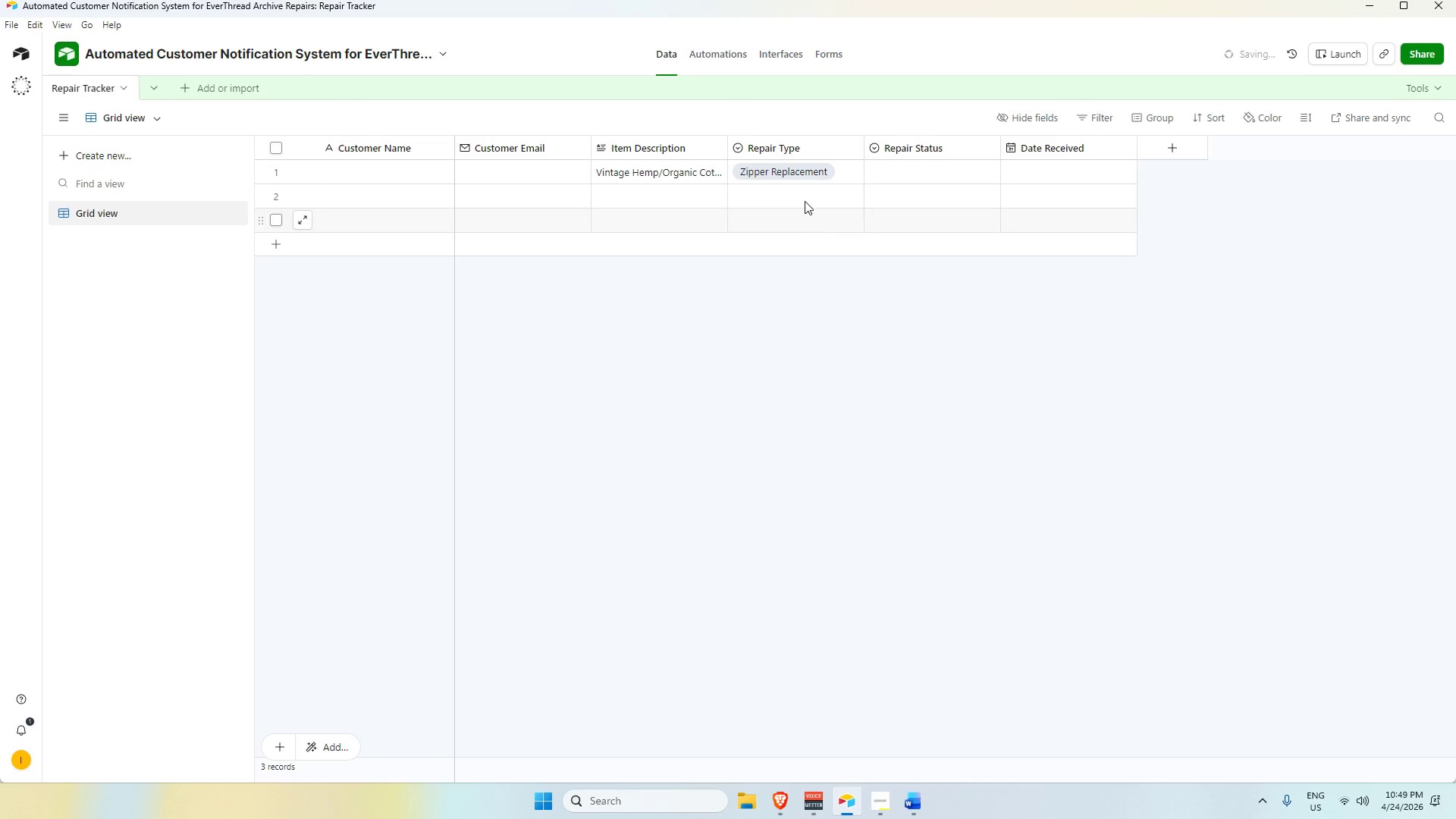 
left_click([801, 198])
 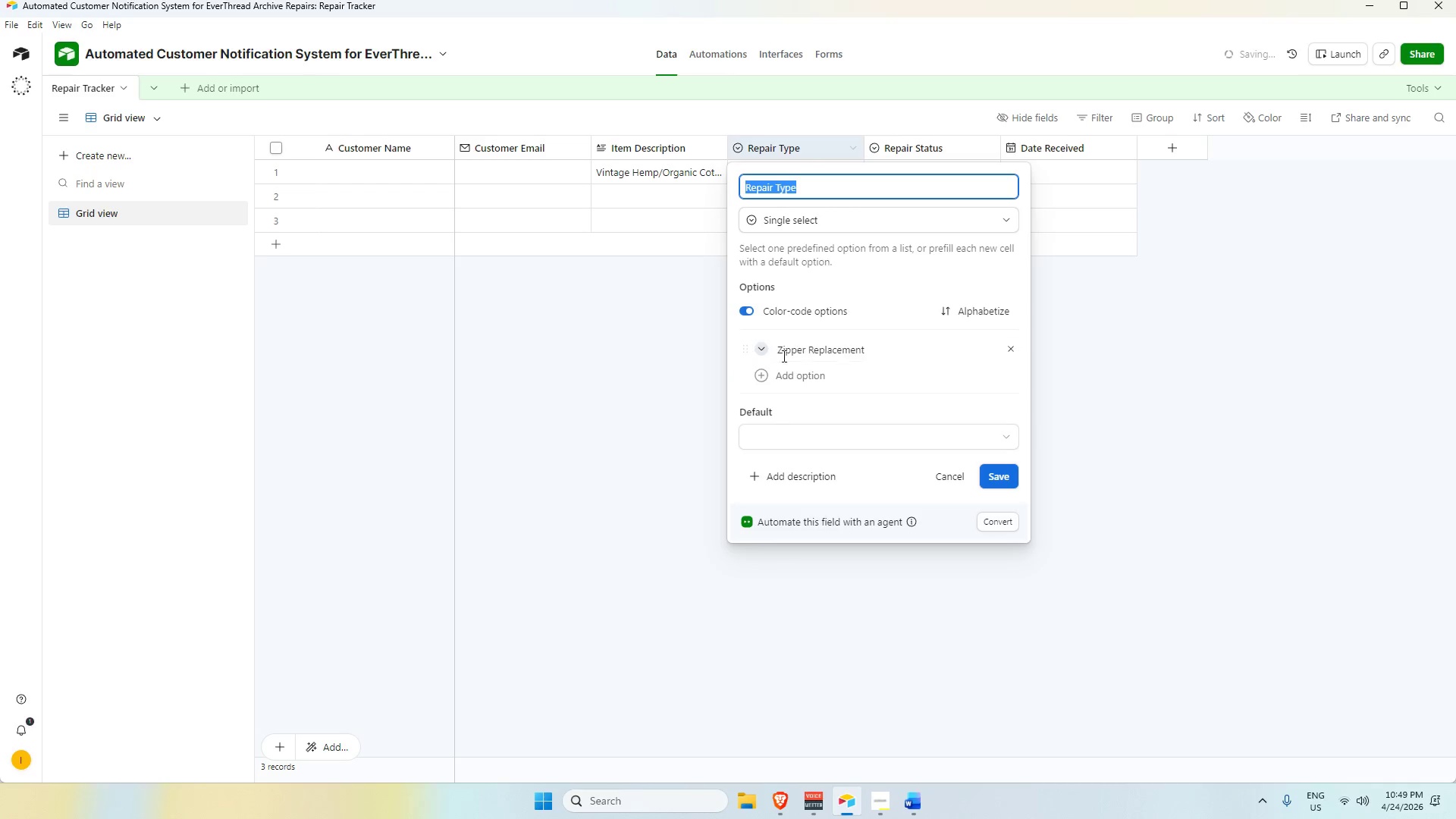 
left_click([780, 372])
 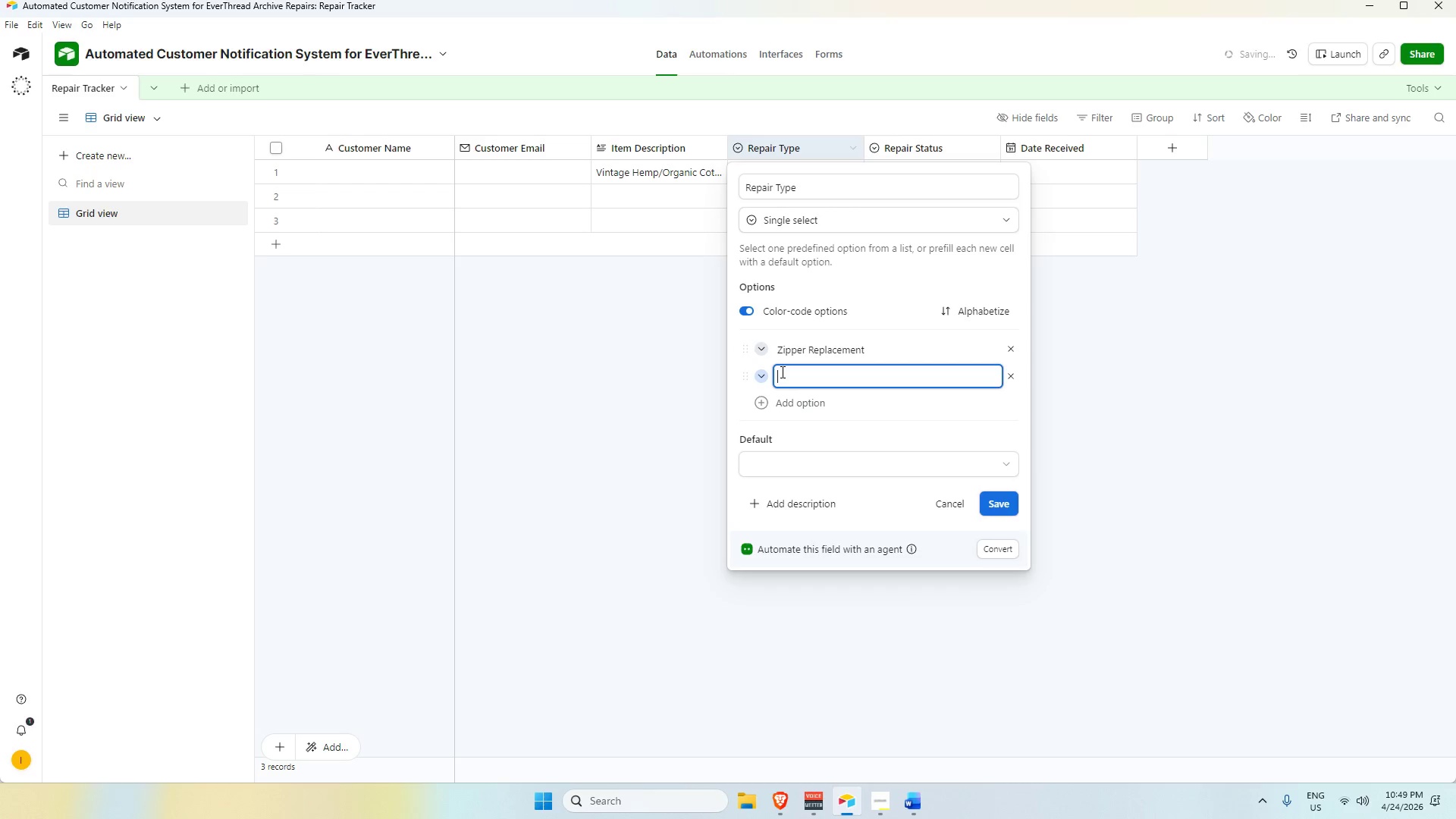 
key(Control+C)
 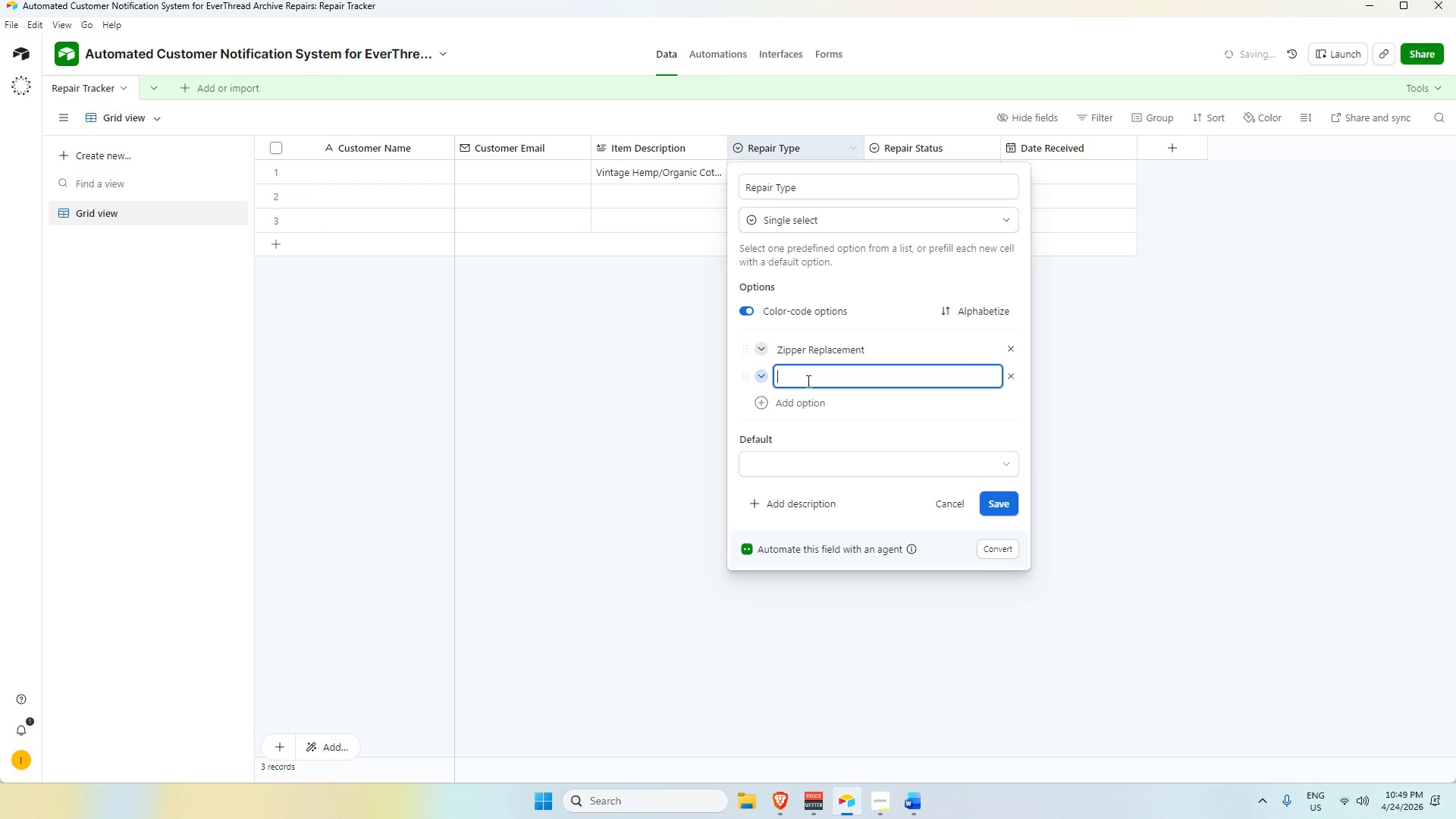 
key(Control+V)
 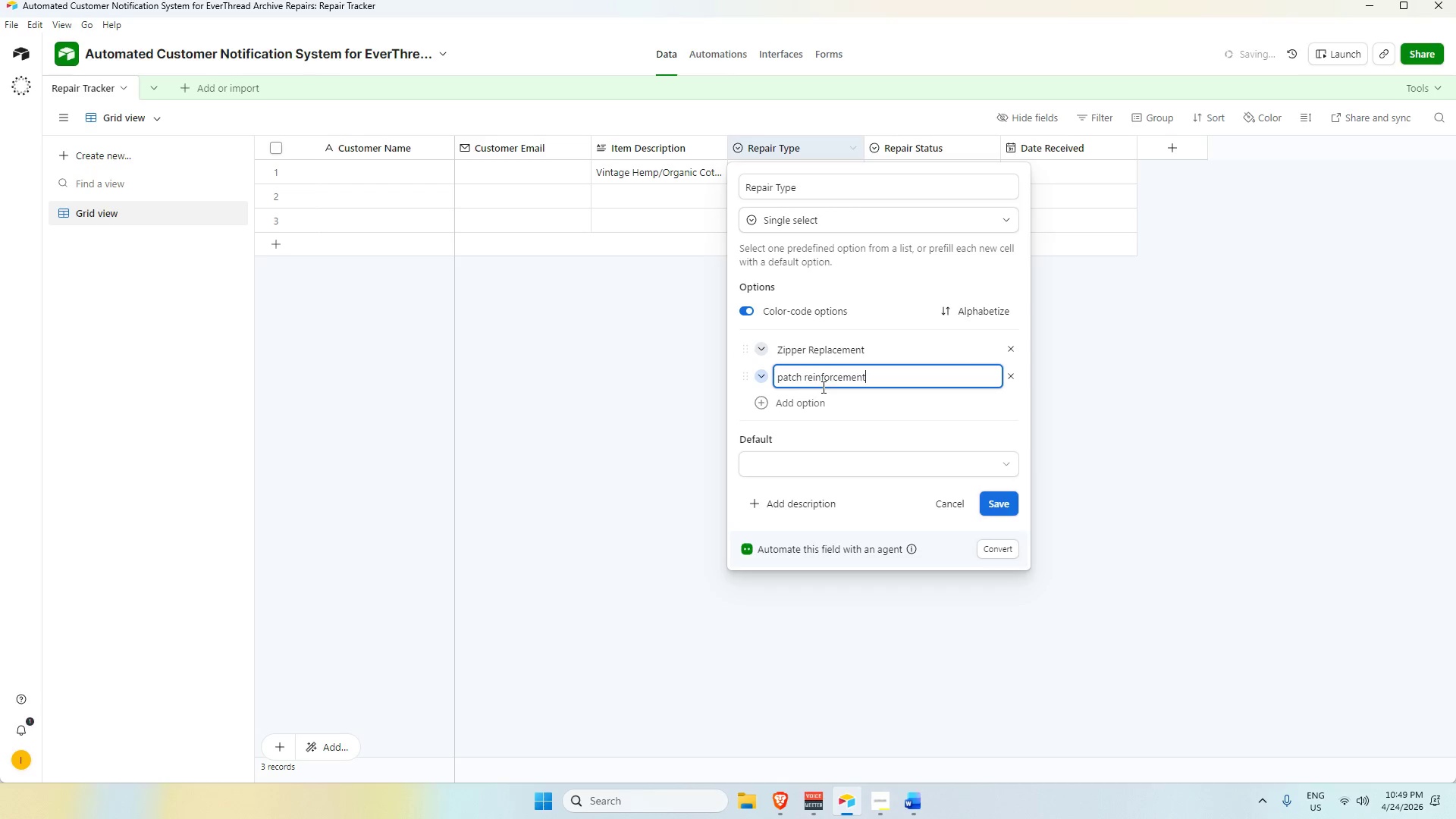 
key(Alt+AltLeft)
 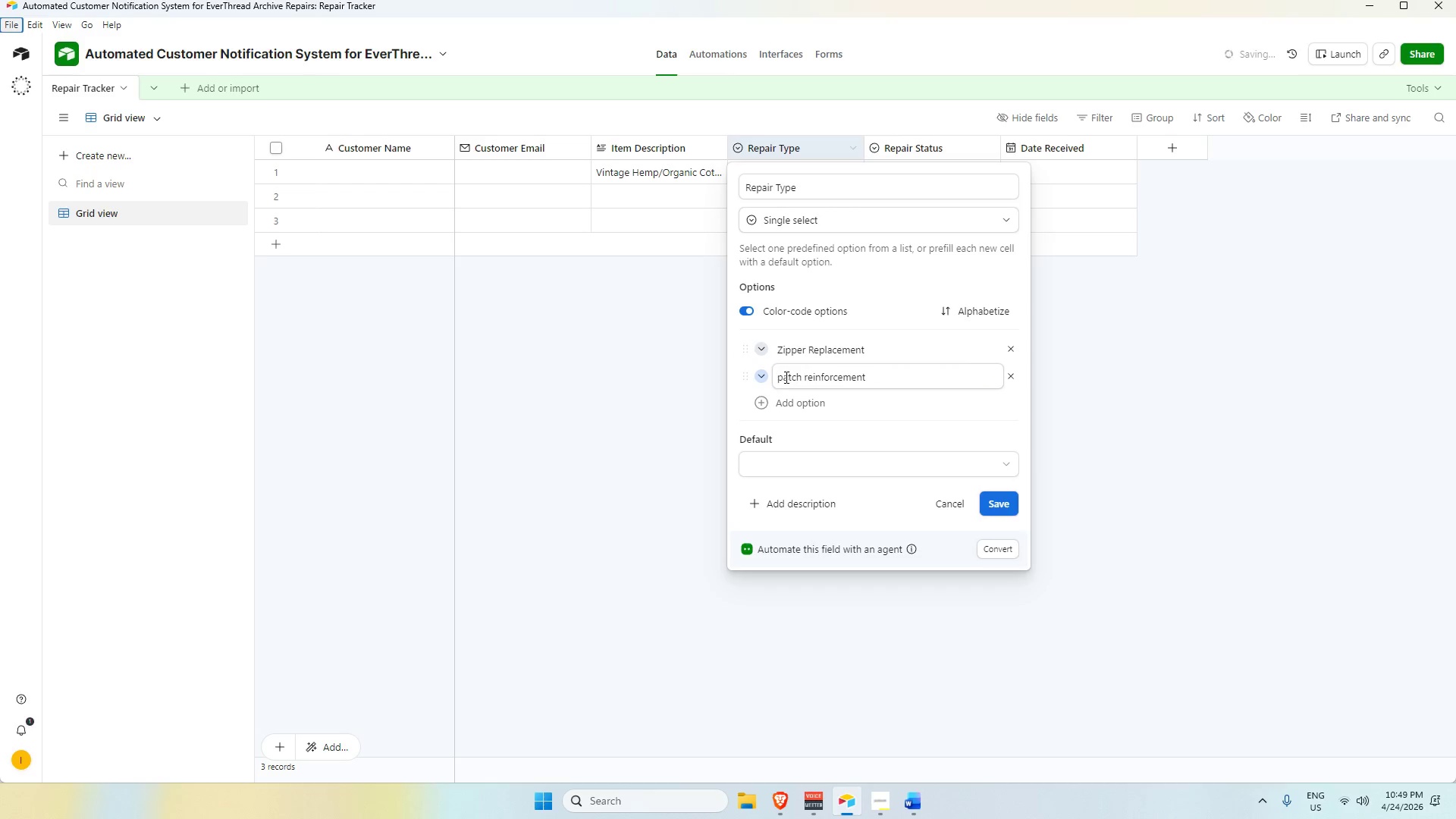 
left_click([780, 375])
 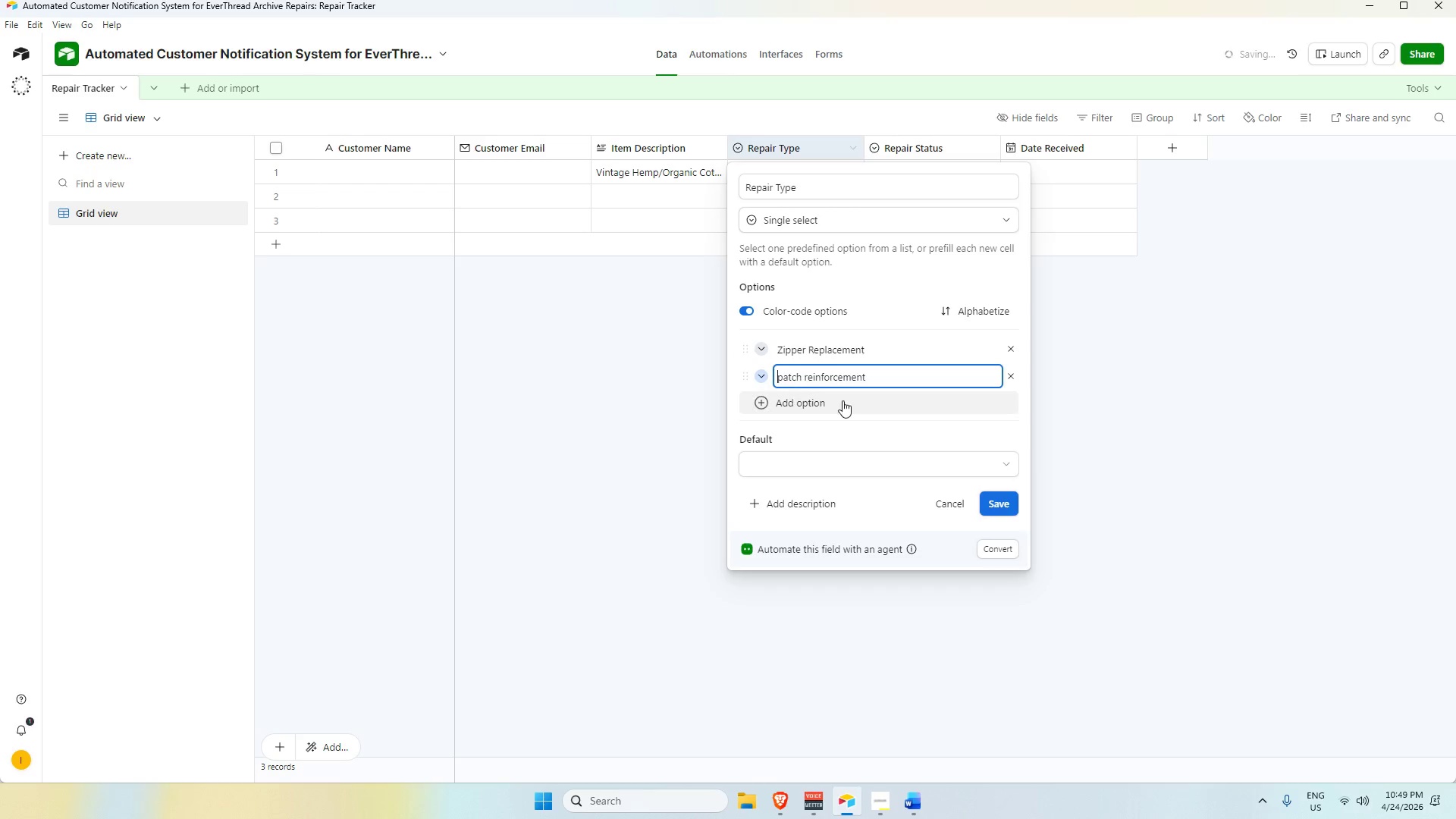 
left_click_drag(start_coordinate=[888, 379], to_coordinate=[720, 385])
 